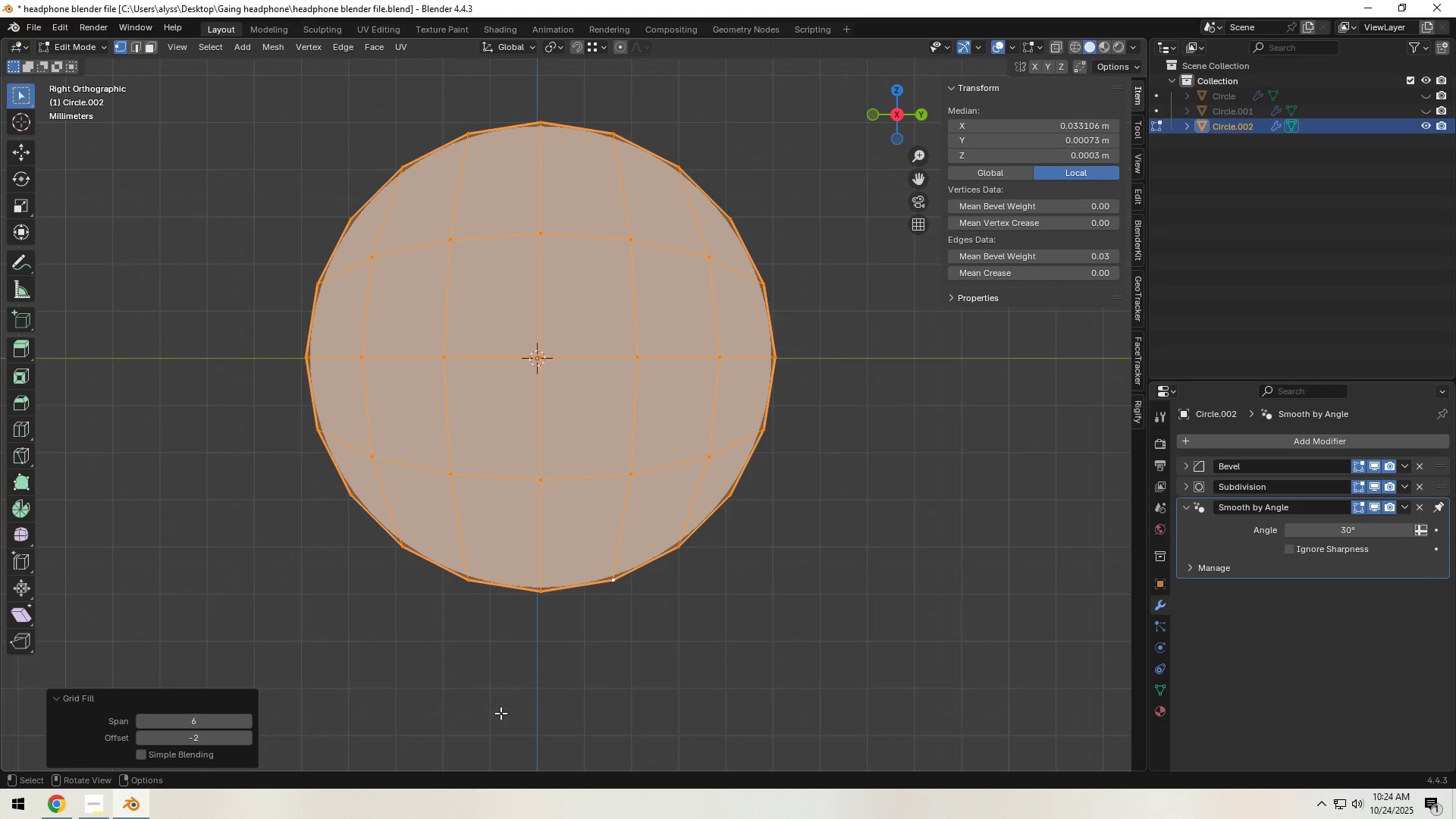 
left_click([690, 697])
 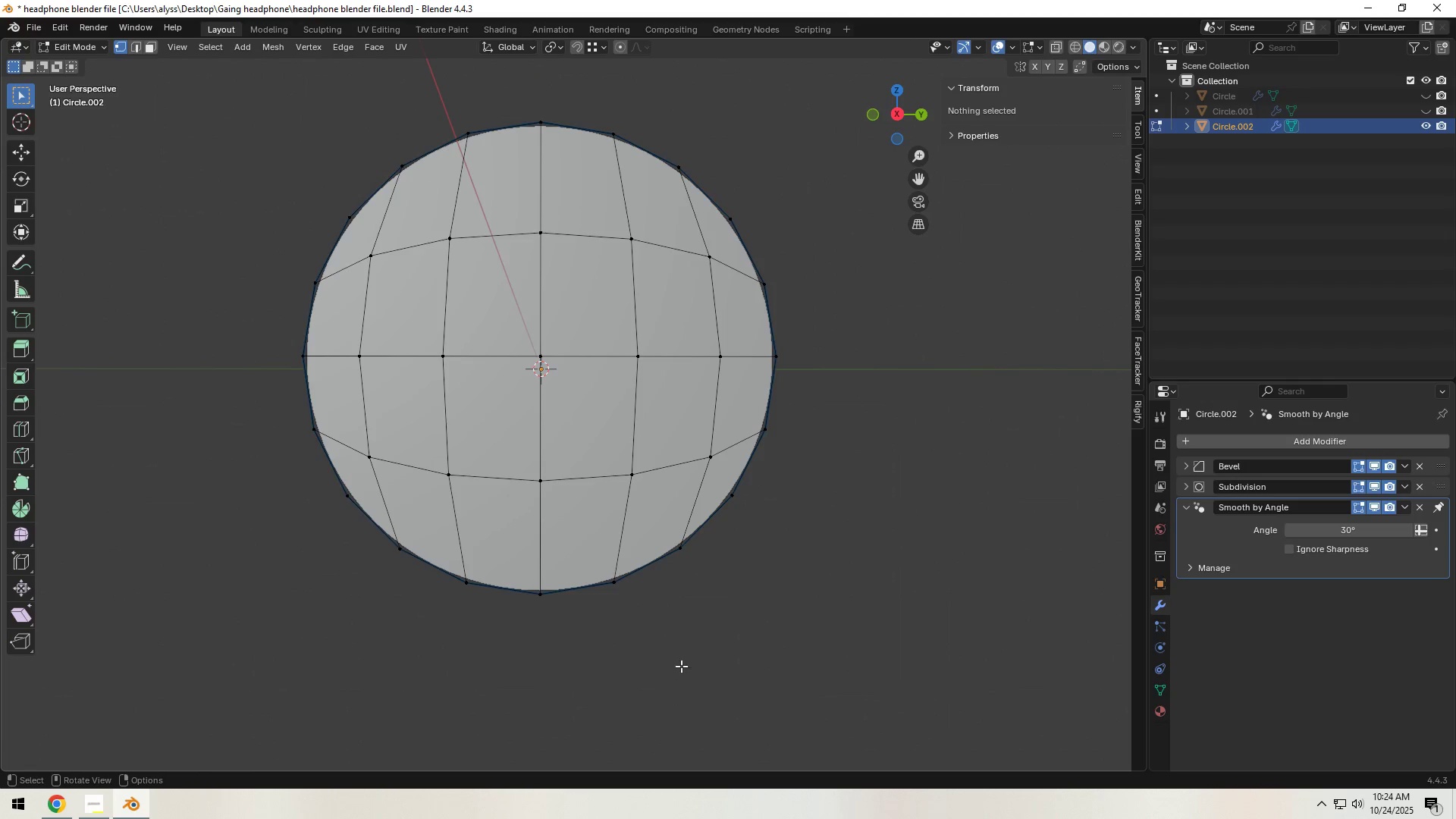 
hold_key(key=ShiftLeft, duration=0.34)
 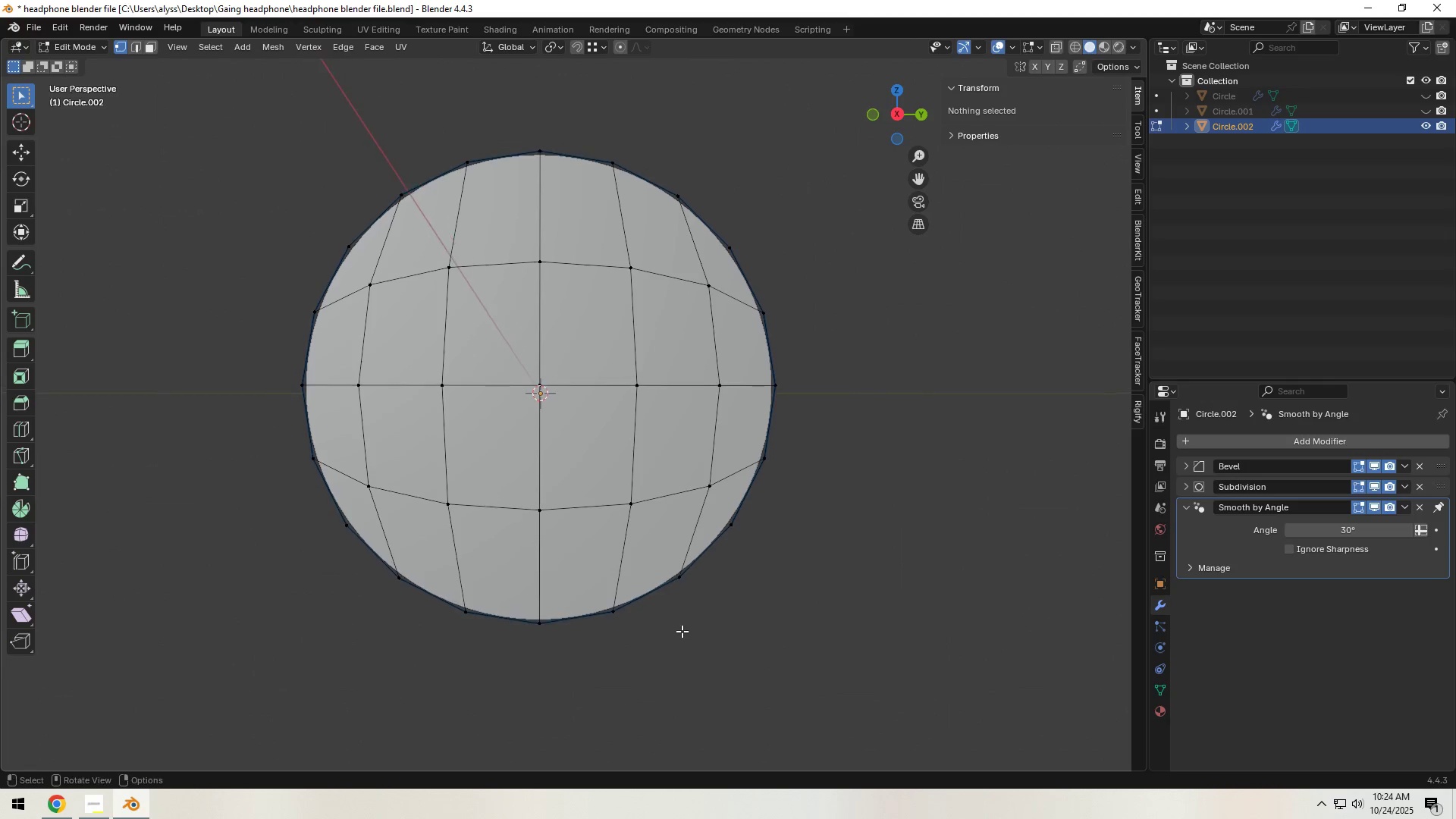 
key(A)
 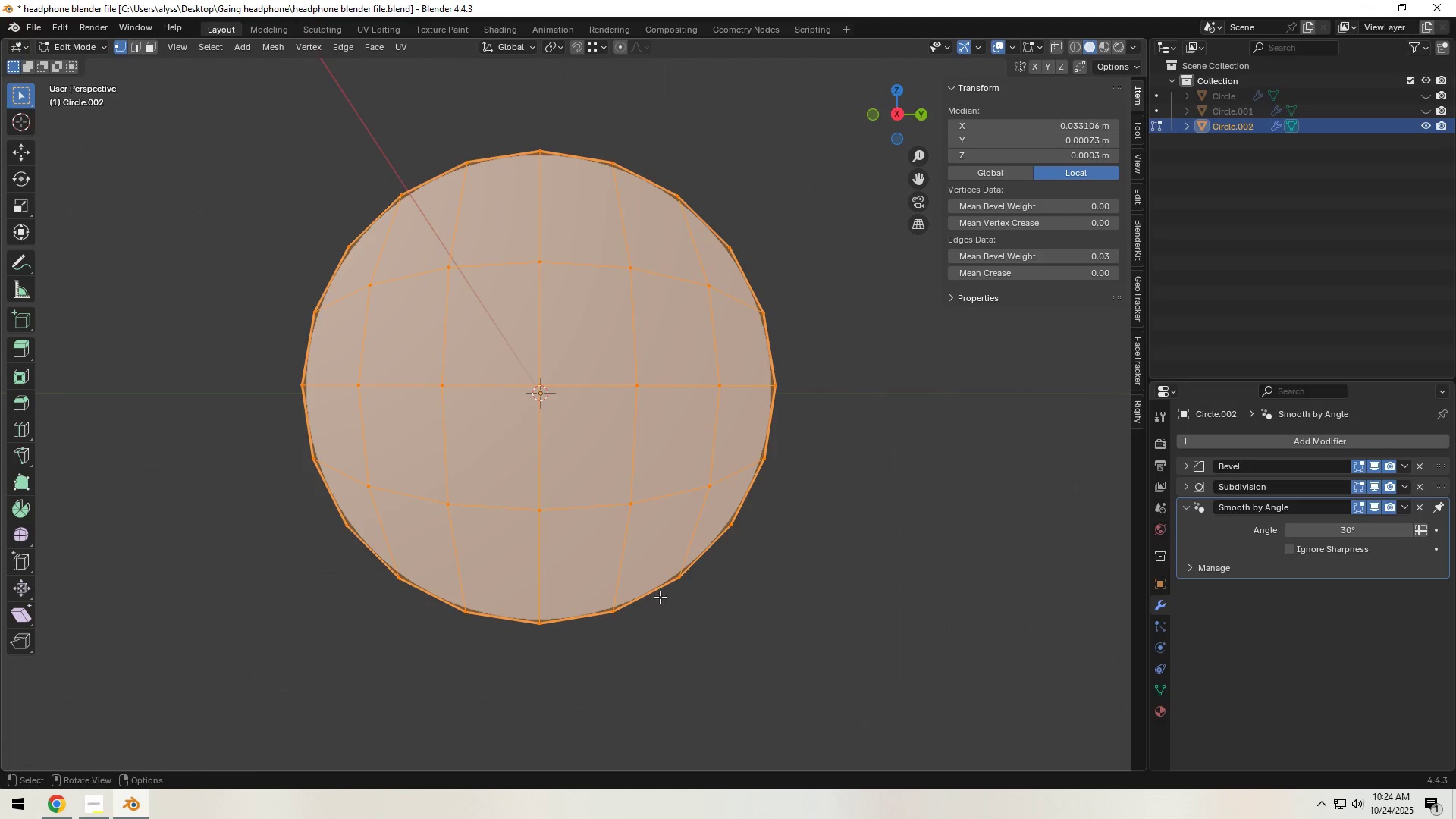 
right_click([645, 565])
 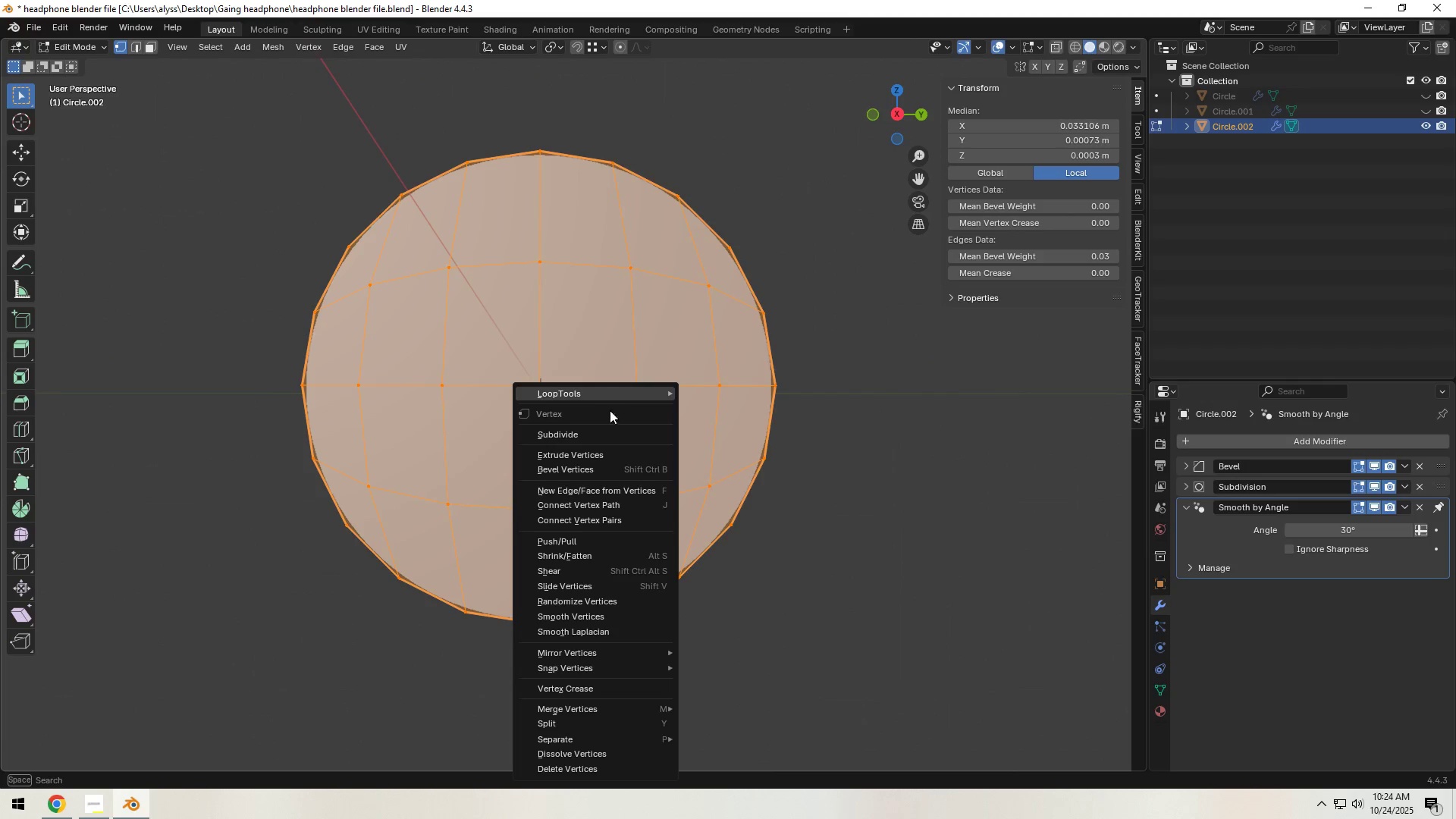 
left_click([600, 433])
 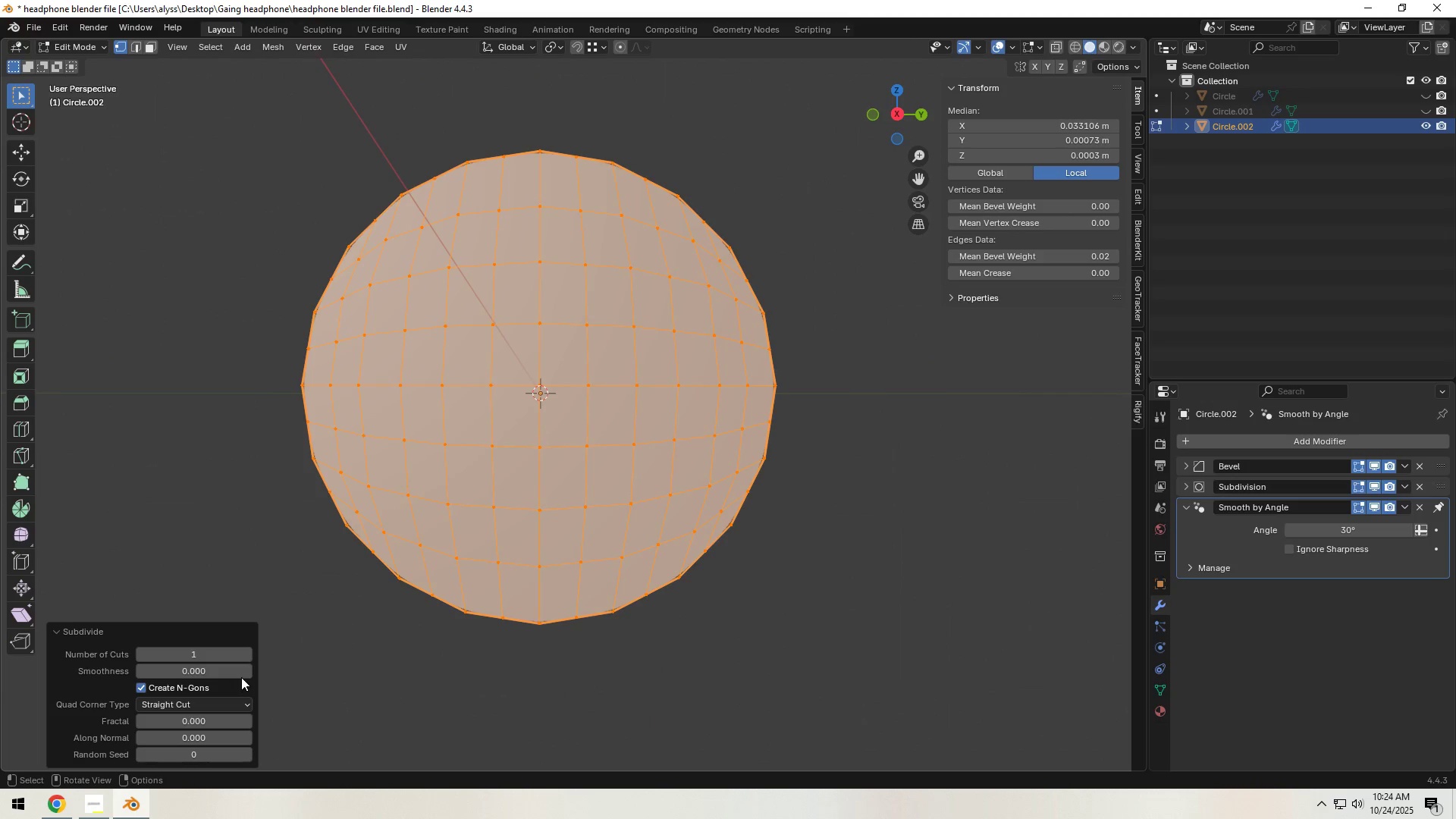 
left_click([246, 653])
 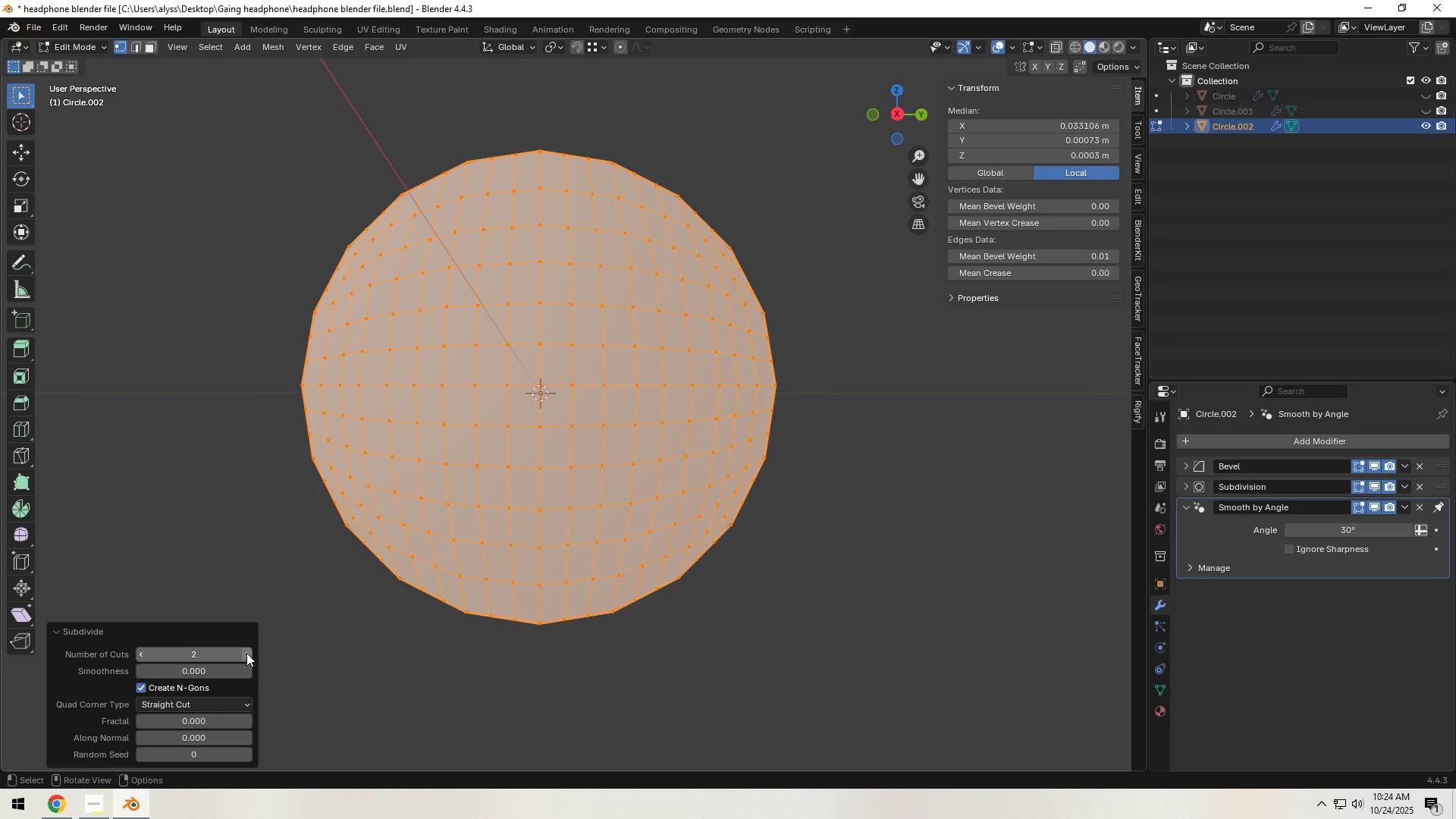 
left_click([246, 653])
 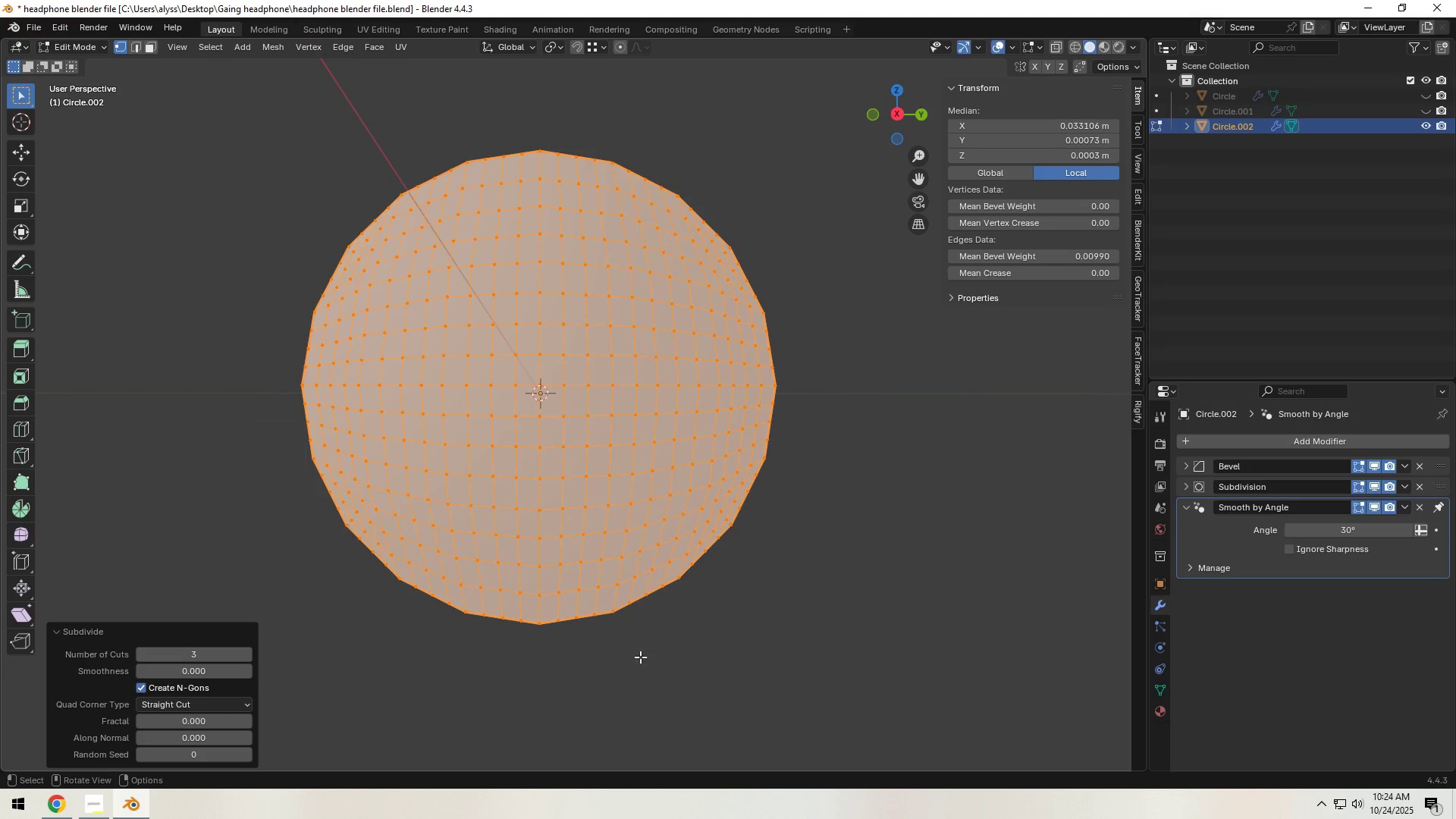 
left_click([249, 657])
 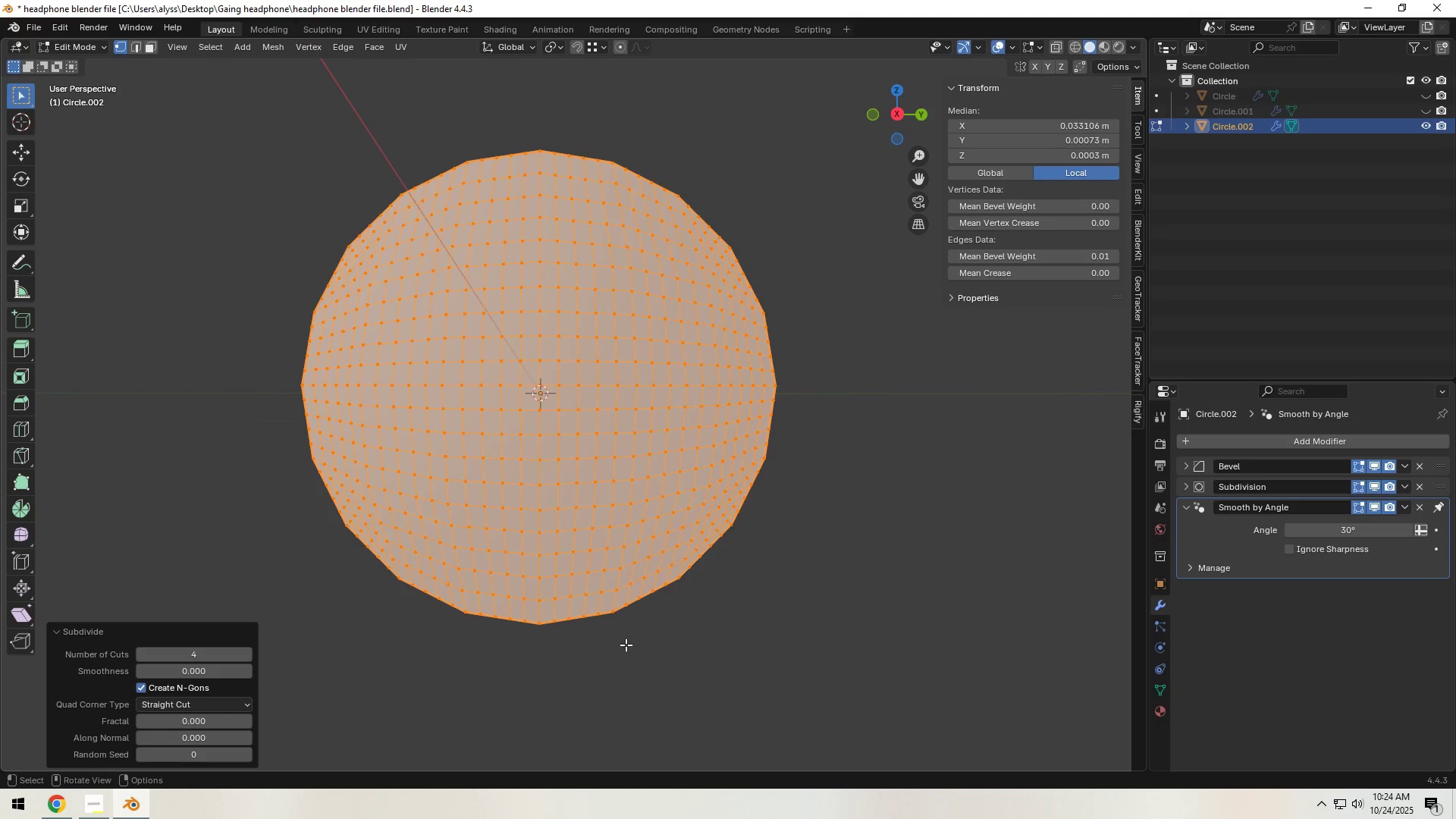 
left_click([795, 642])
 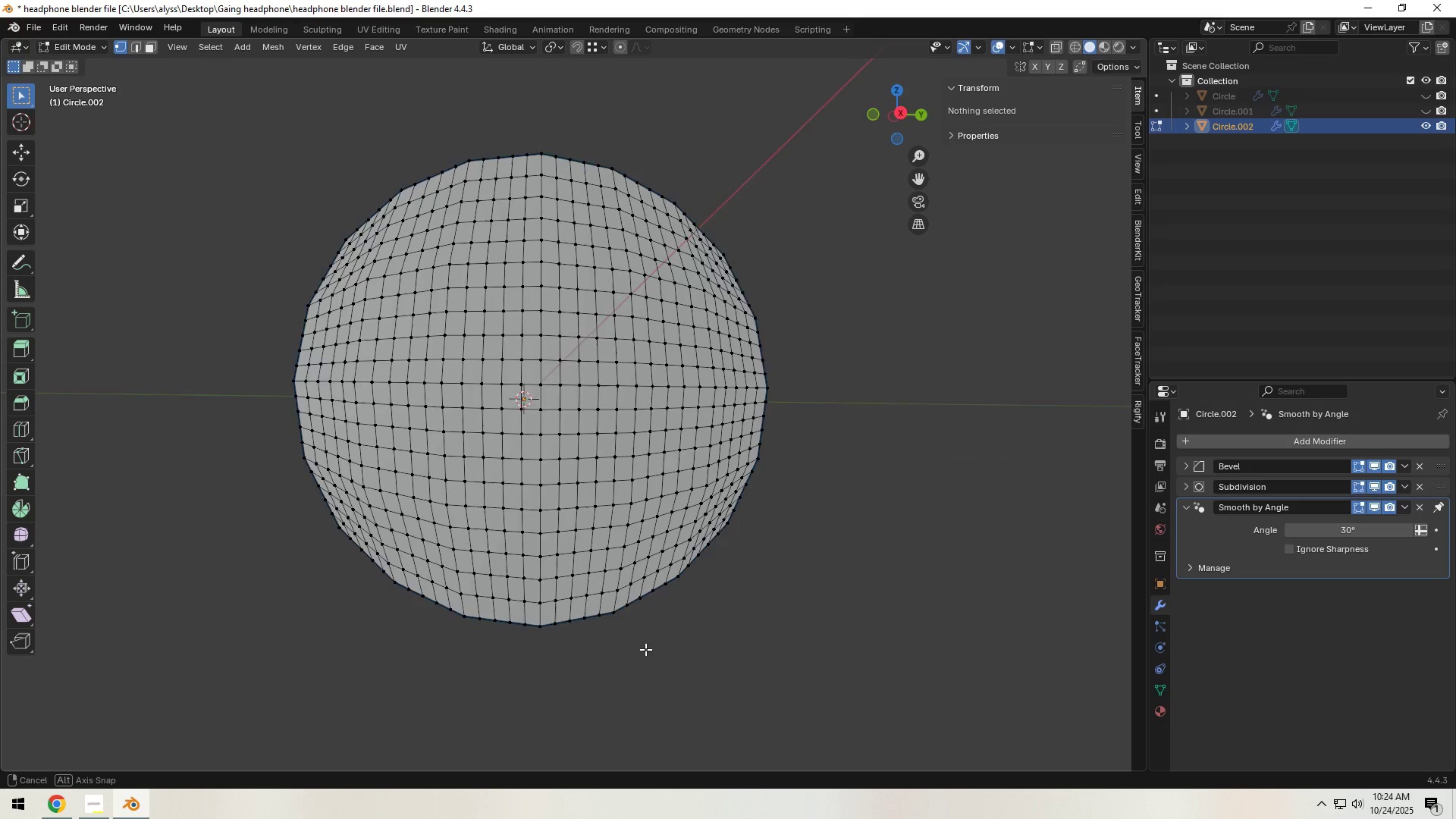 
key(Tab)
 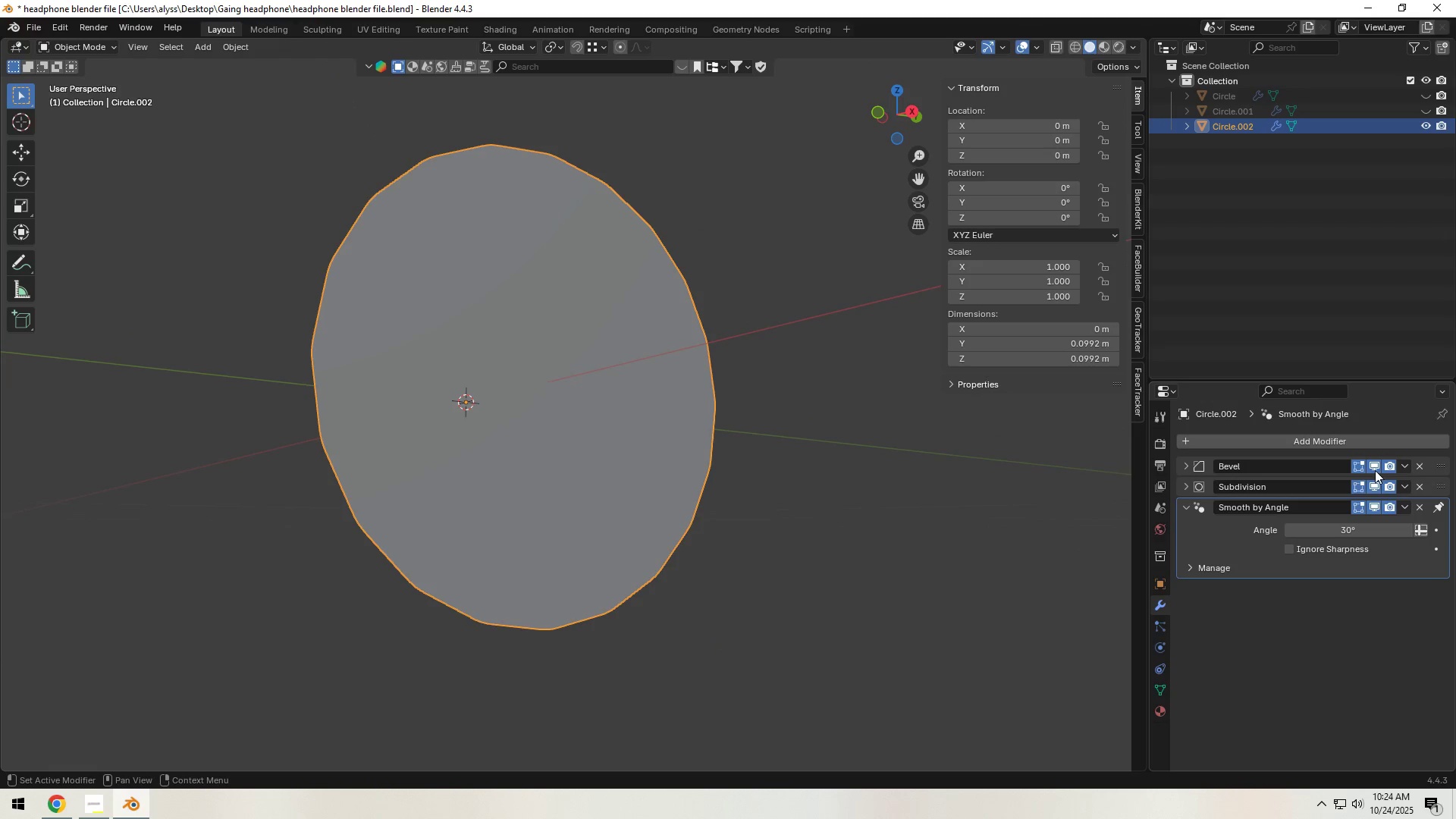 
double_click([1374, 482])
 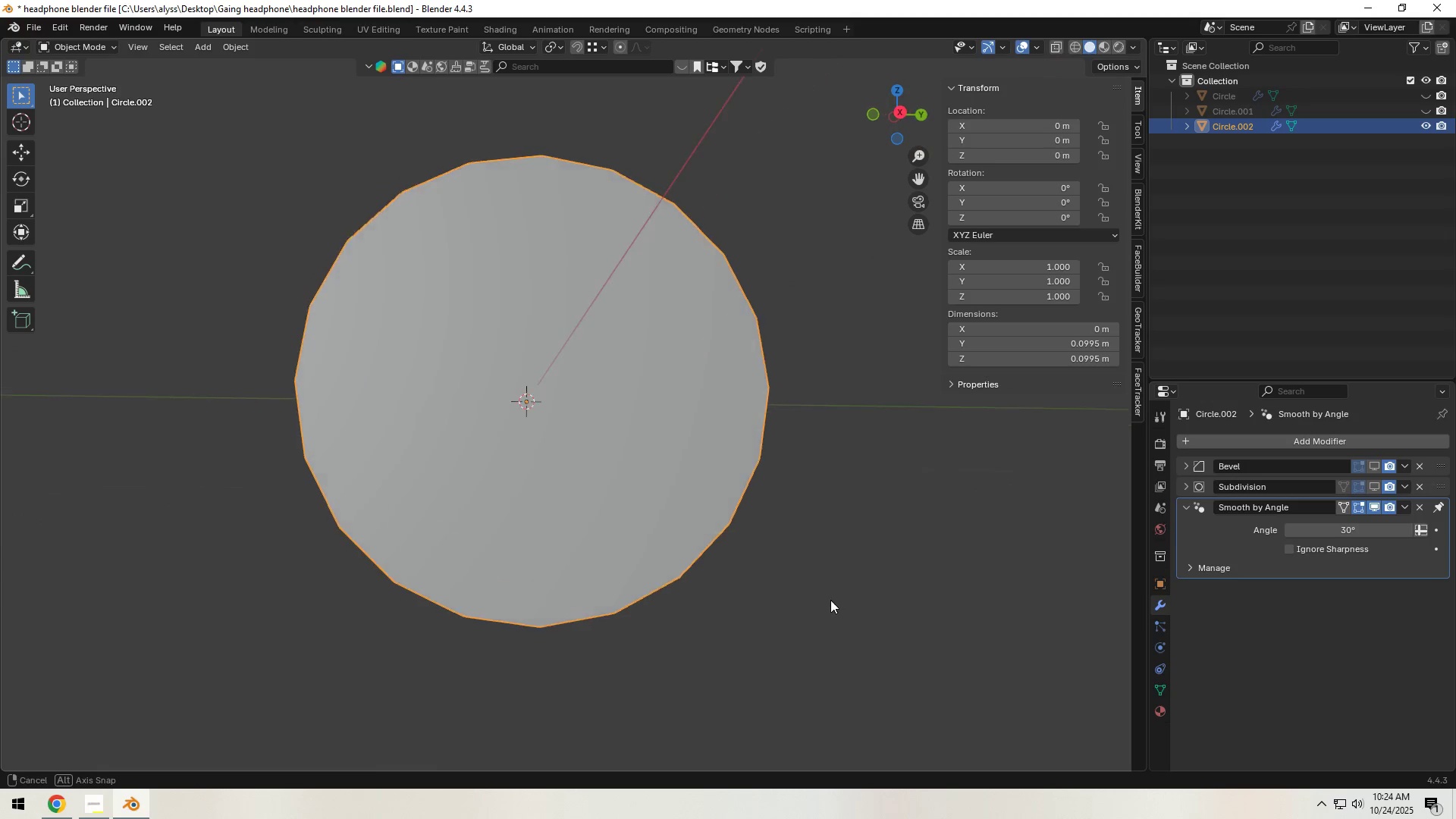 
left_click([667, 522])
 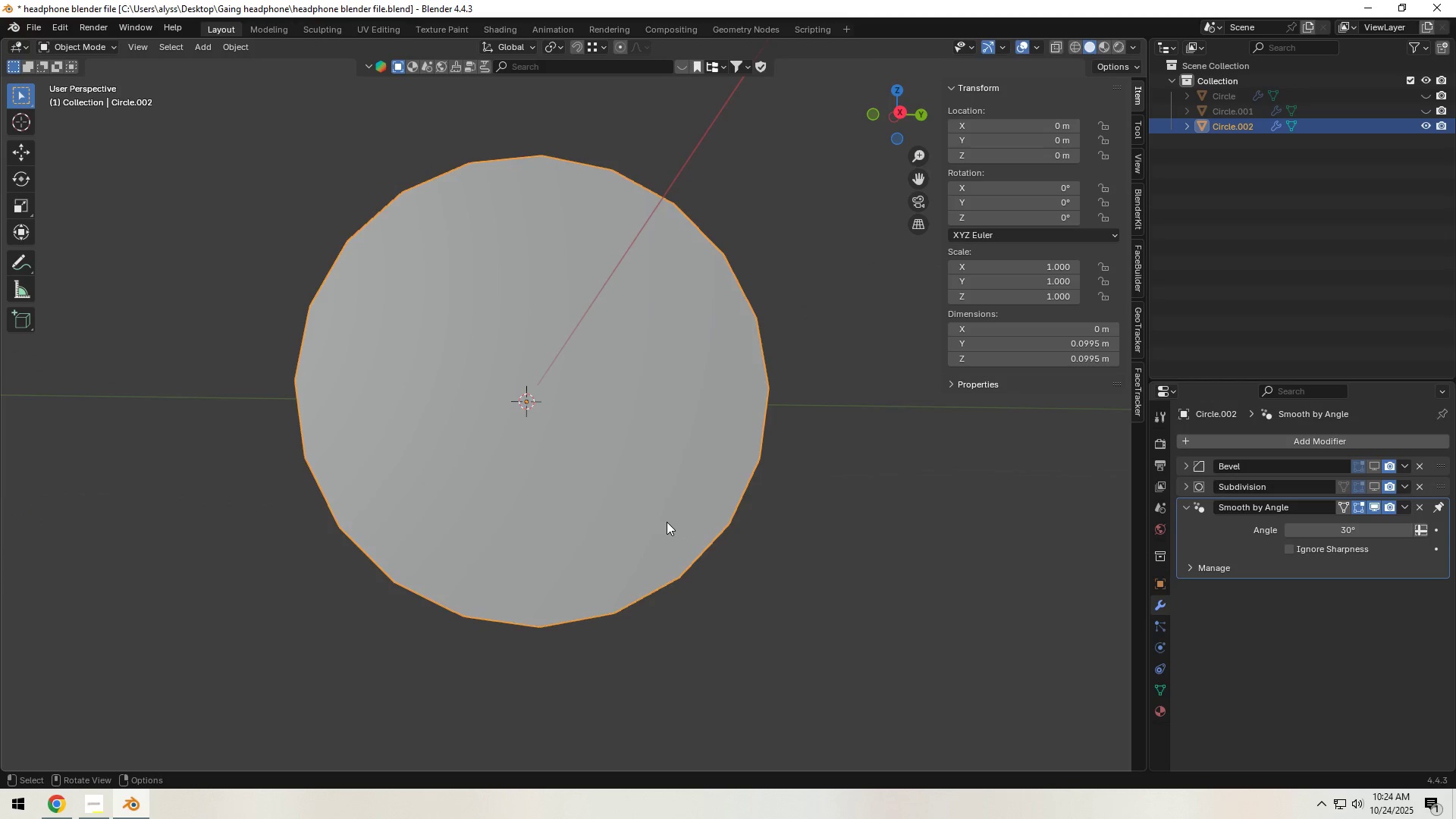 
key(Tab)
 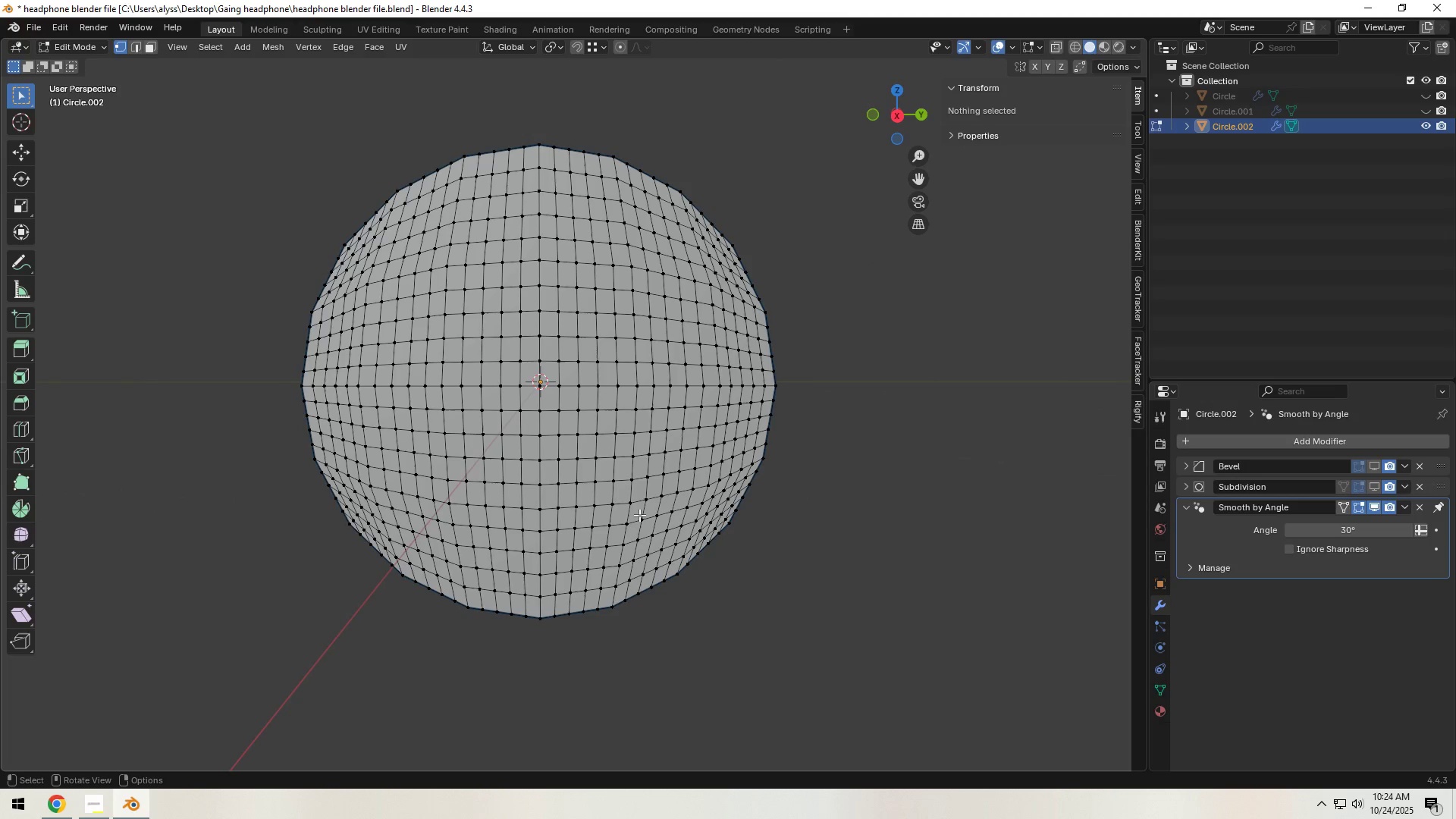 
key(A)
 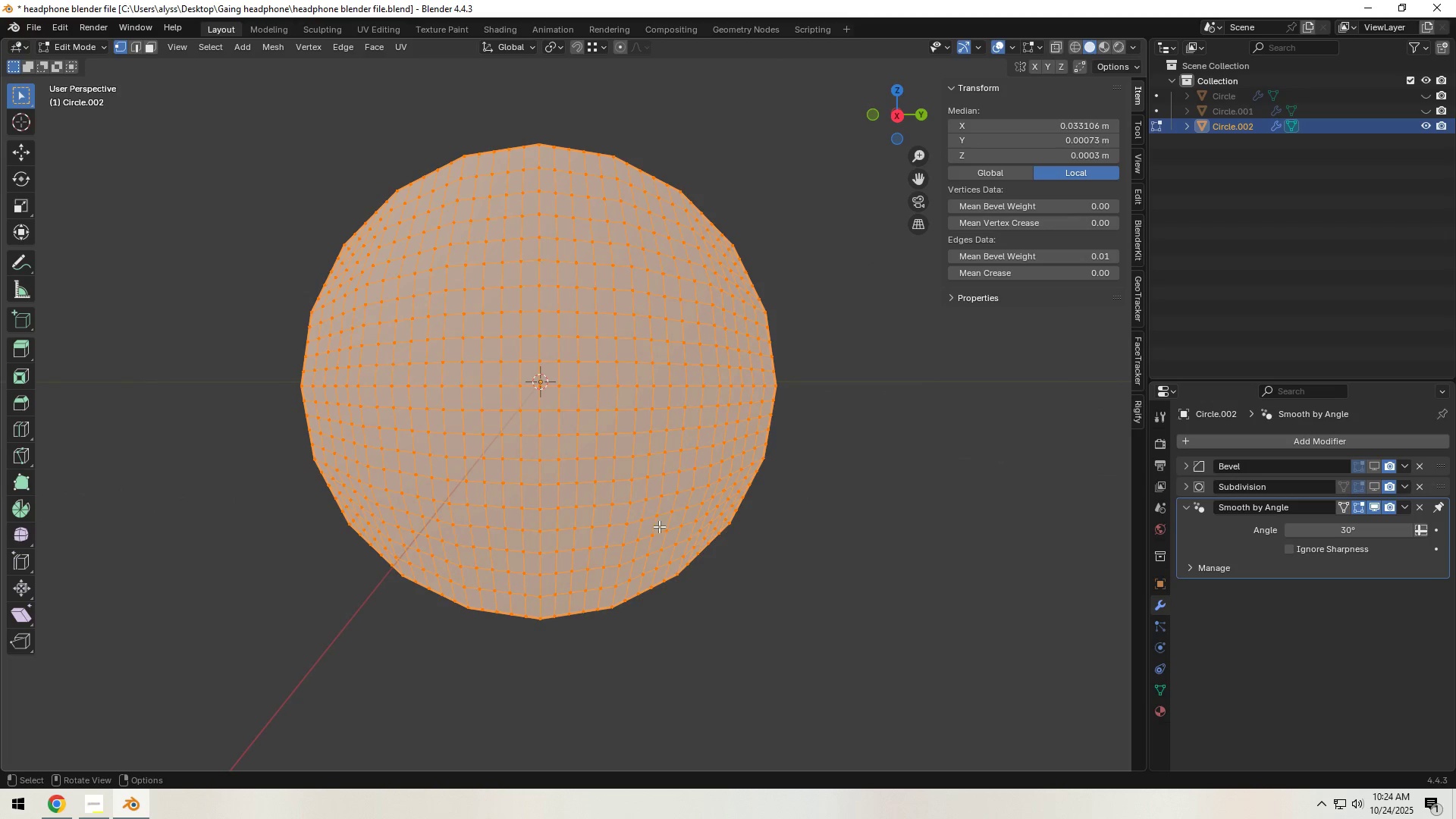 
hold_key(key=ShiftLeft, duration=5.29)
hold_key(key=AltLeft, duration=1.53)
left_click([657, 587])
 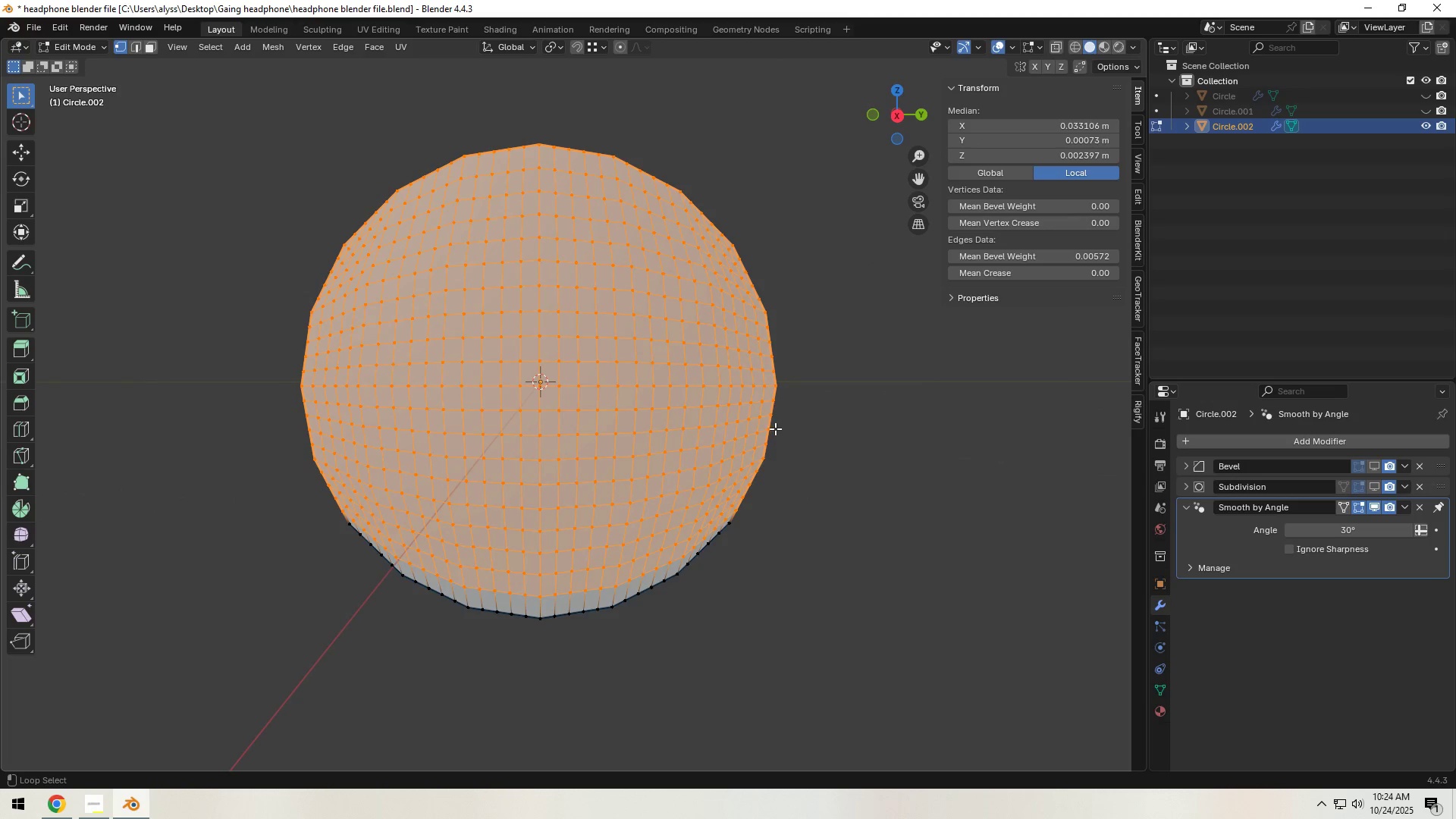 
hold_key(key=AltLeft, duration=1.52)
left_click([772, 428])
 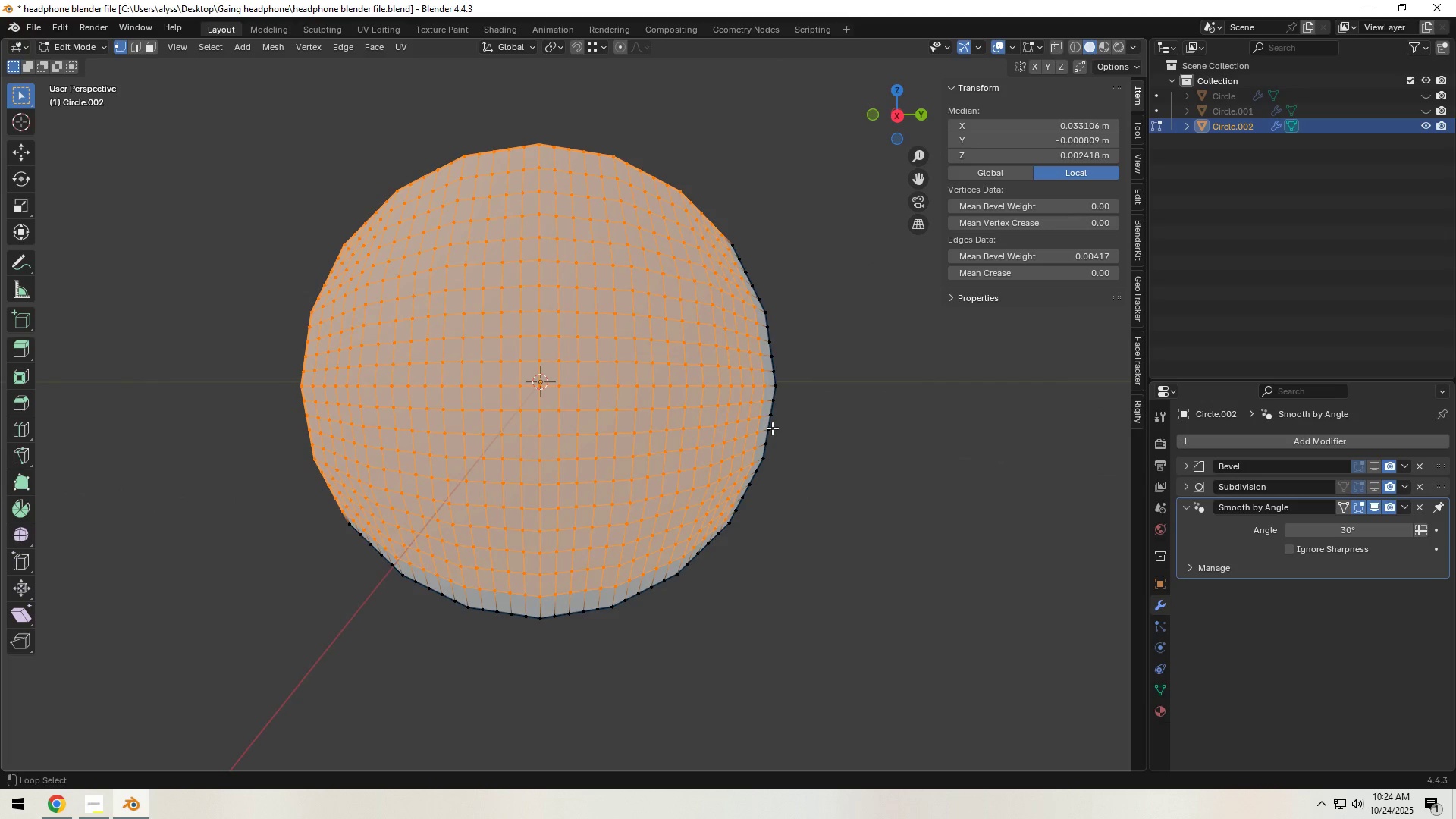 
left_click([570, 146])
 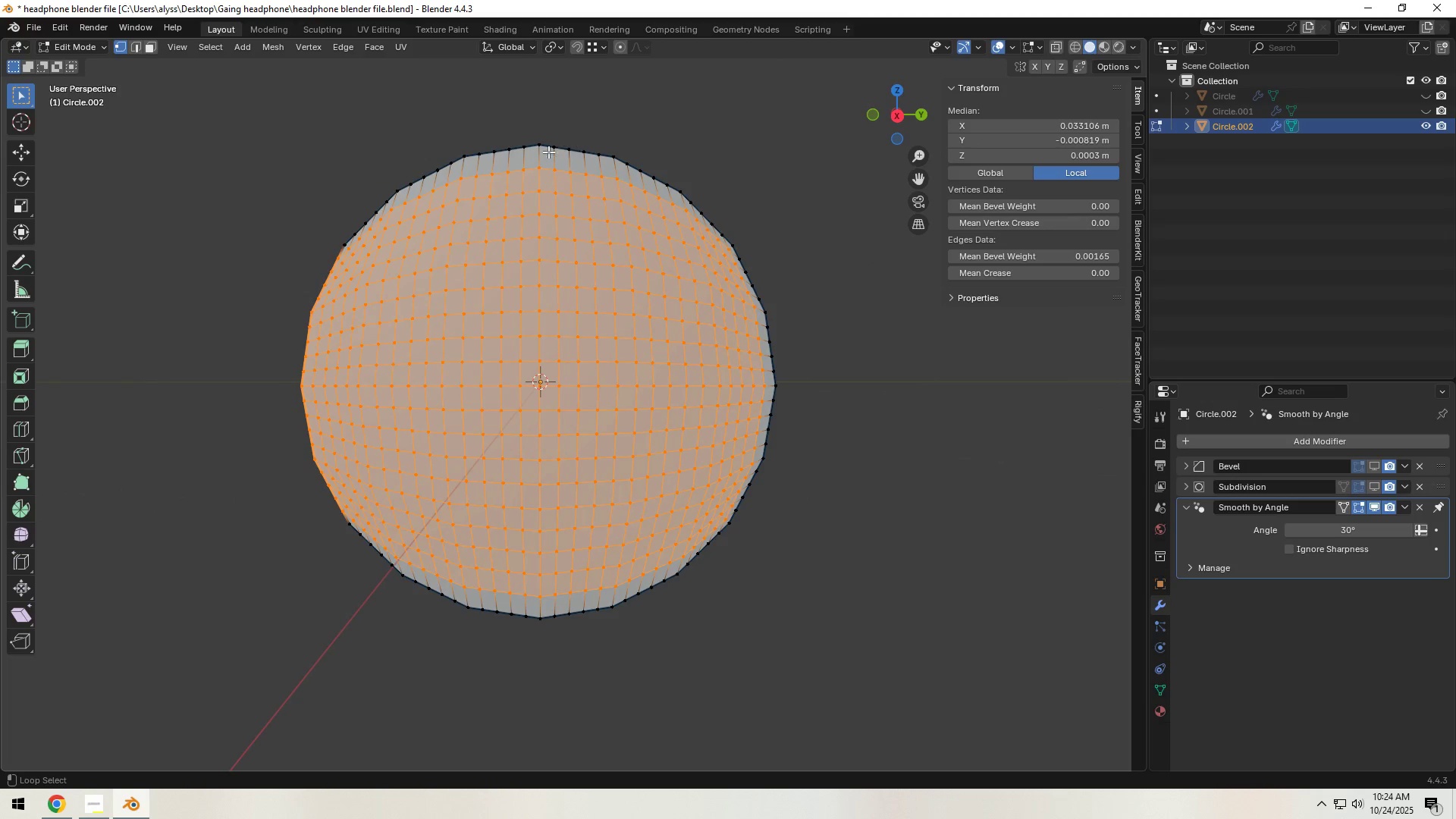 
hold_key(key=AltLeft, duration=1.53)
left_click([297, 356])
 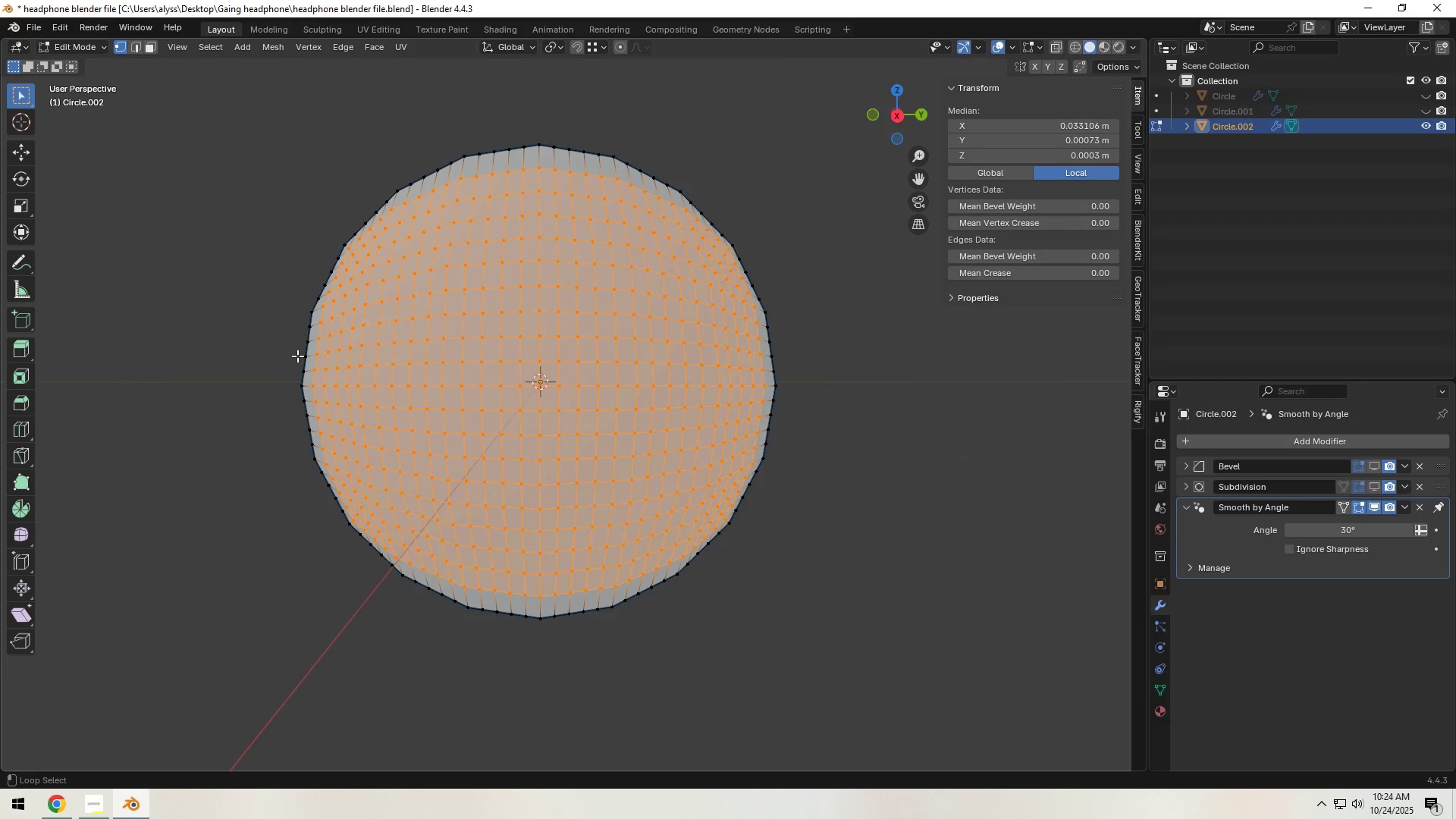 
key(Alt+Shift+AltLeft)
 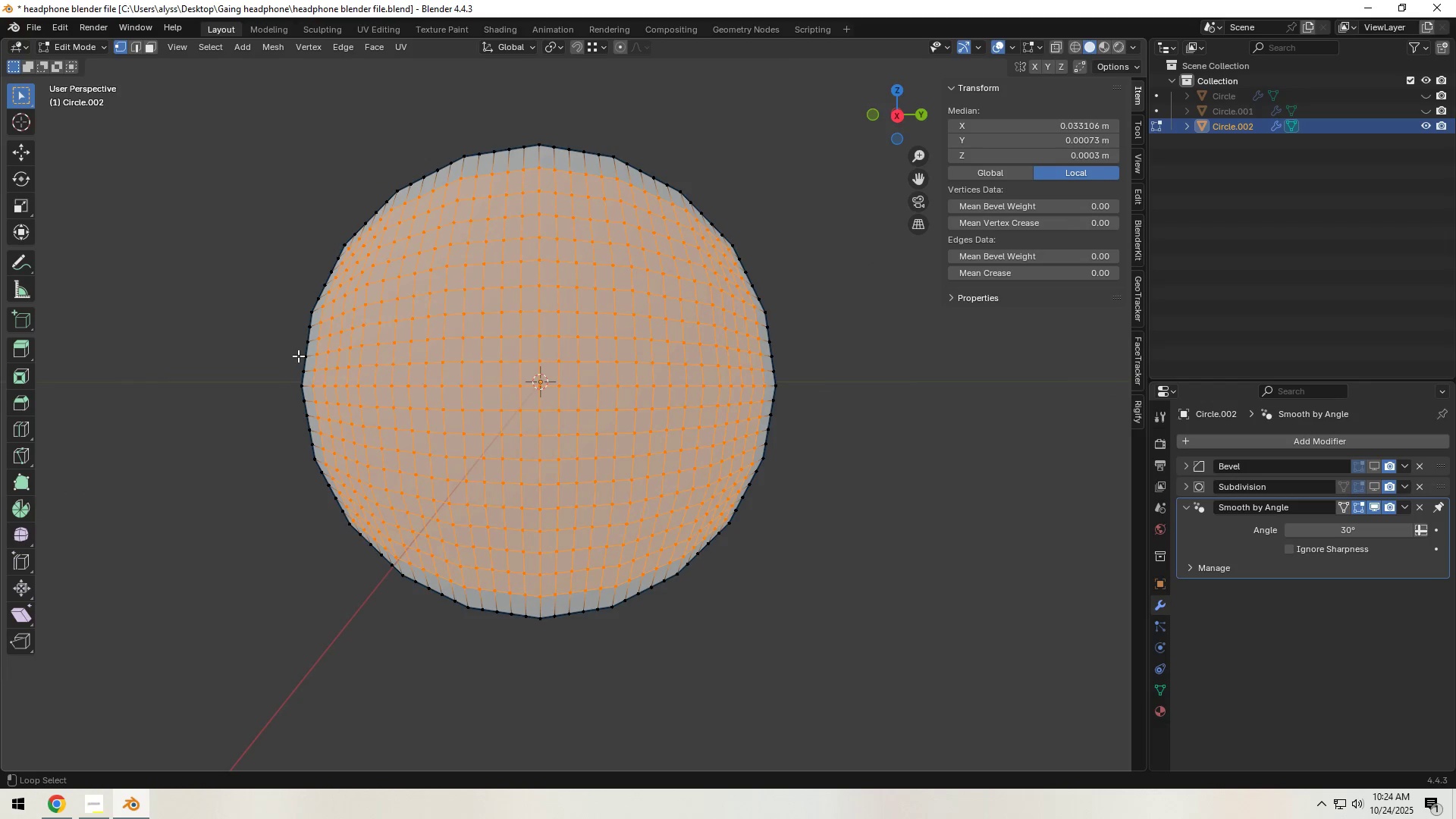 
key(Alt+Shift+AltLeft)
 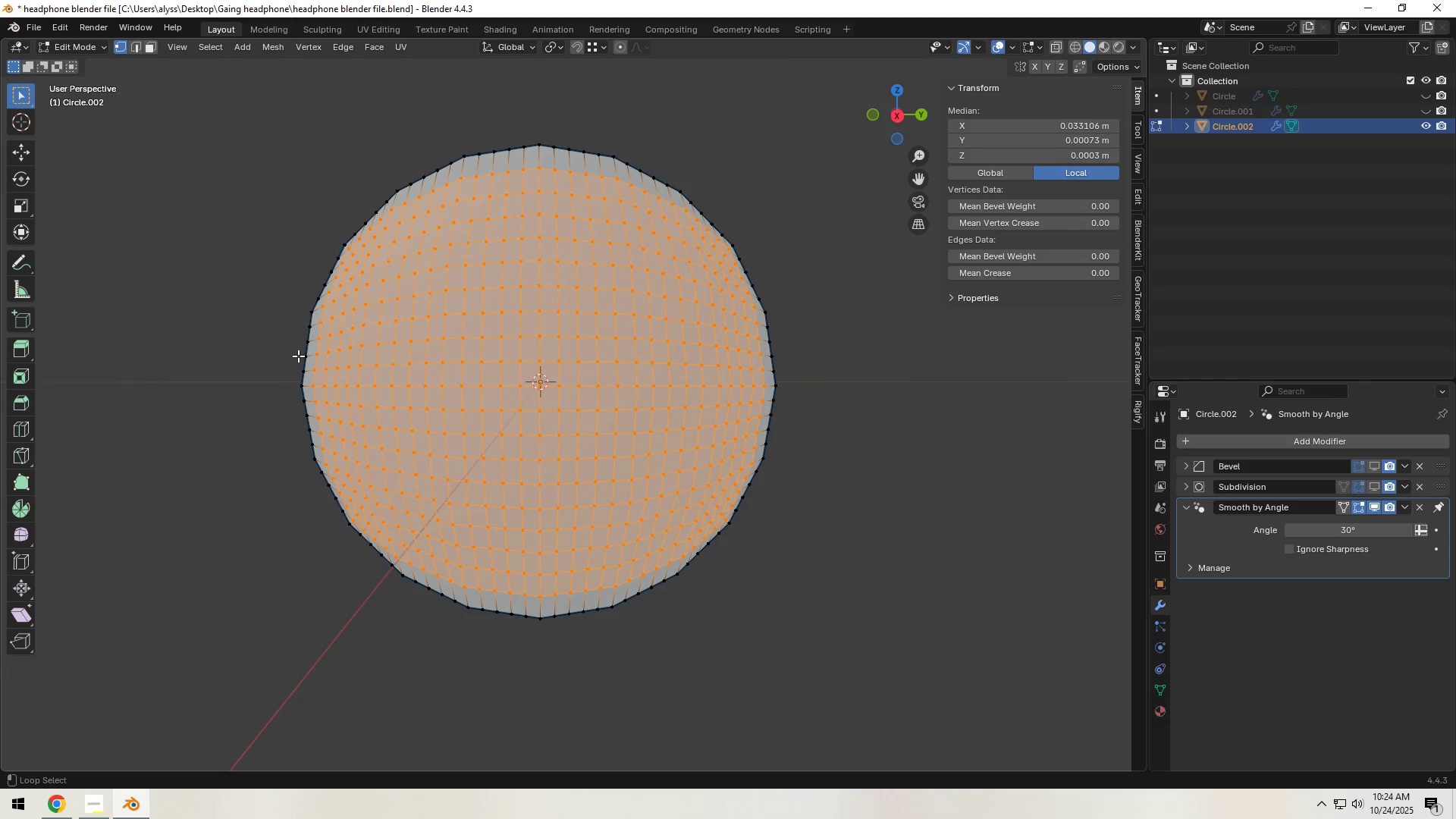 
key(Alt+Shift+AltLeft)
 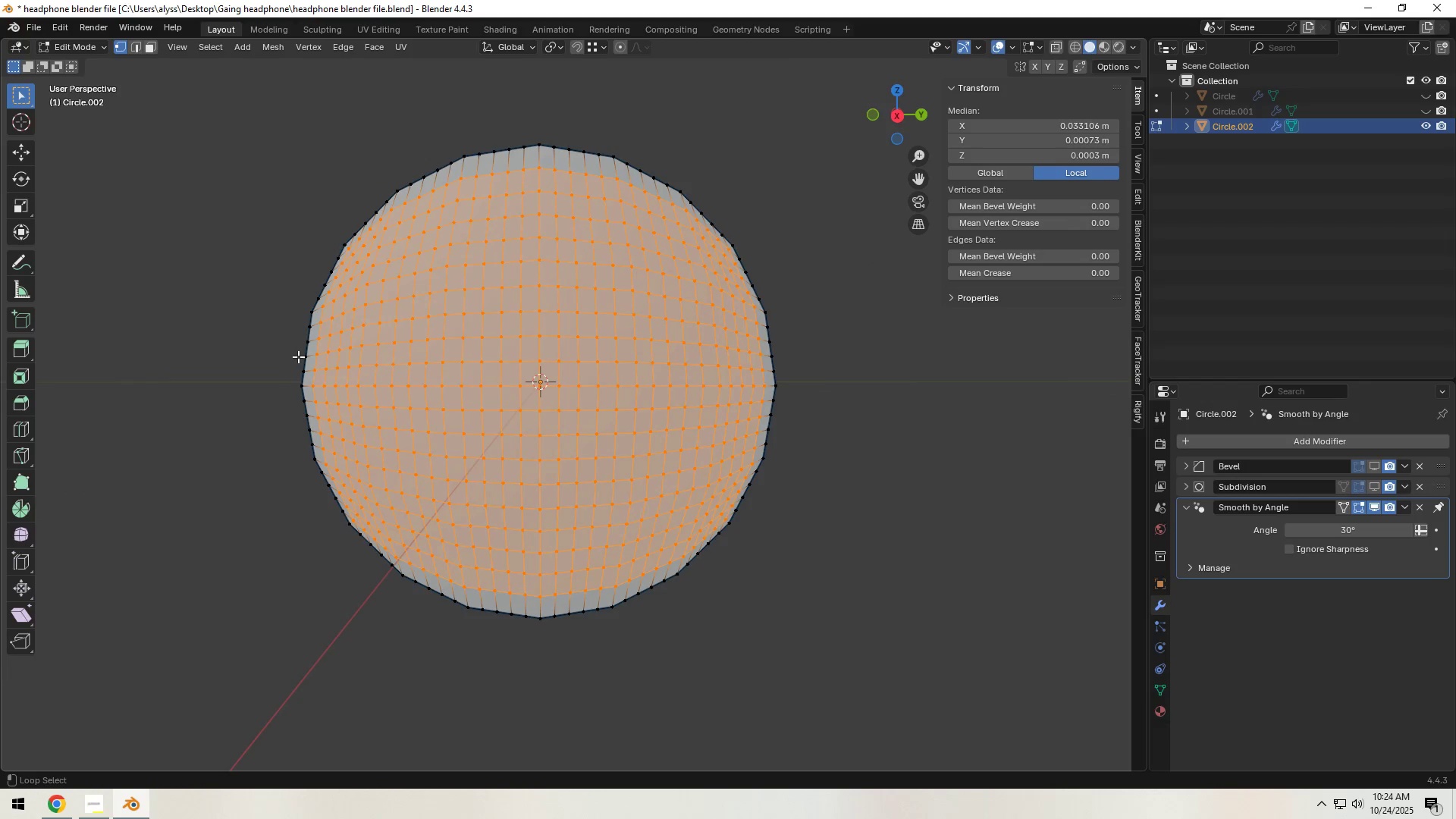 
key(Alt+Shift+AltLeft)
 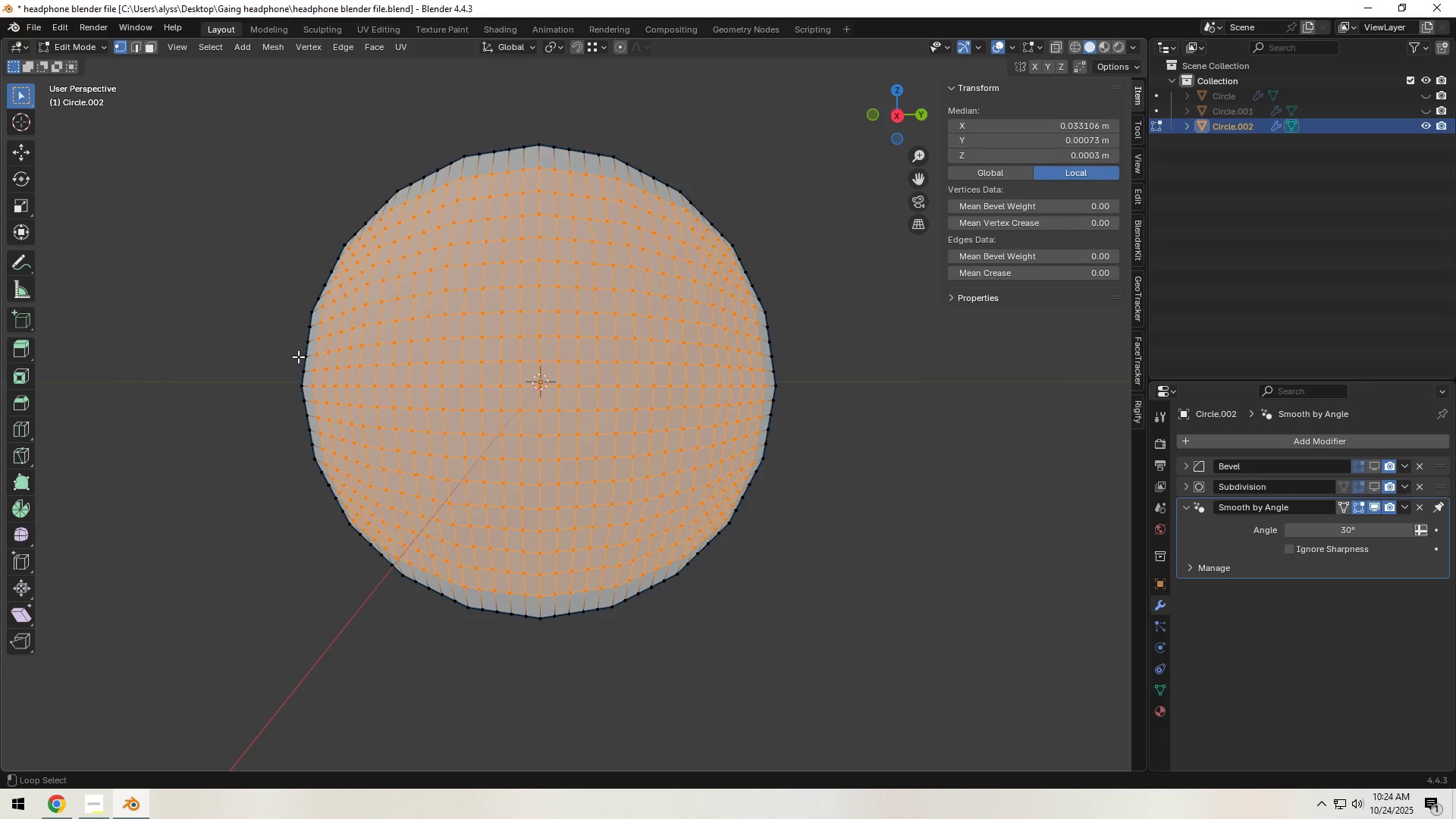 
key(Alt+Shift+AltLeft)
 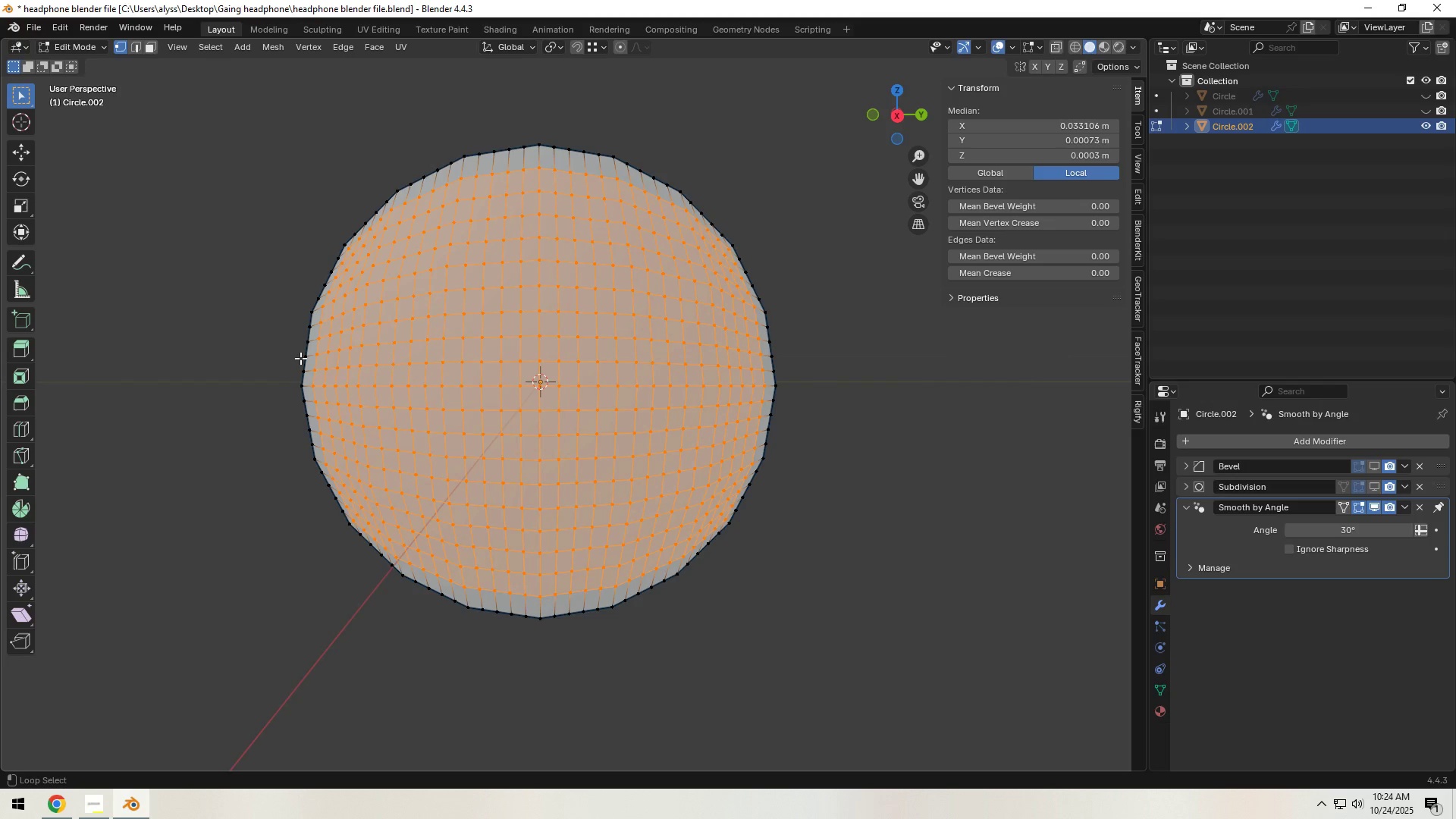 
key(Alt+Shift+AltLeft)
 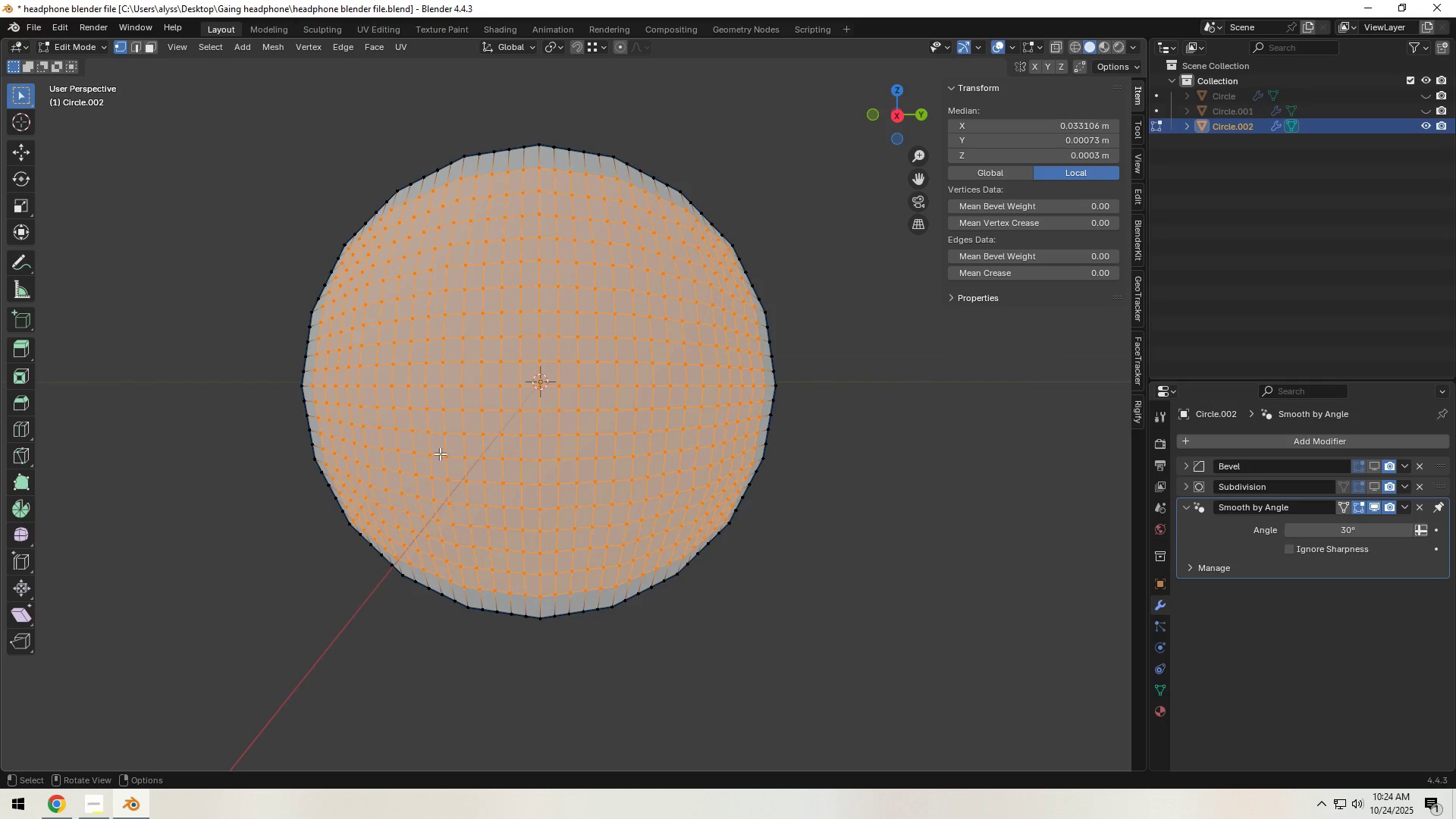 
right_click([485, 447])
 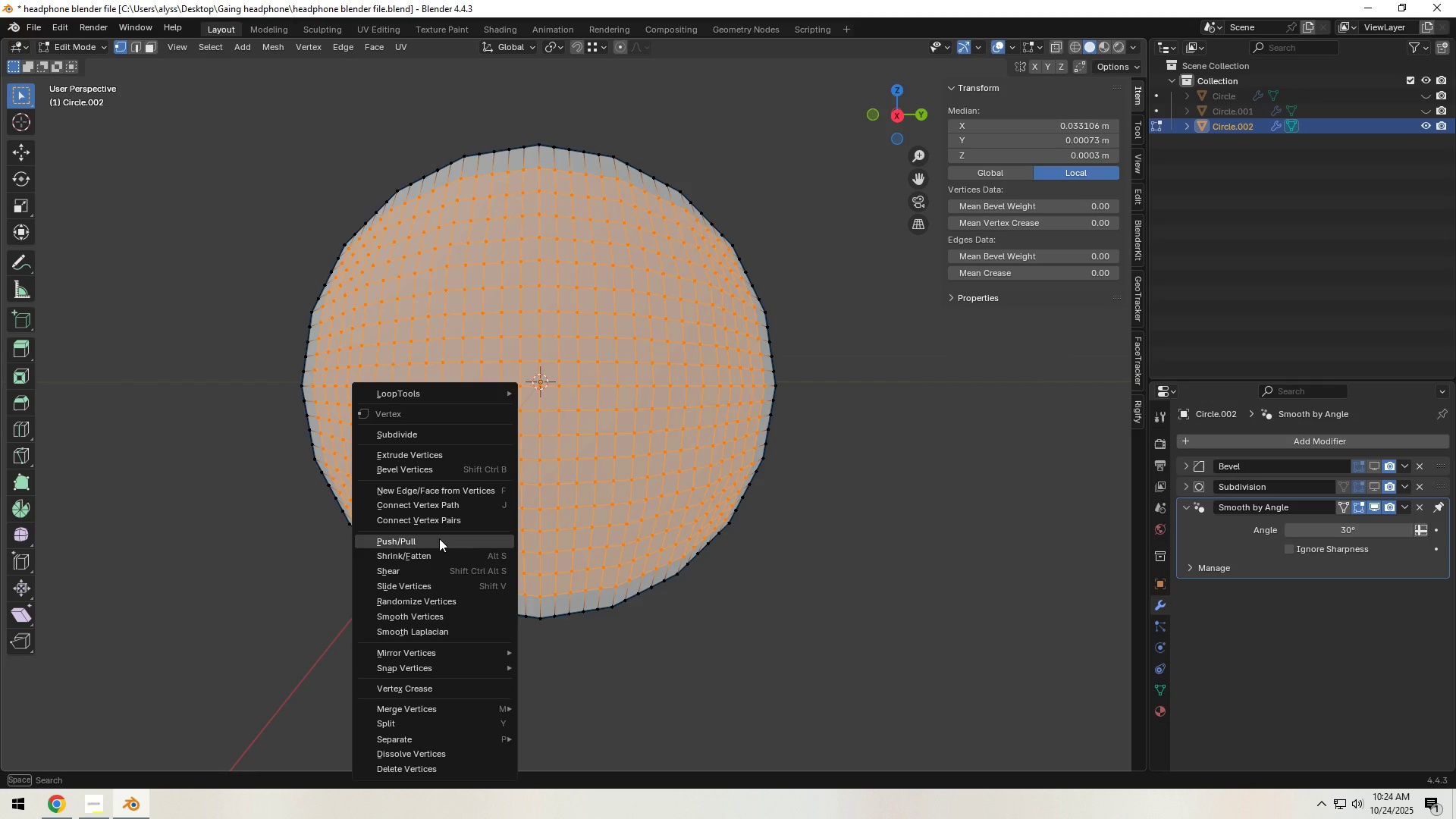 
wait(8.38)
 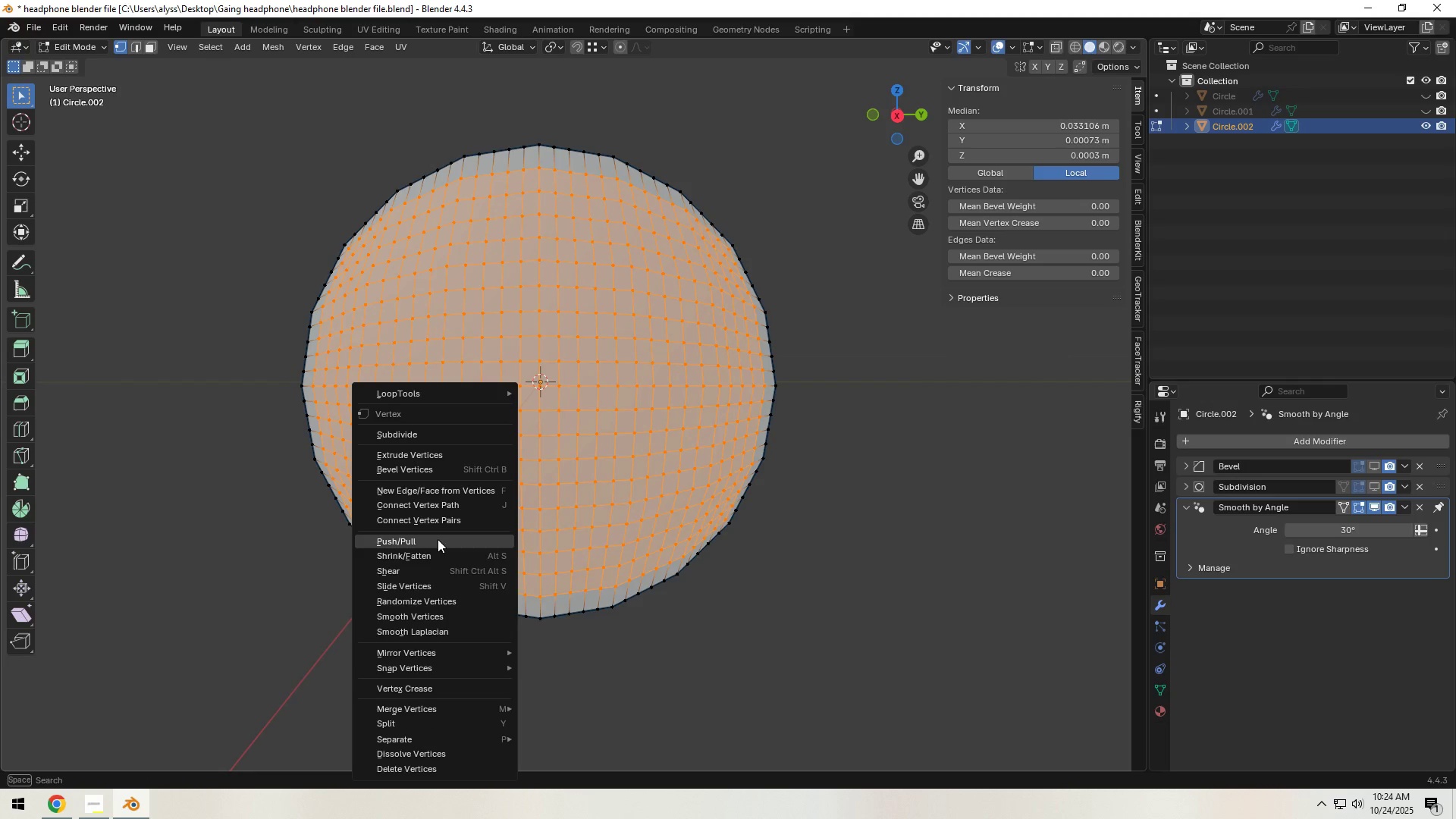 
hold_key(key=R, duration=1.5)
 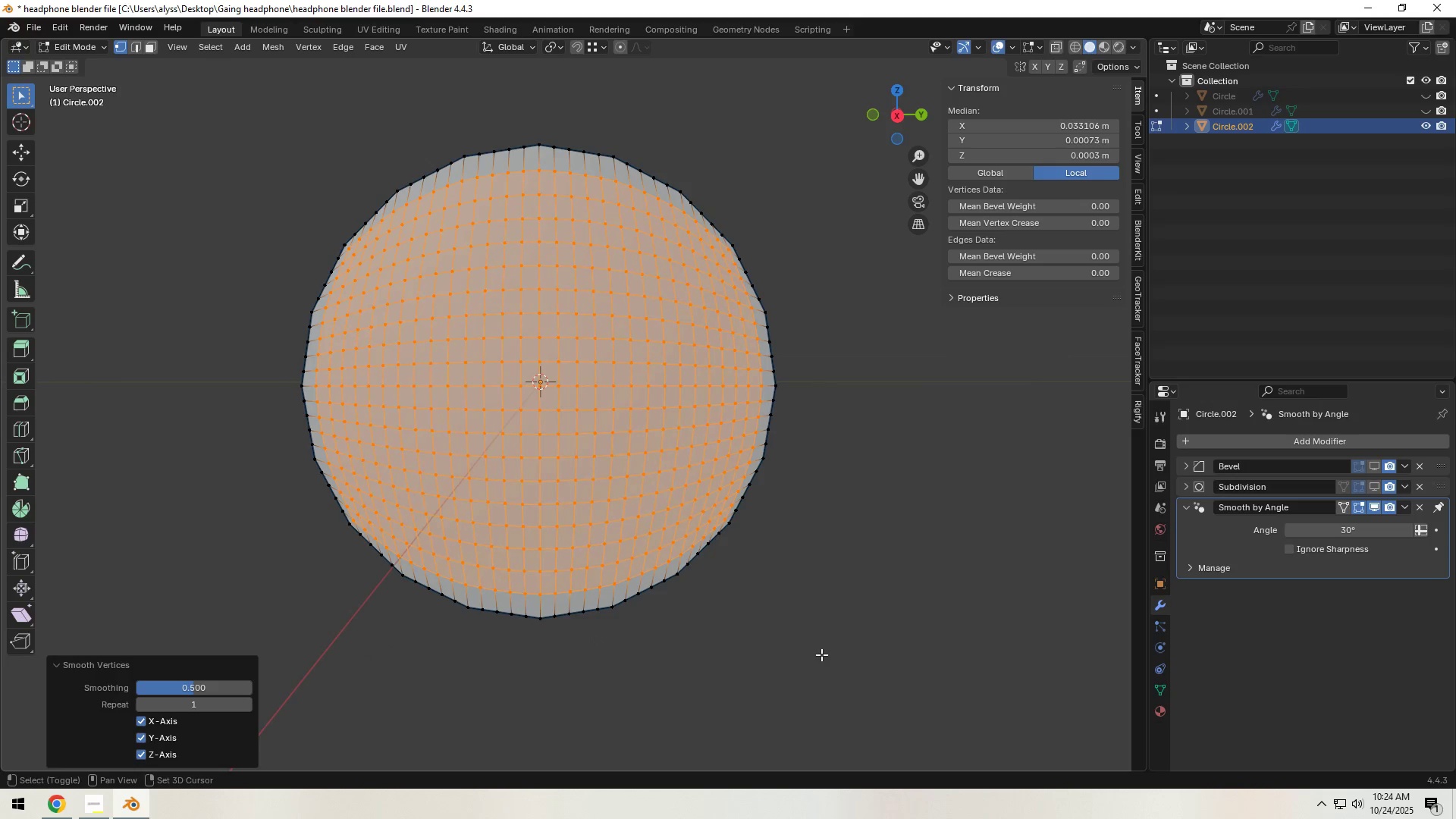 
hold_key(key=R, duration=1.51)
 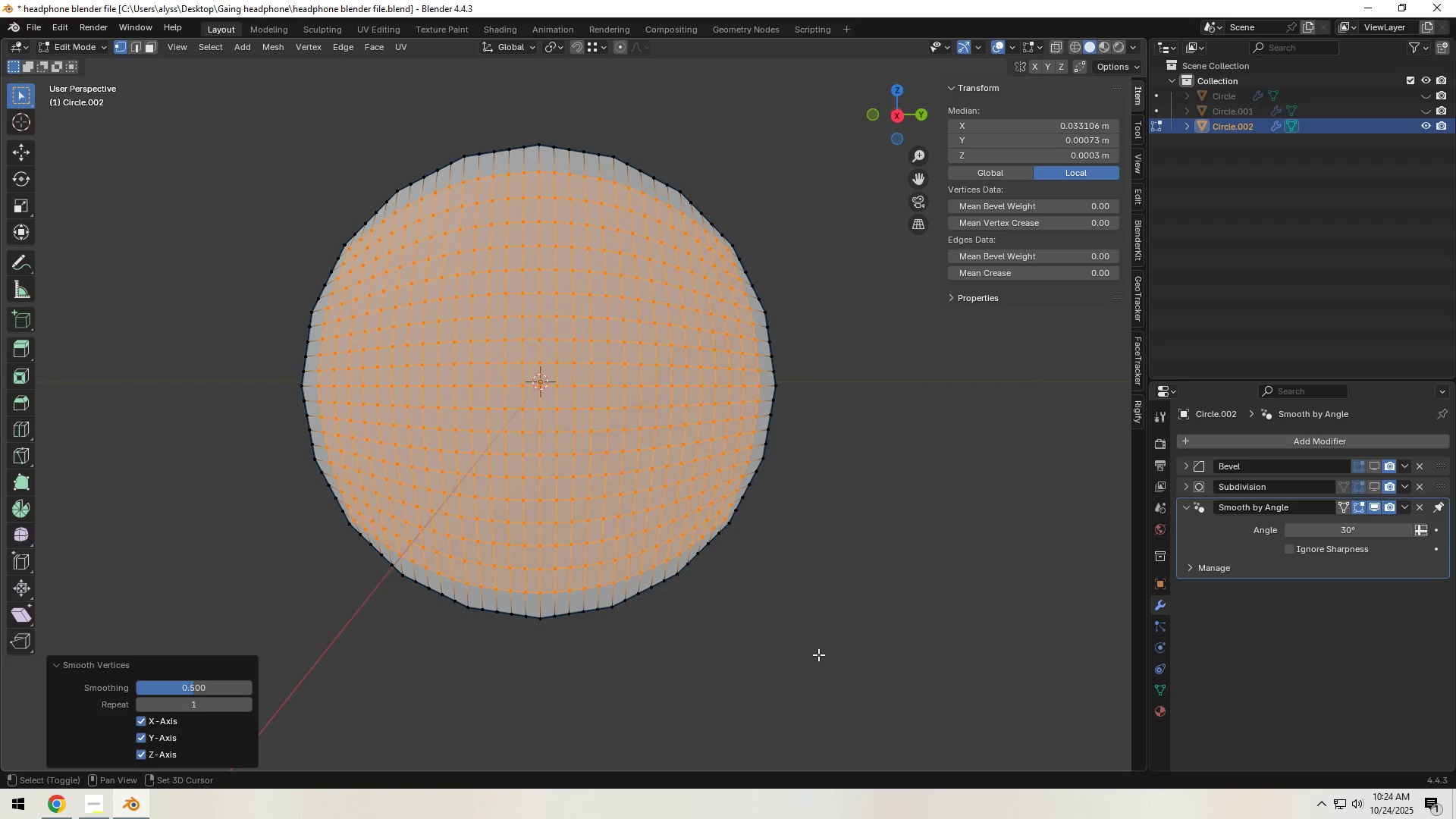 
hold_key(key=R, duration=1.52)
 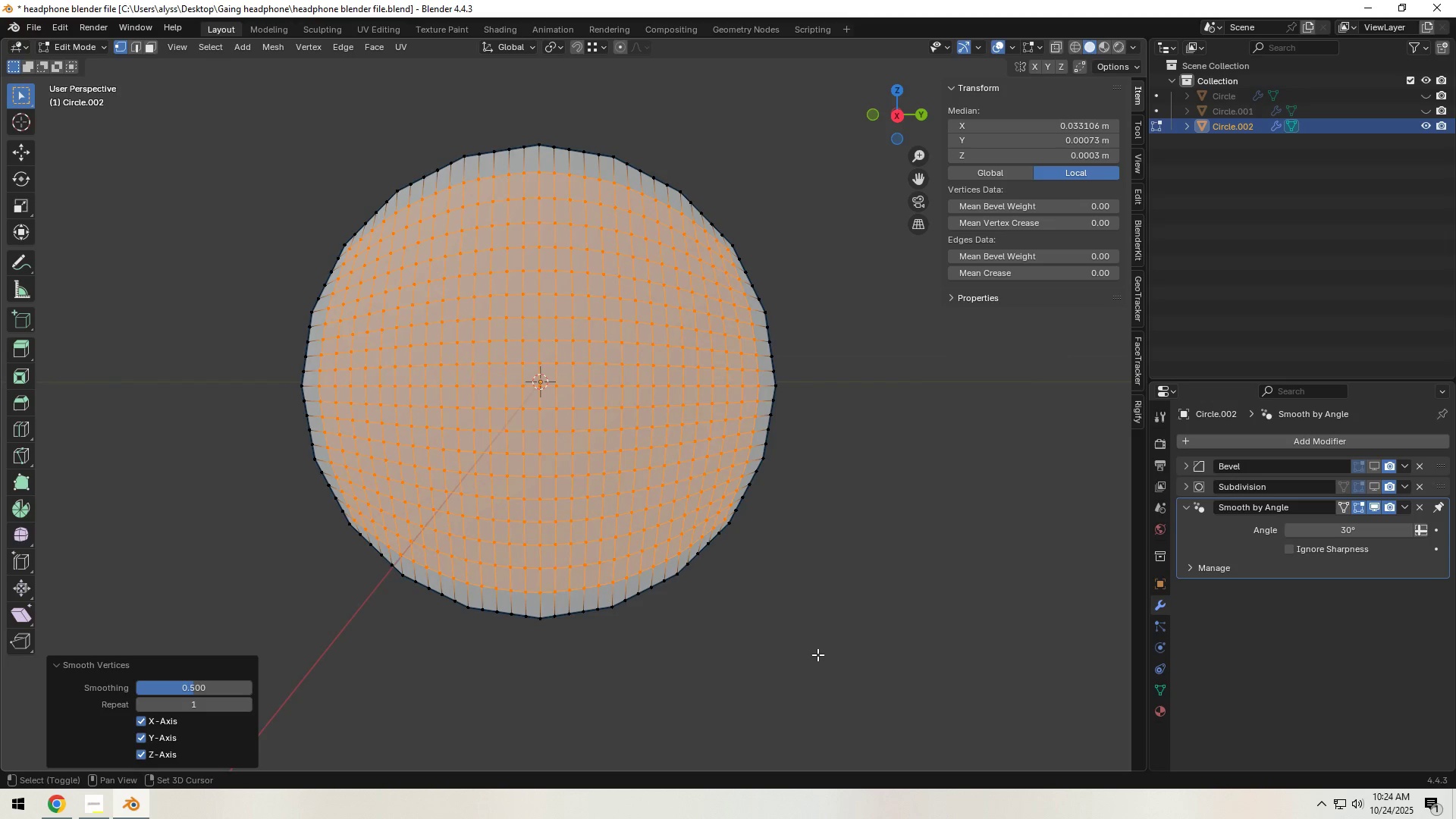 
hold_key(key=R, duration=1.51)
 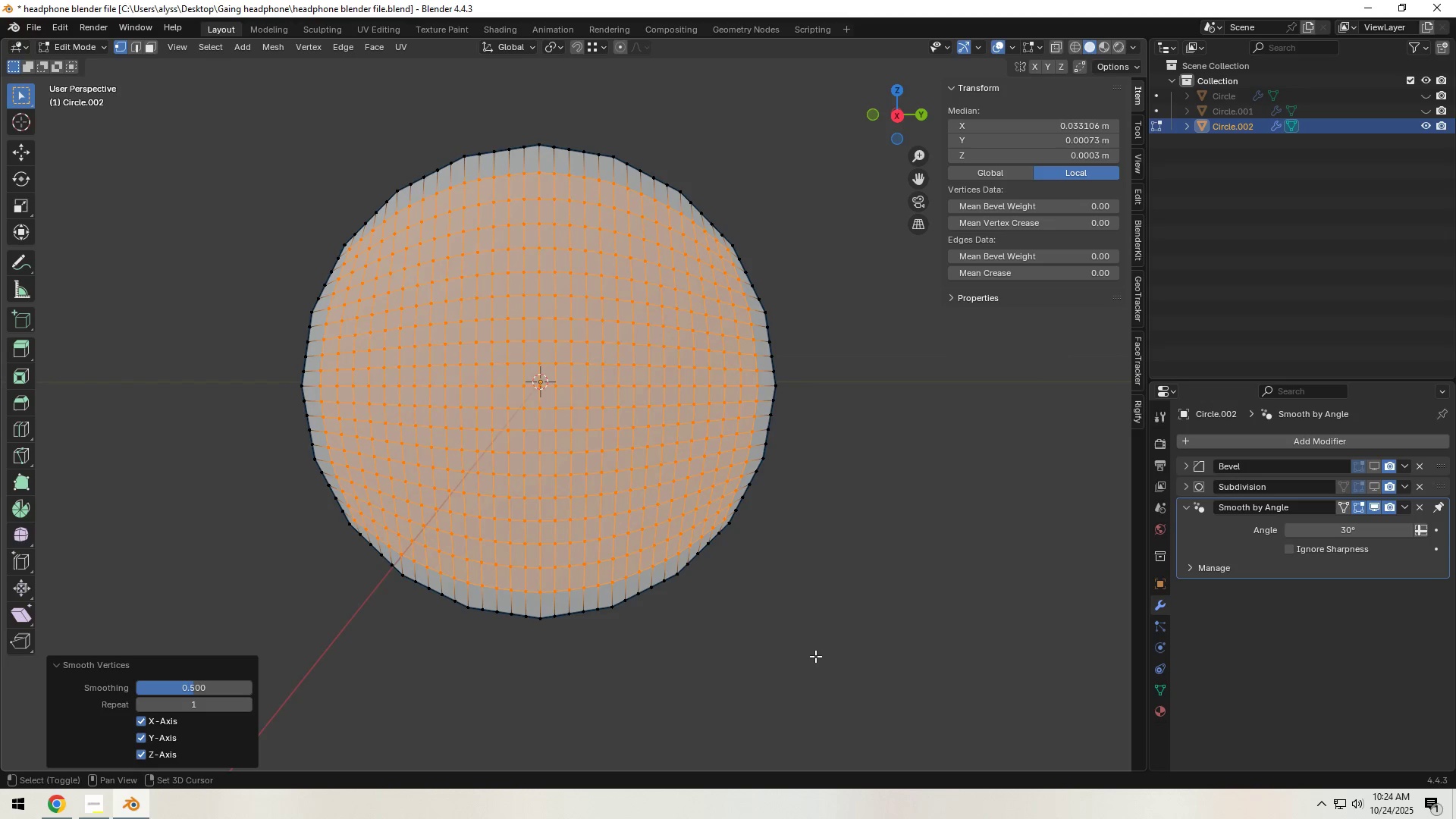 
hold_key(key=R, duration=1.52)
 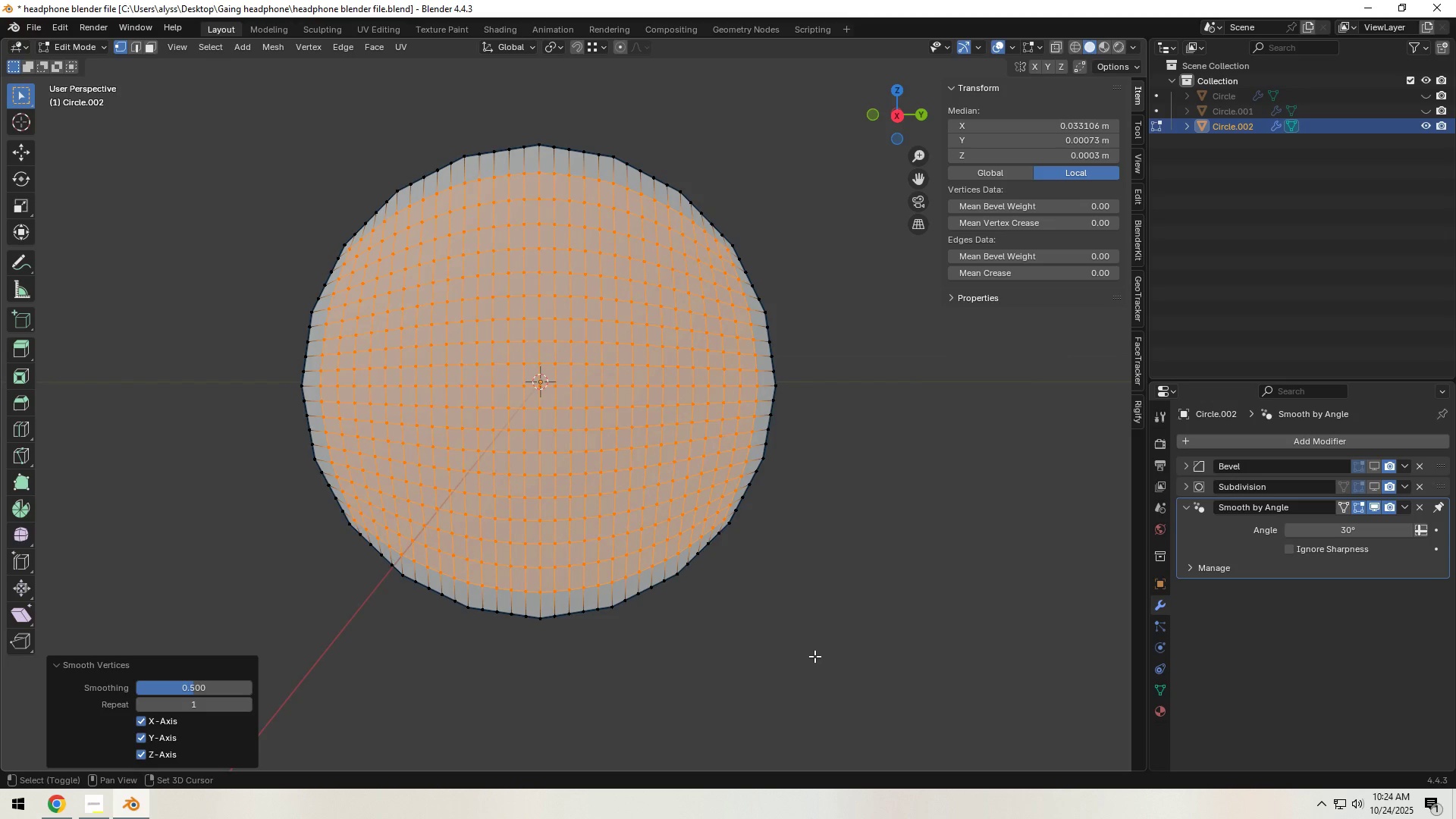 
hold_key(key=R, duration=1.52)
 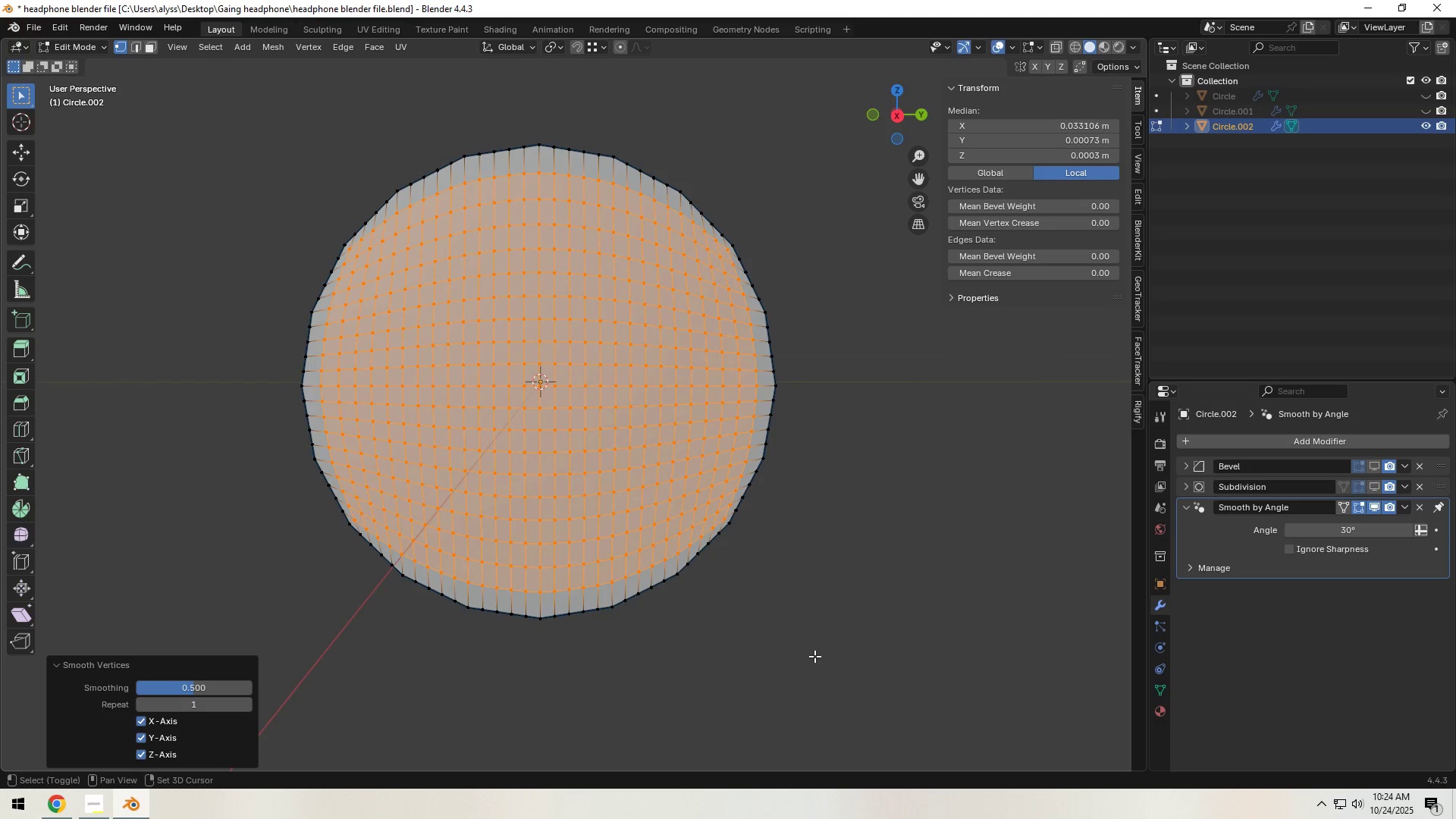 
hold_key(key=R, duration=1.52)
 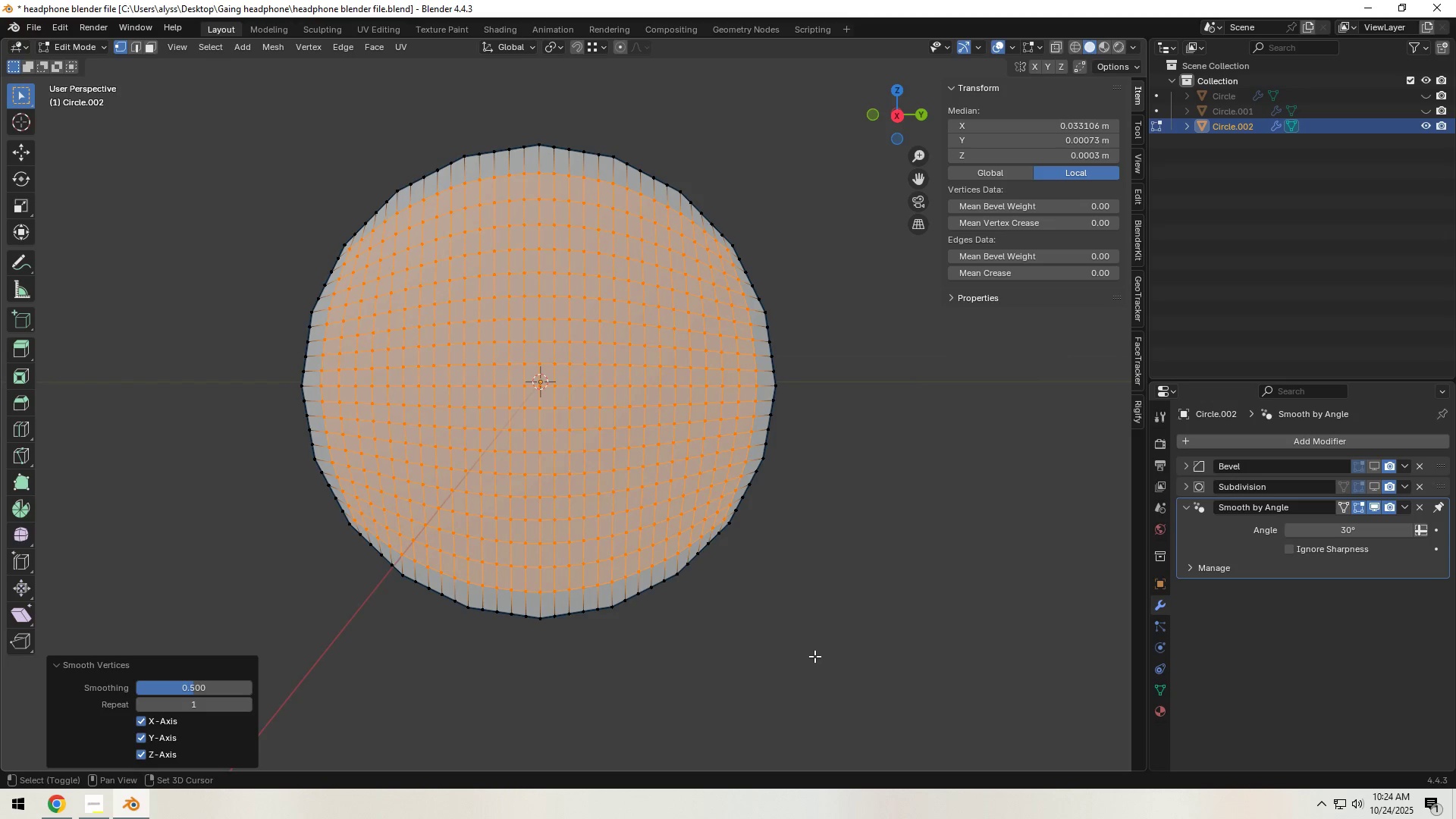 
hold_key(key=R, duration=1.52)
 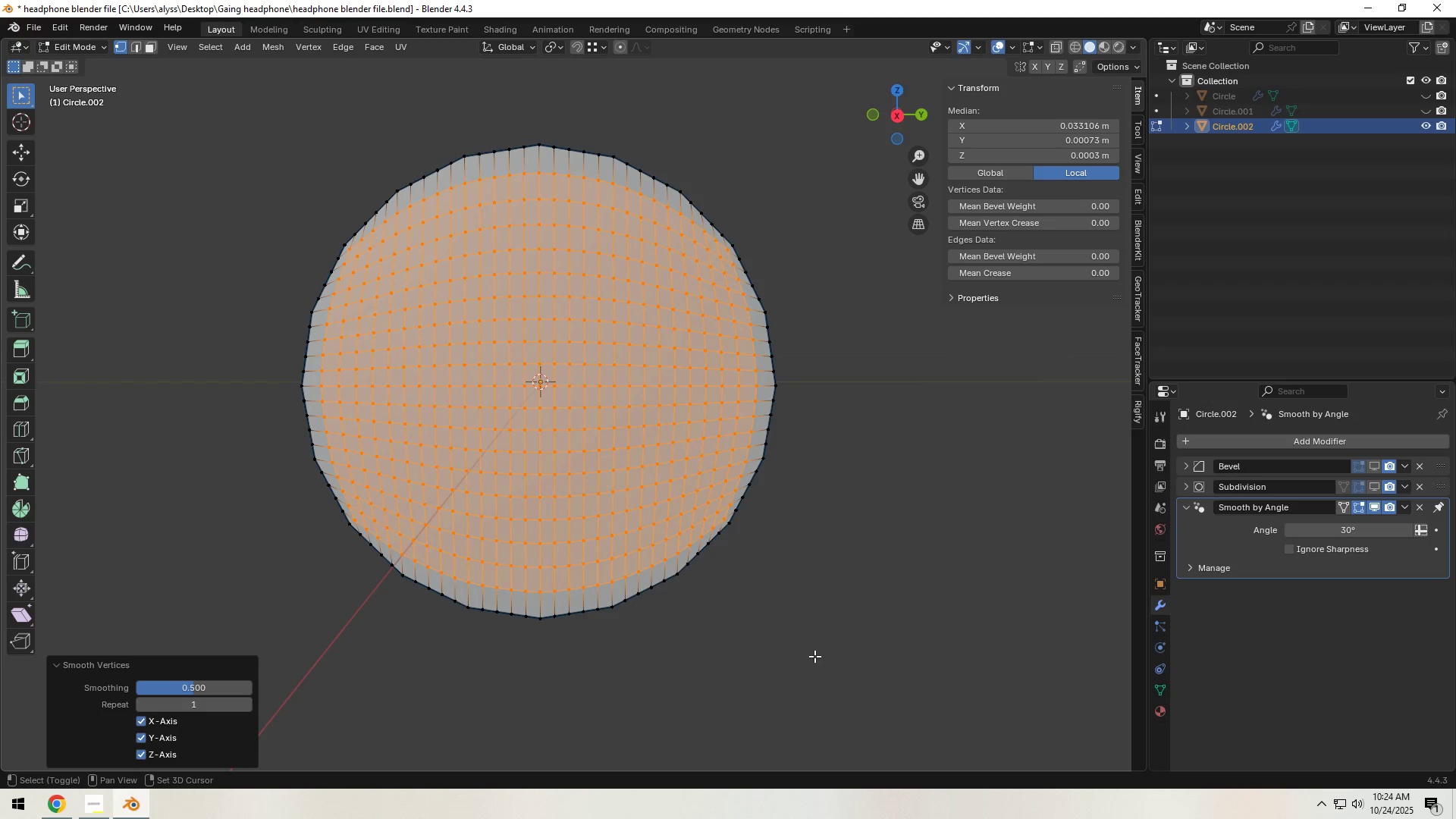 
type(RRRR)
 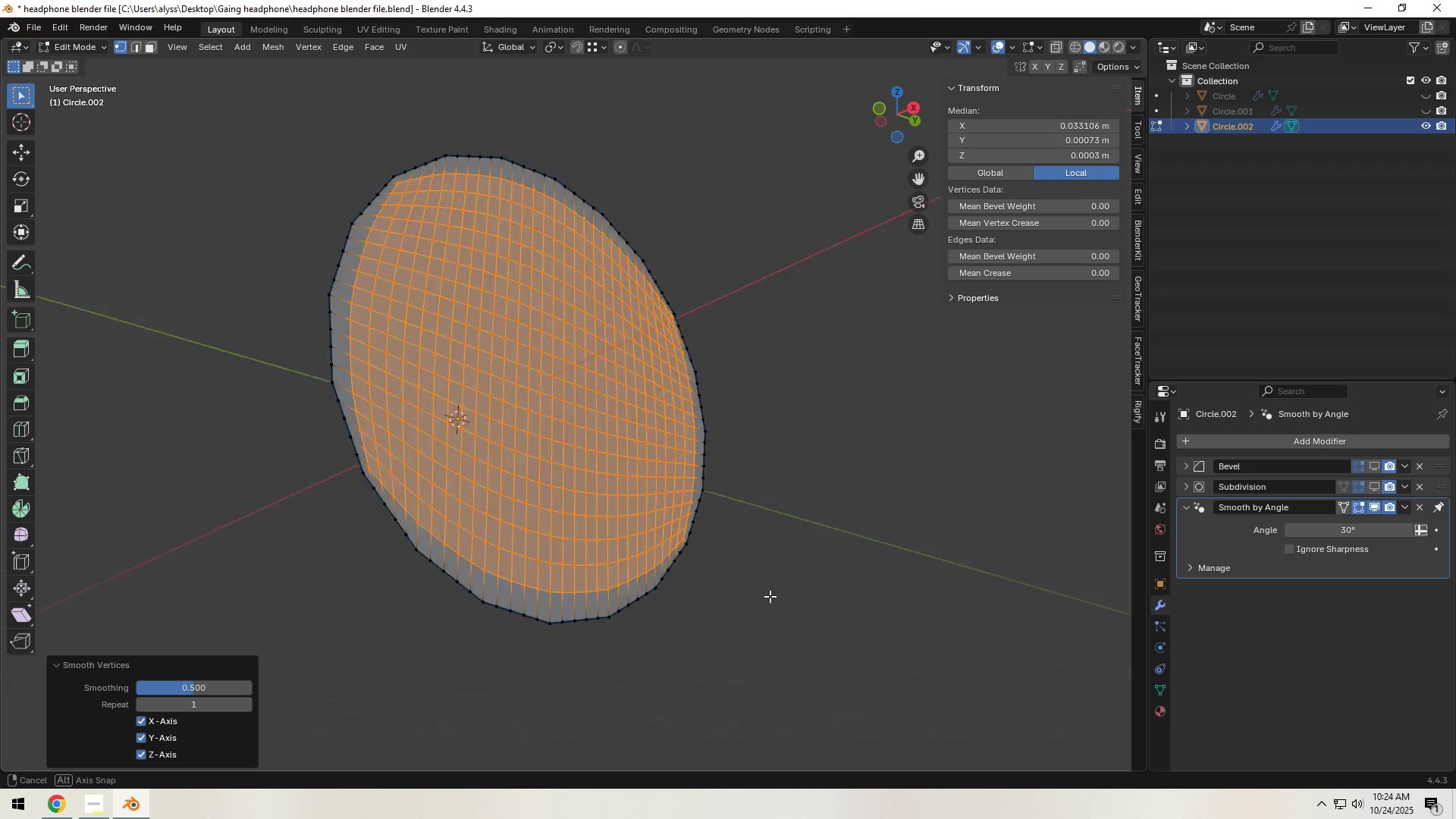 
scroll: coordinate [698, 610], scroll_direction: up, amount: 1.0
 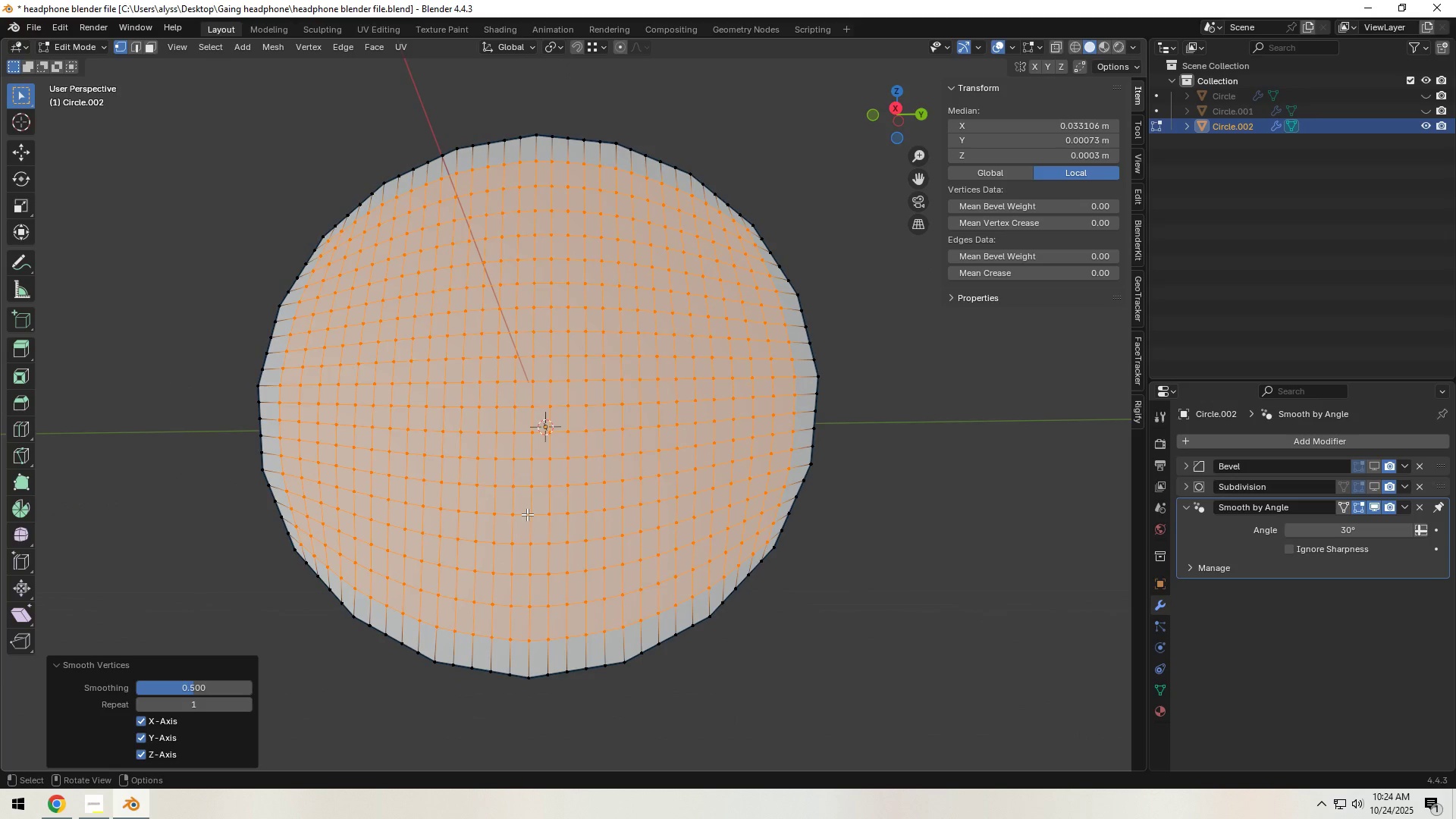 
right_click([527, 513])
 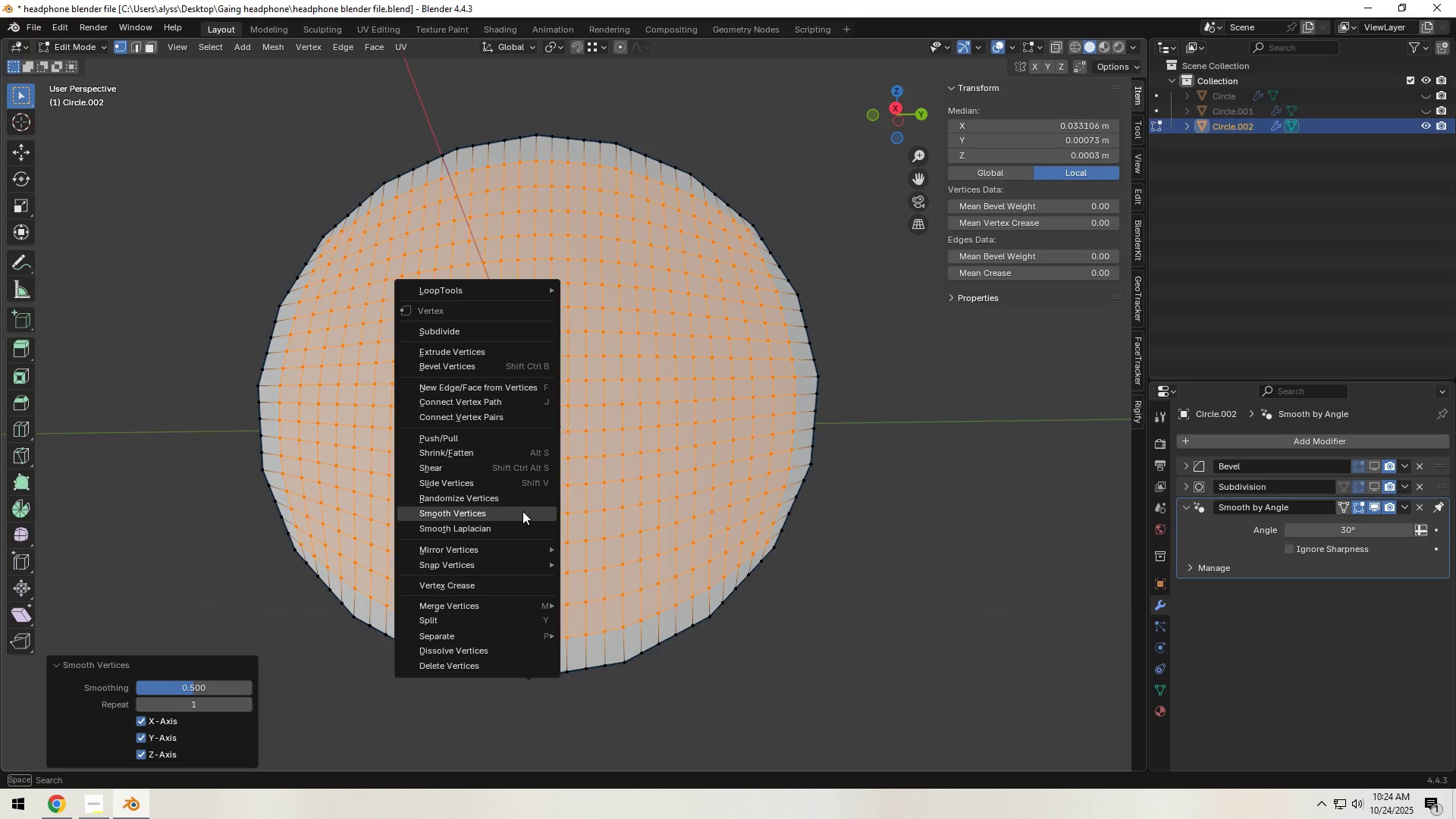 
mouse_move([504, 469])
 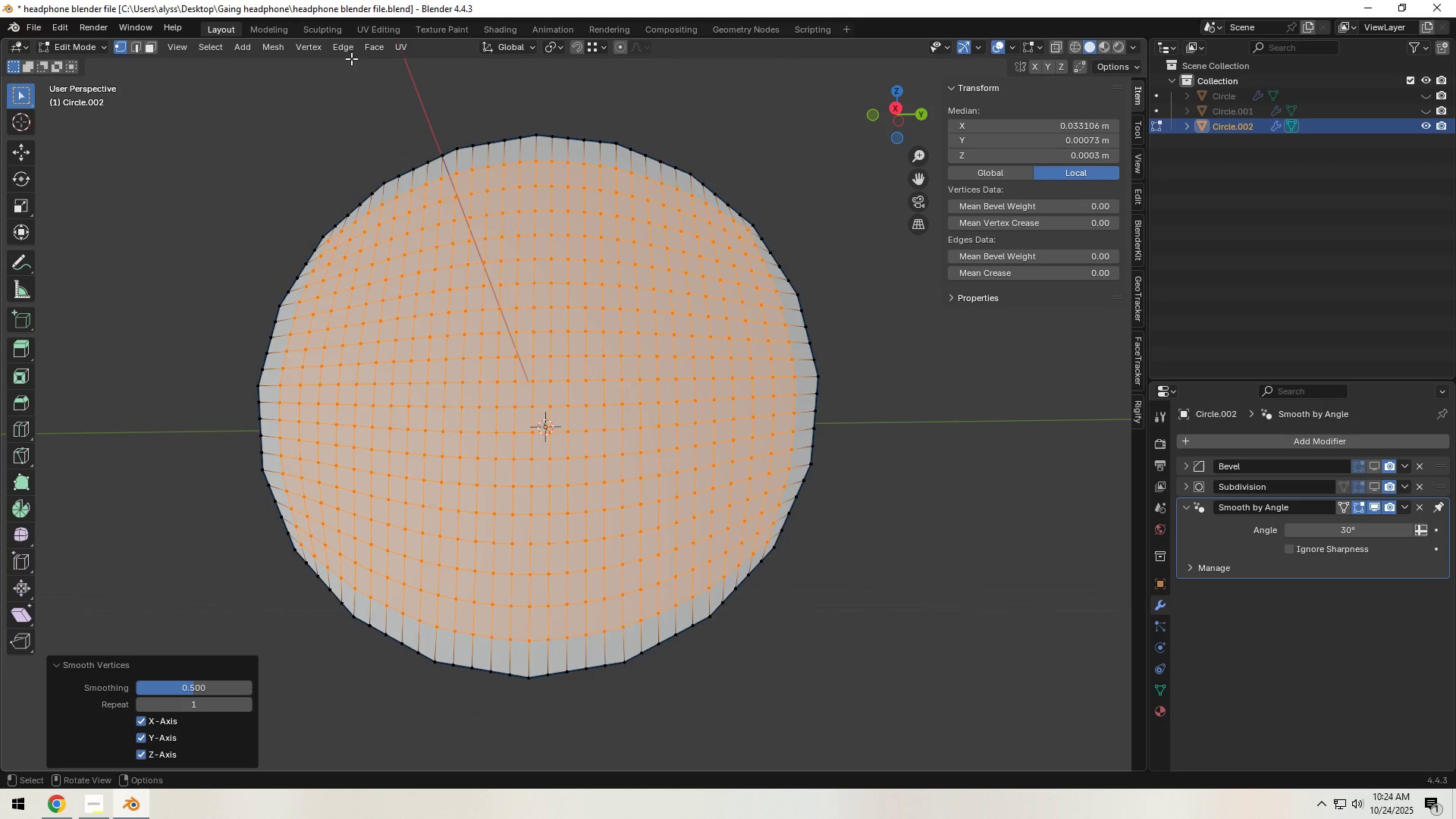 
left_click([366, 49])
 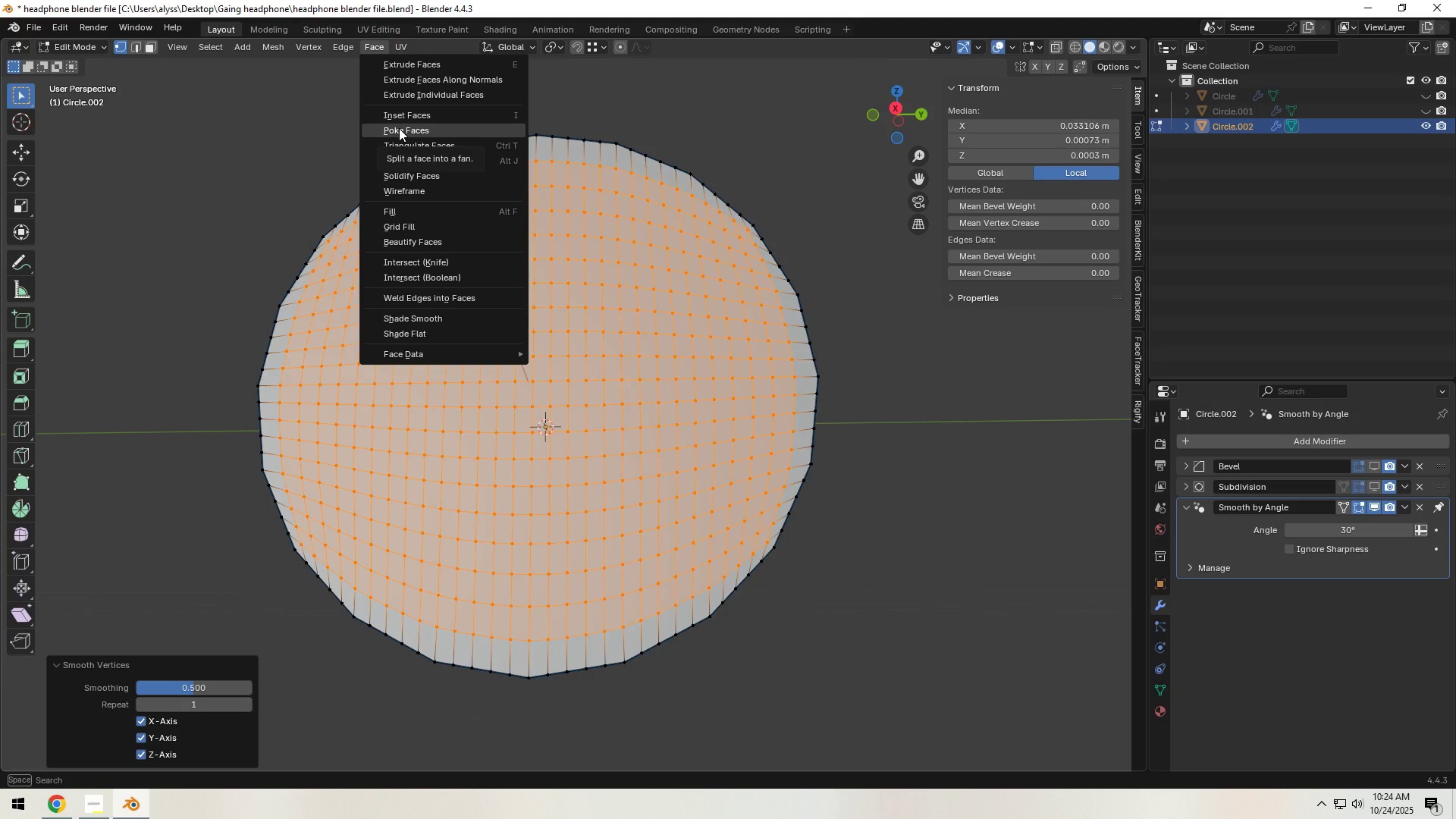 
left_click([399, 128])
 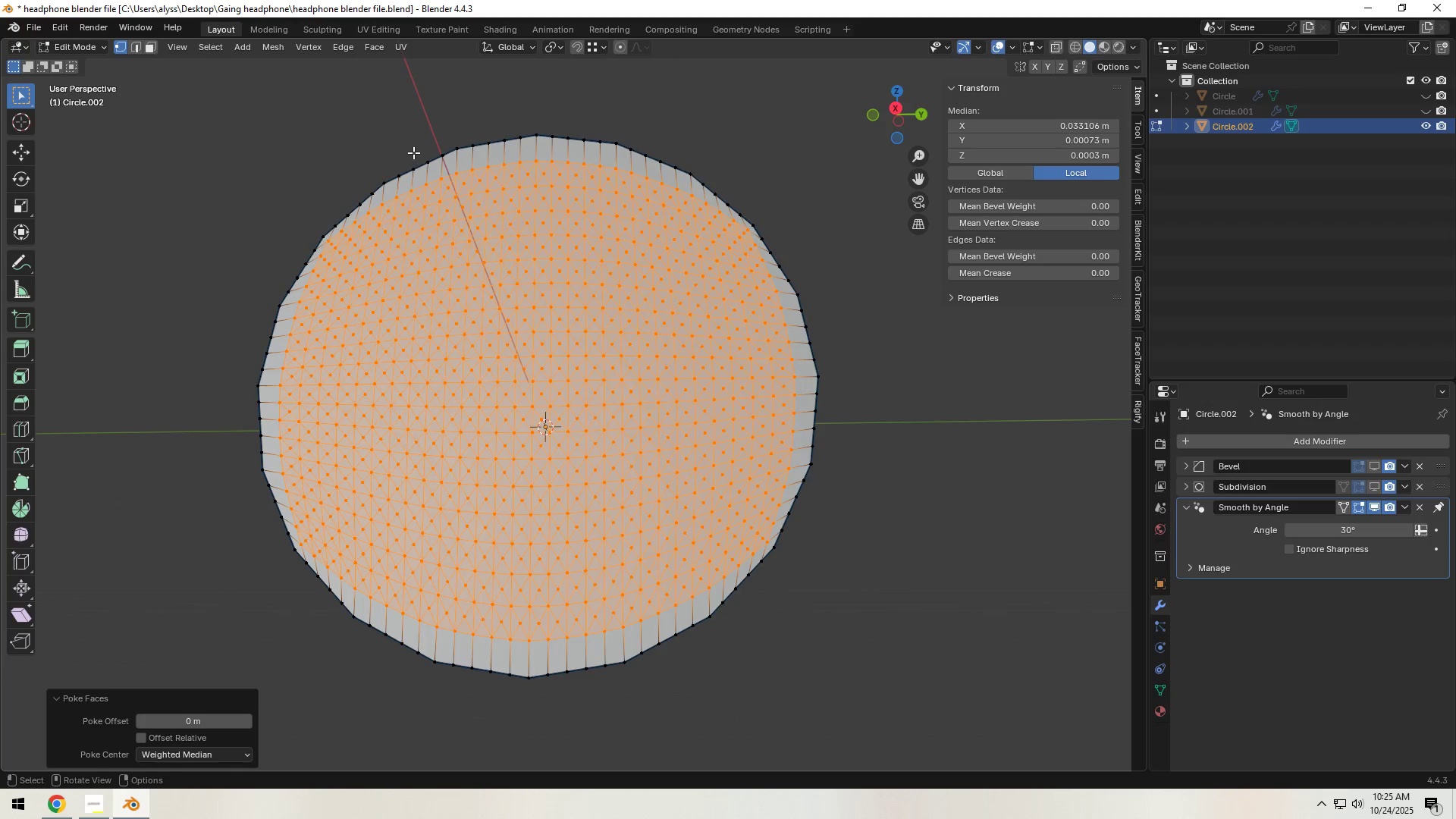 
right_click([505, 260])
 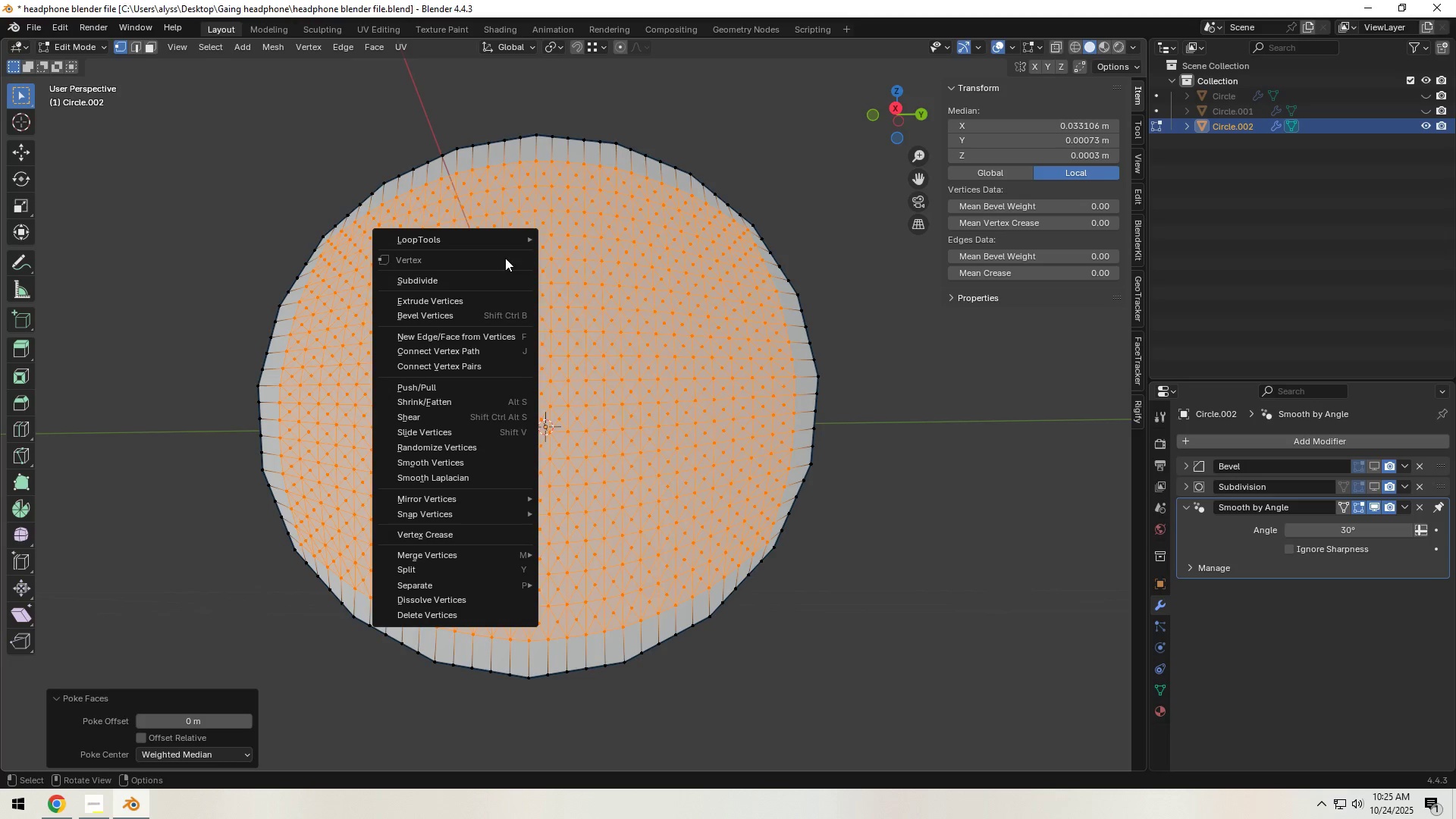 
left_click([375, 48])
 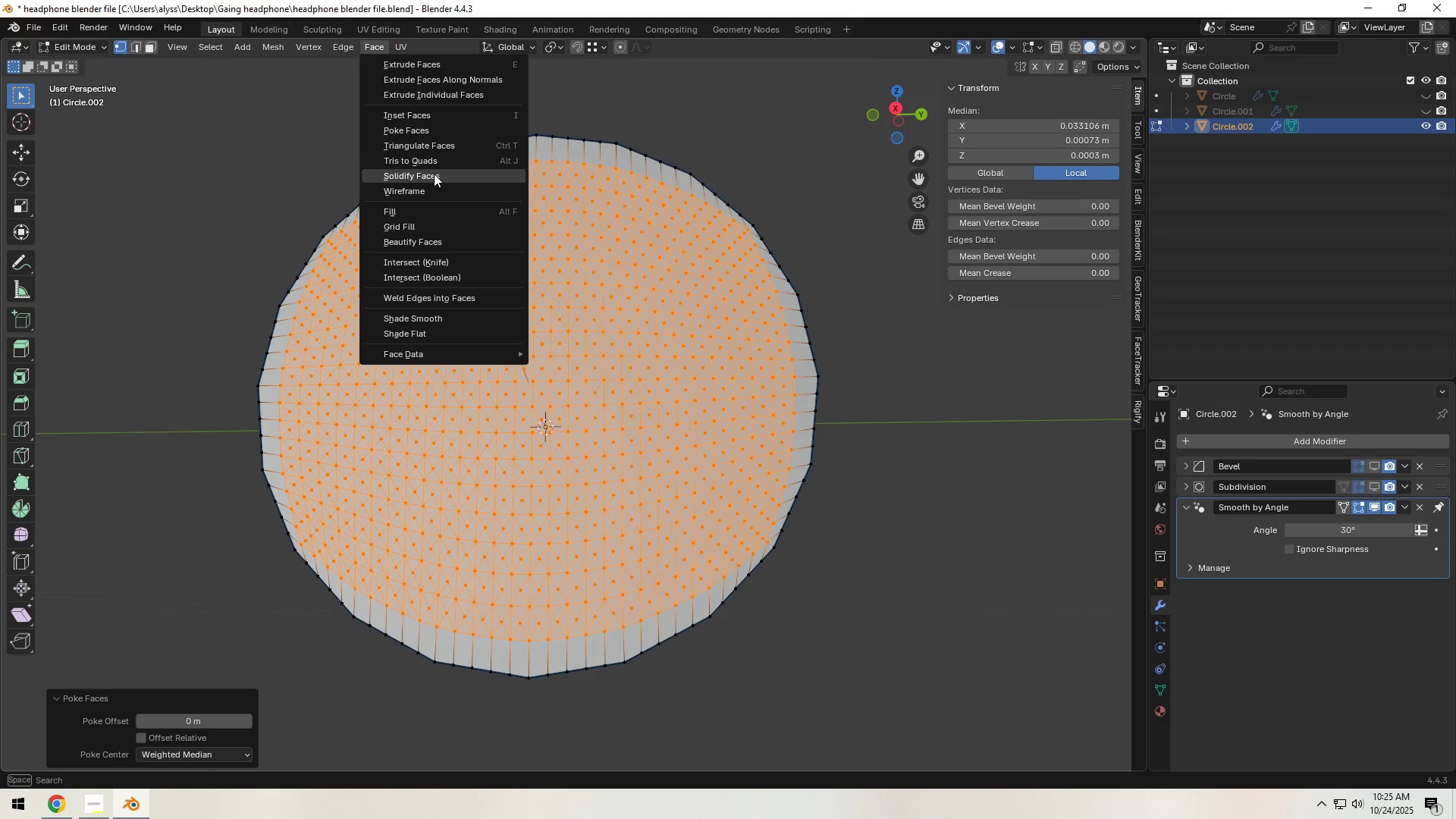 
left_click([436, 163])
 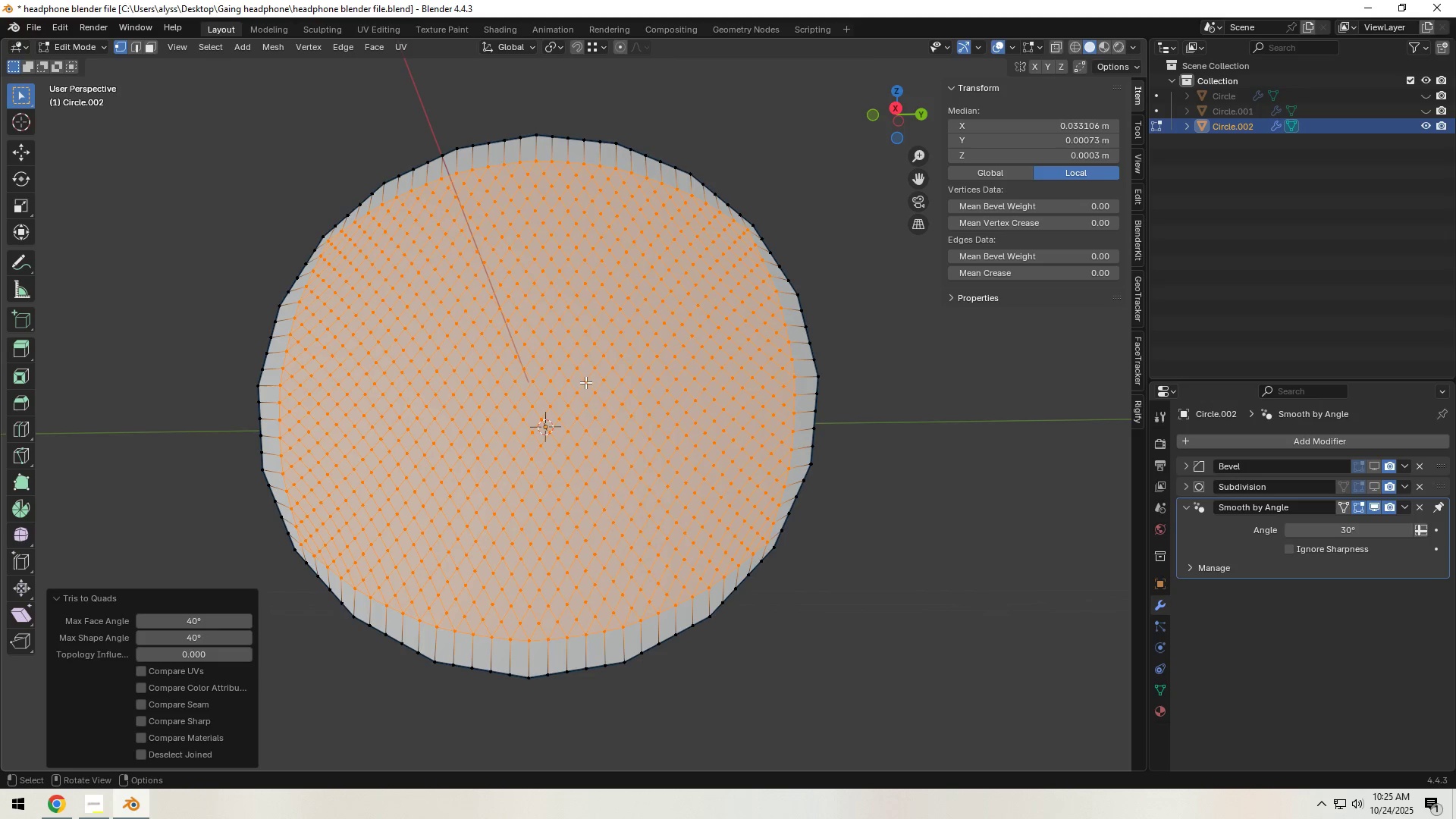 
wait(9.02)
 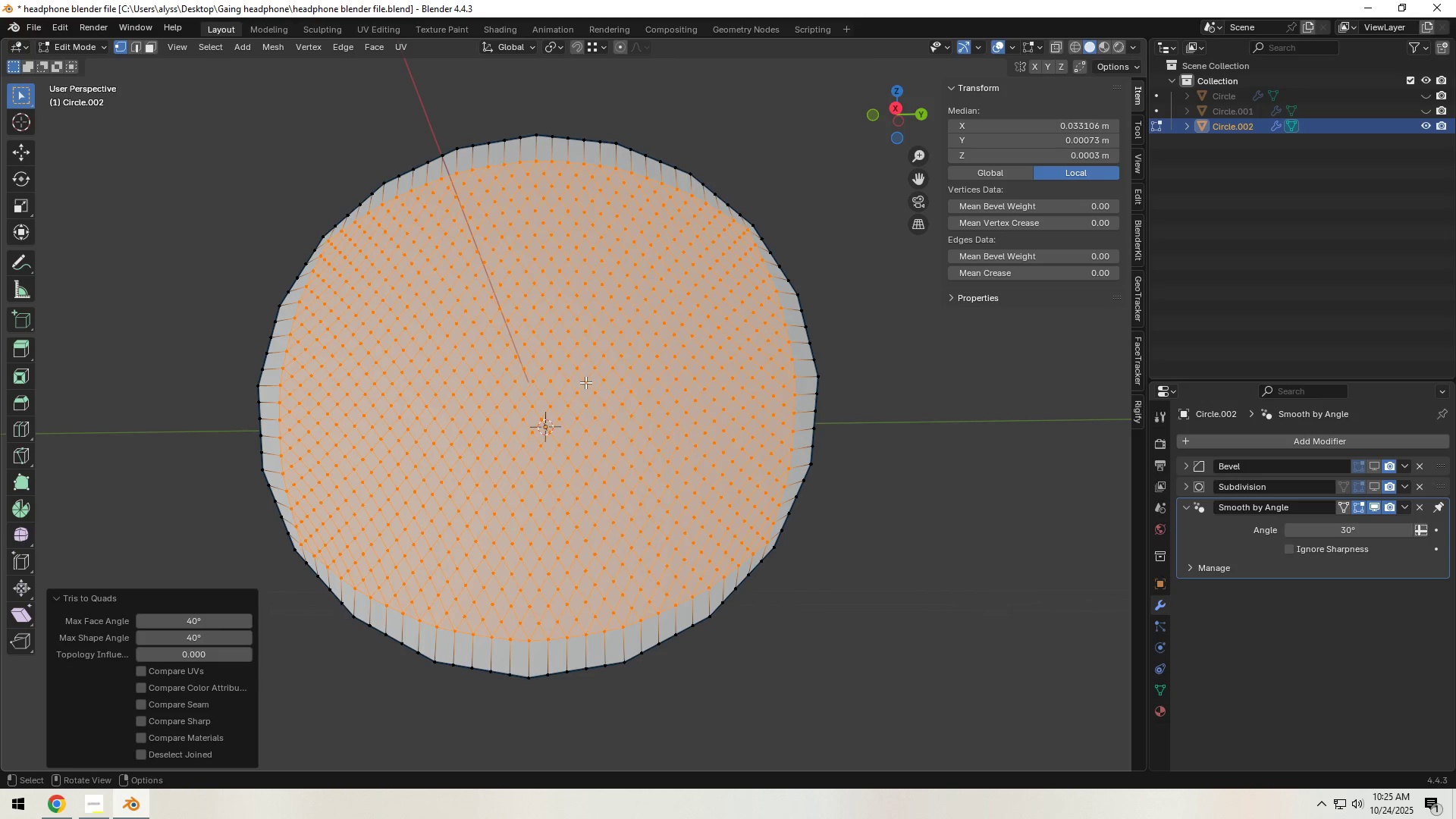 
scroll: coordinate [525, 431], scroll_direction: up, amount: 3.0
 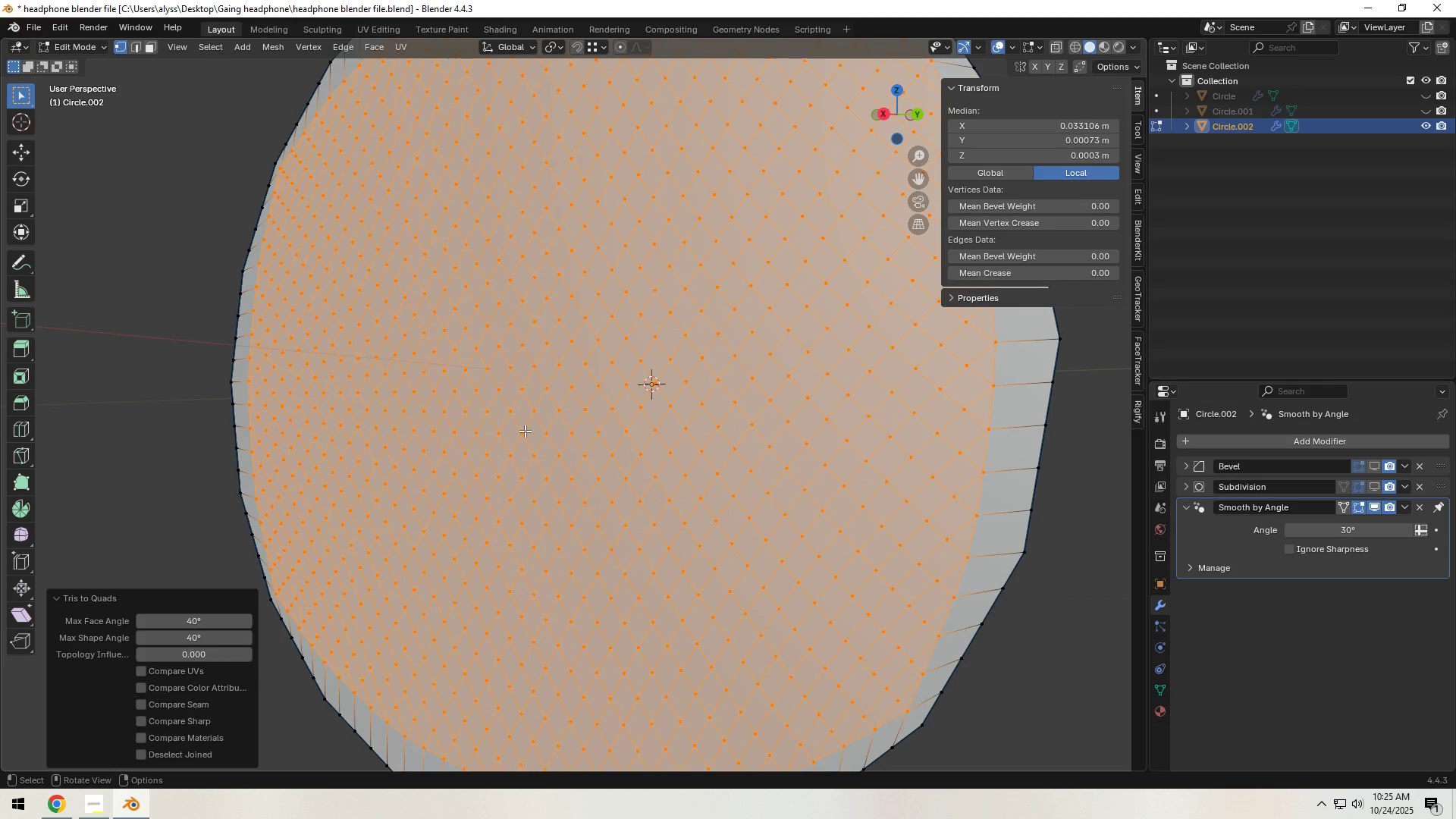 
scroll: coordinate [670, 414], scroll_direction: down, amount: 5.0
 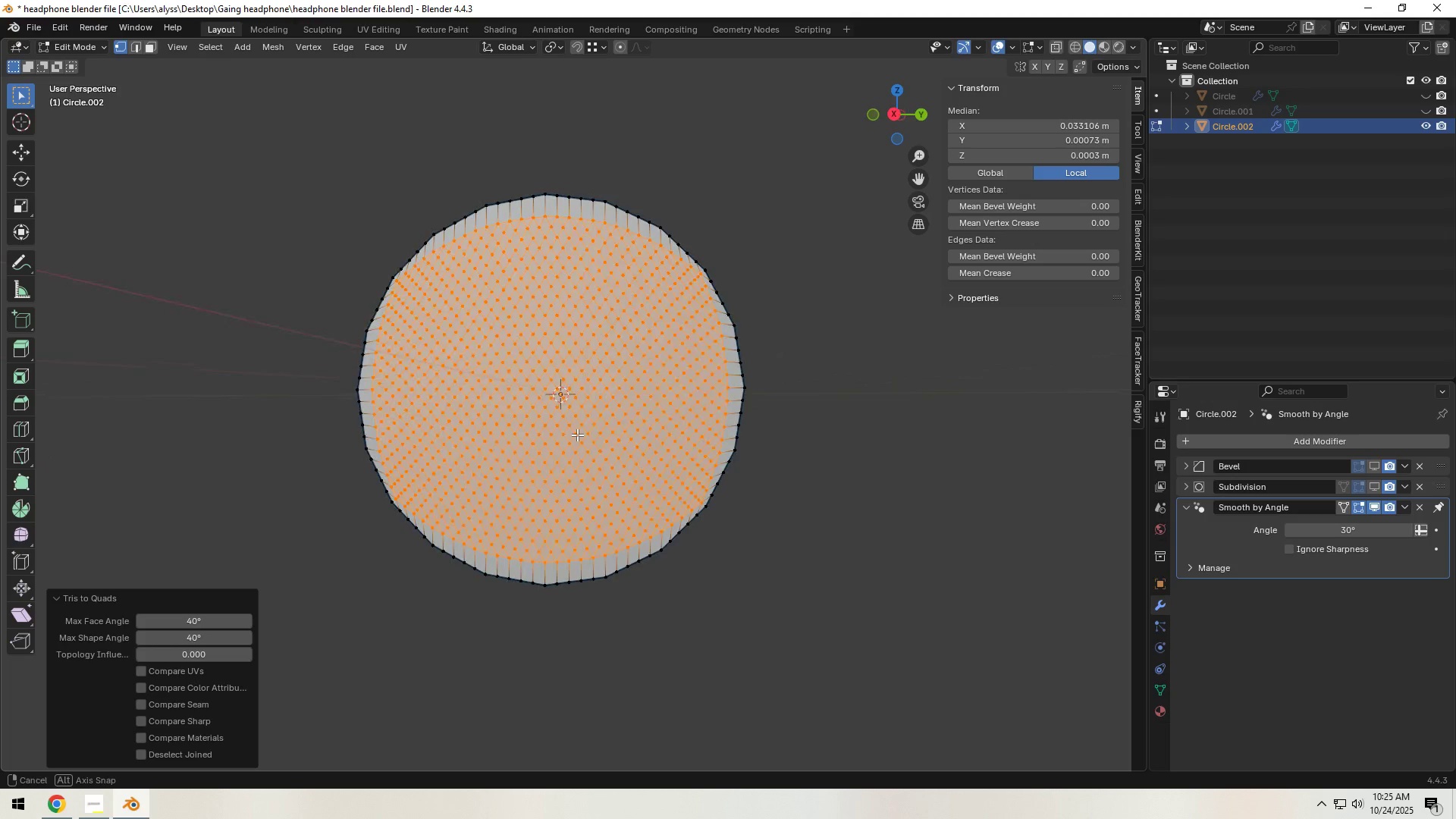 
key(Control+Z)
 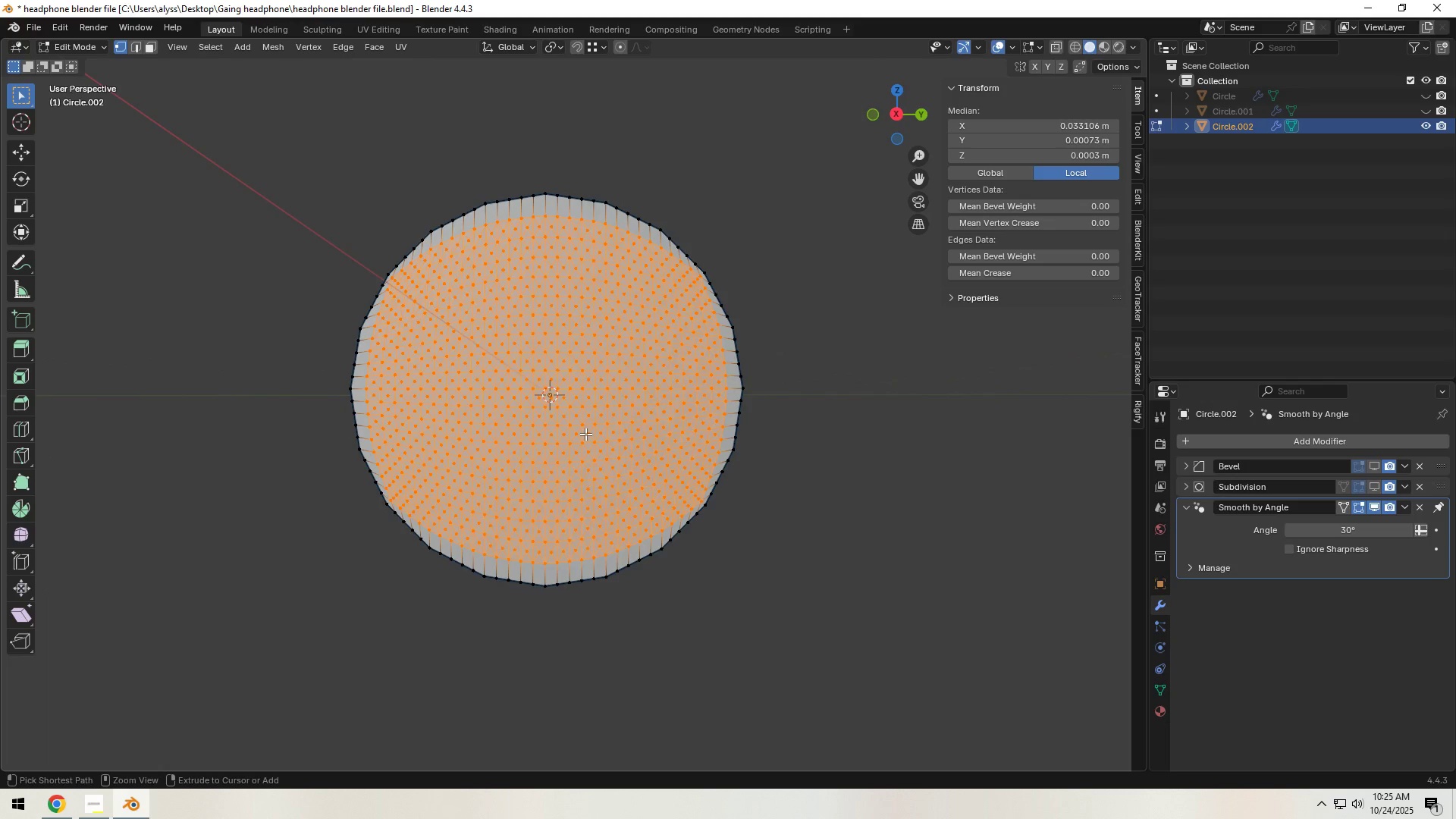 
key(Control+Z)
 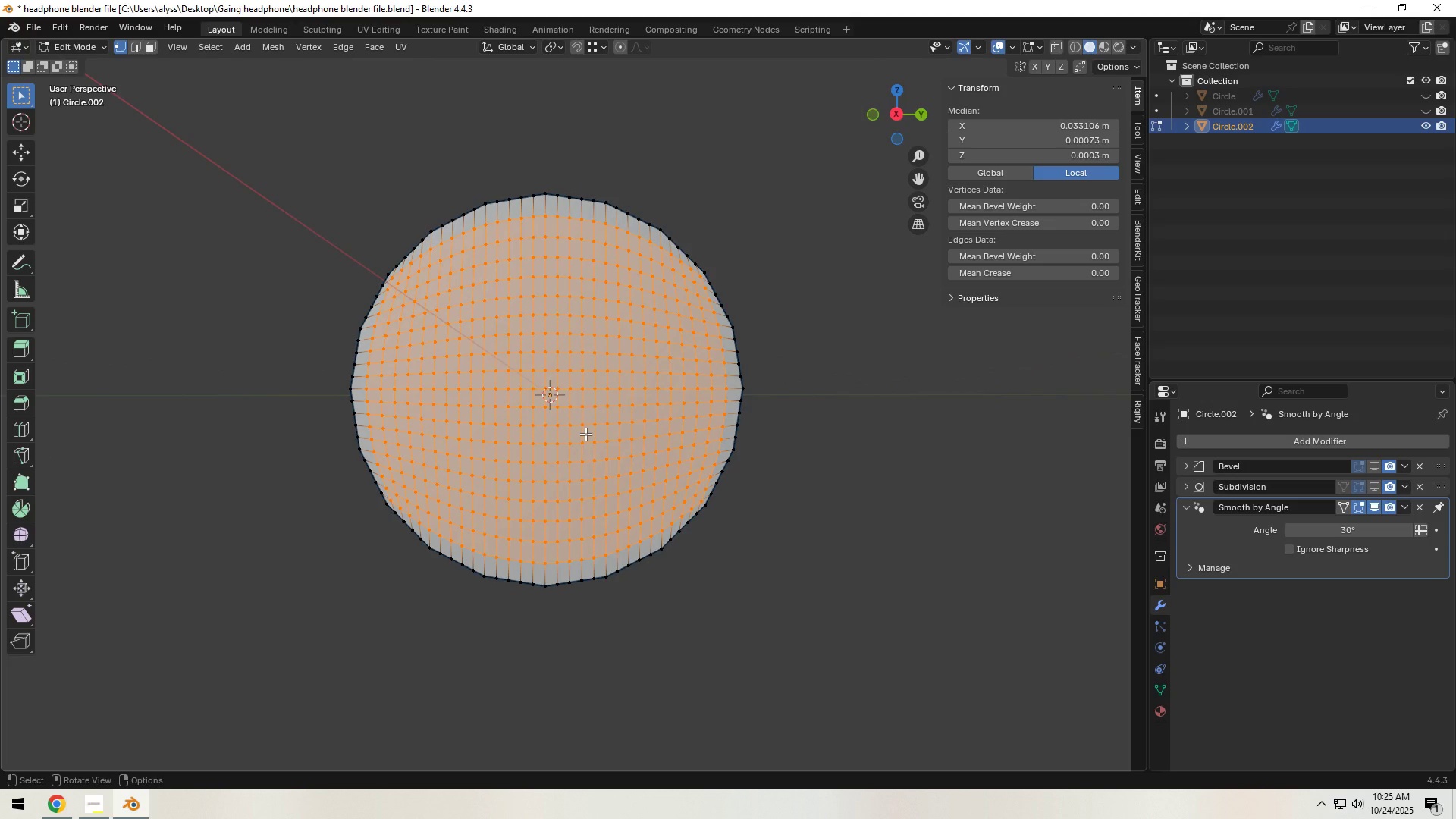 
scroll: coordinate [585, 434], scroll_direction: up, amount: 3.0
 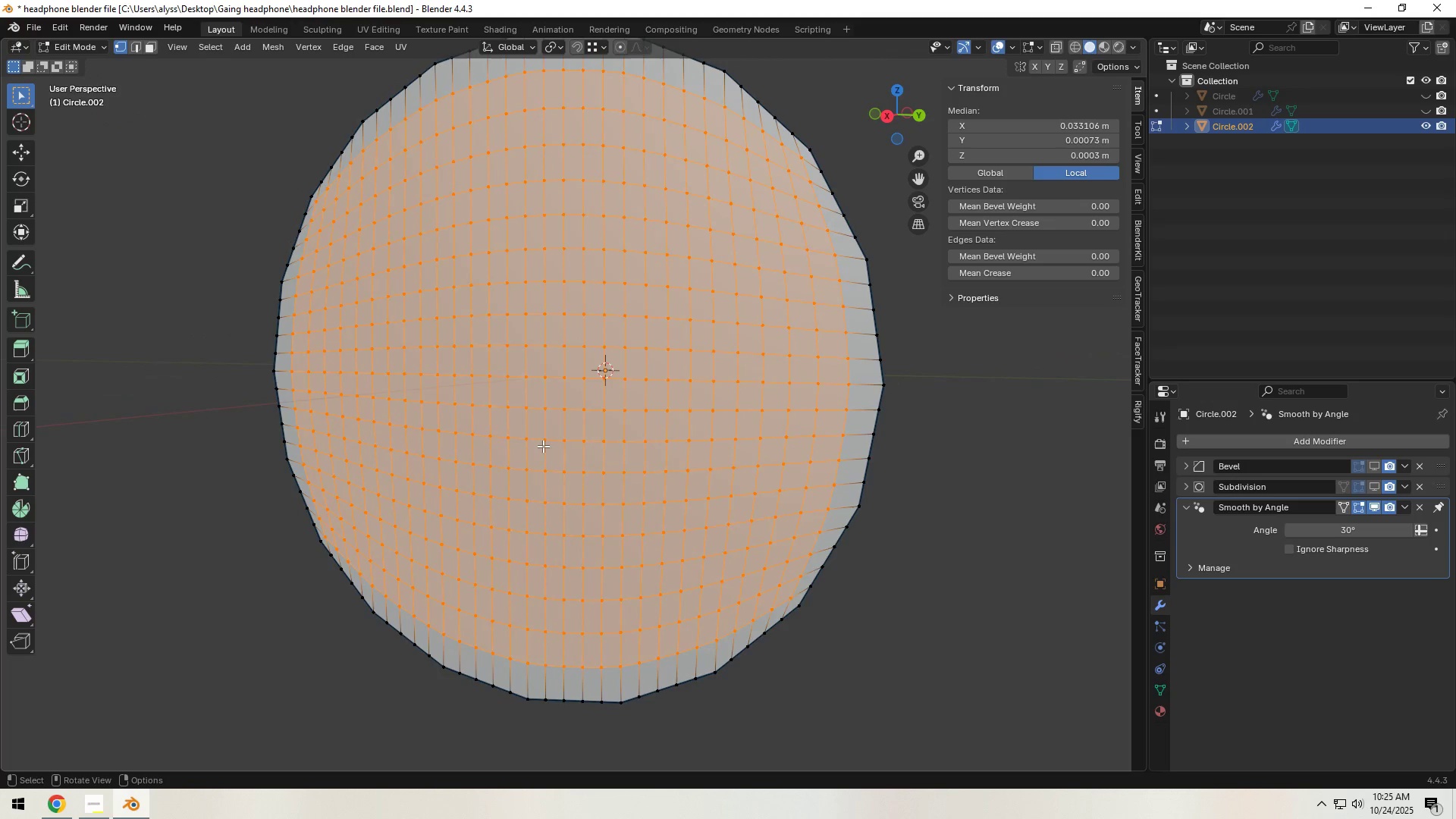 
key(3)
 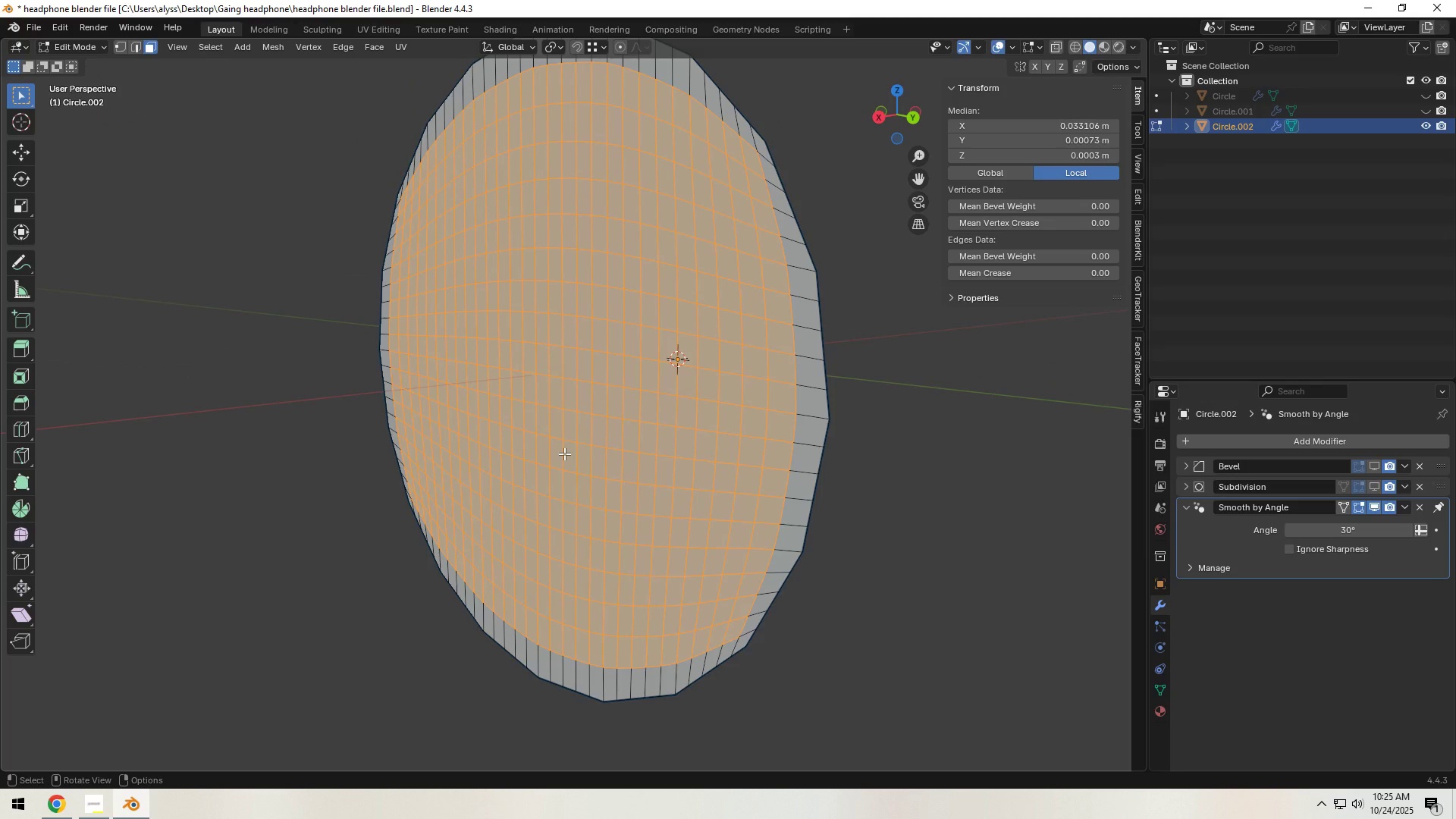 
scroll: coordinate [564, 453], scroll_direction: up, amount: 1.0
 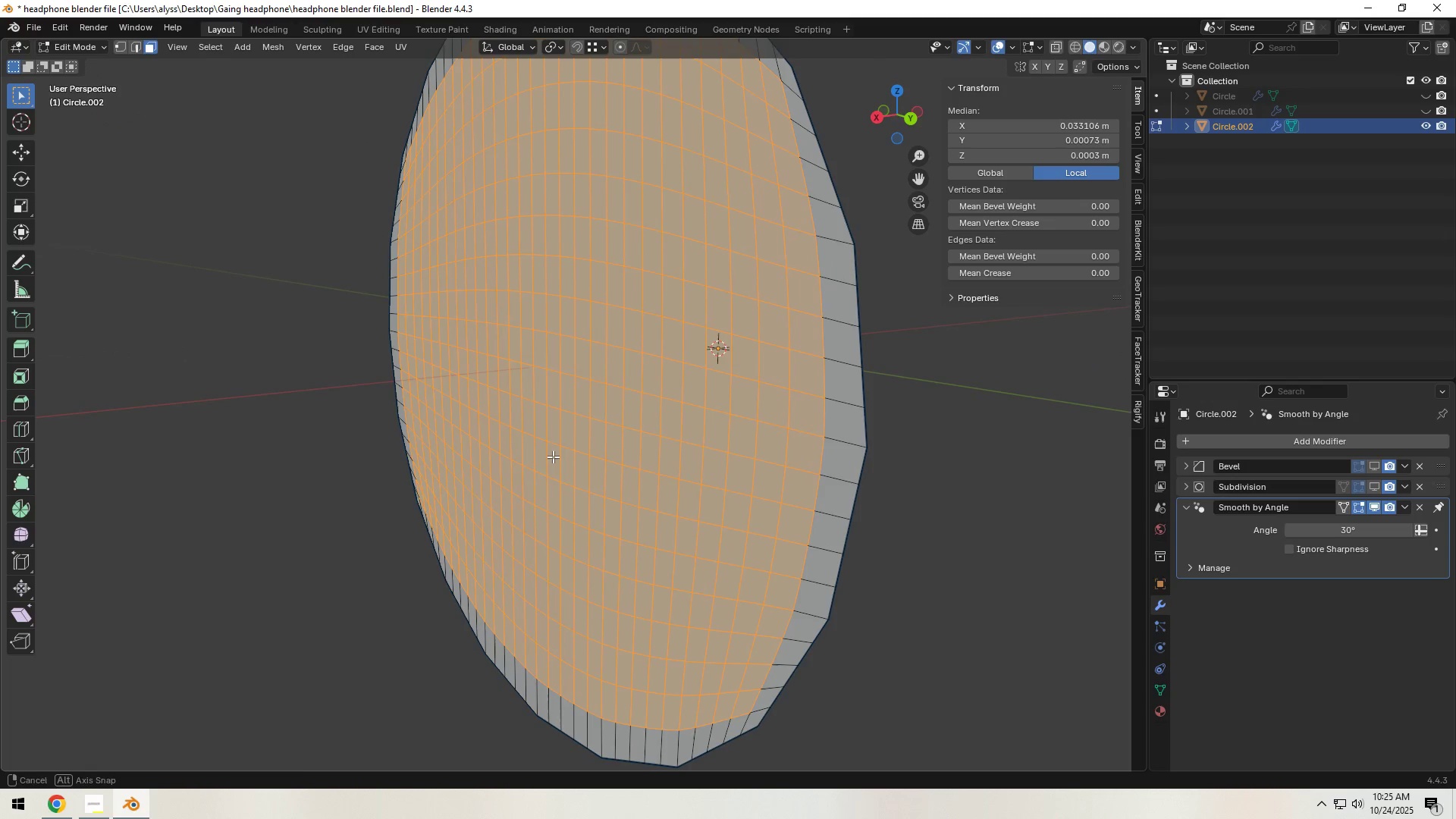 
key(Shift+ShiftLeft)
 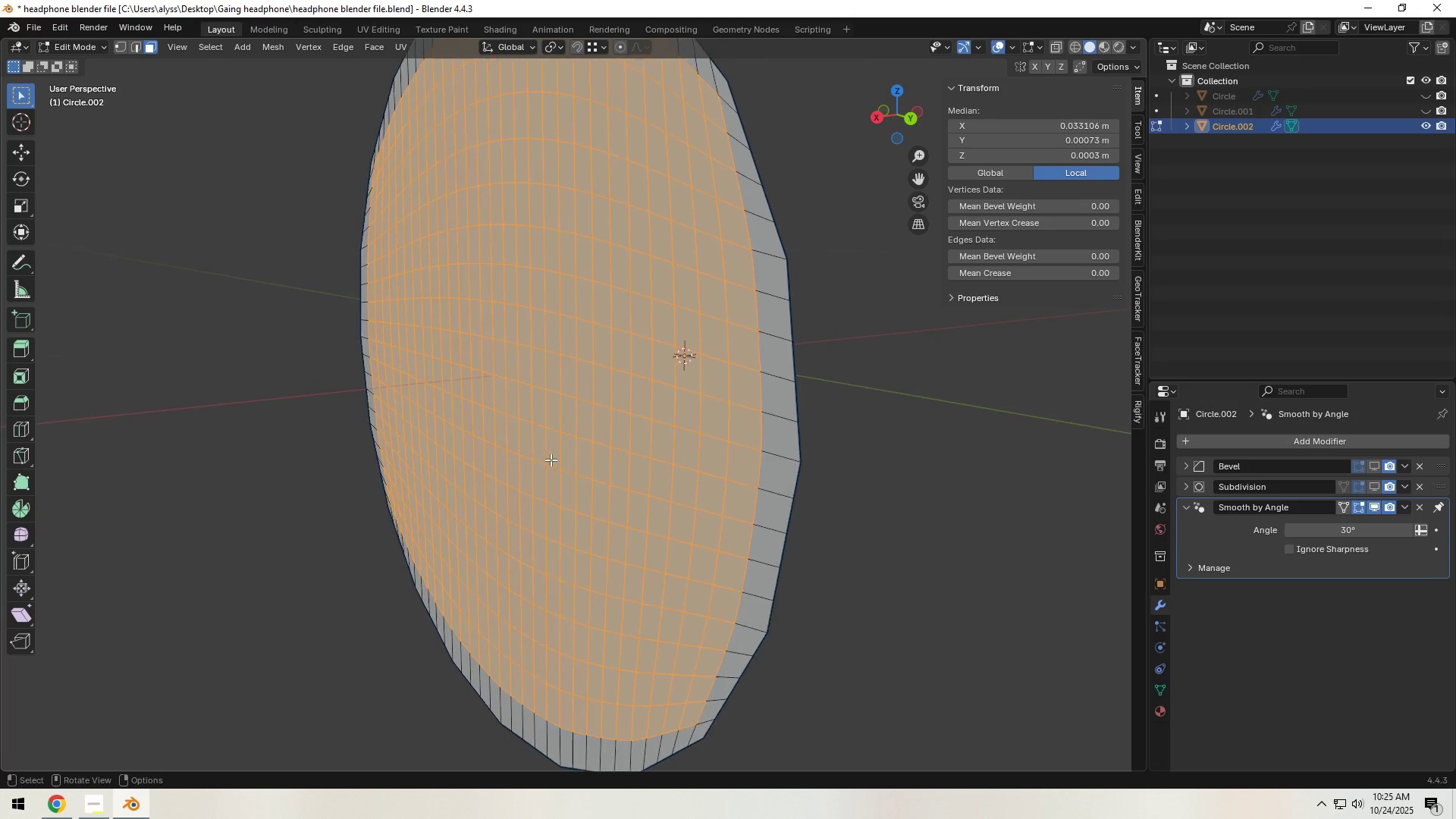 
scroll: coordinate [551, 460], scroll_direction: up, amount: 1.0
 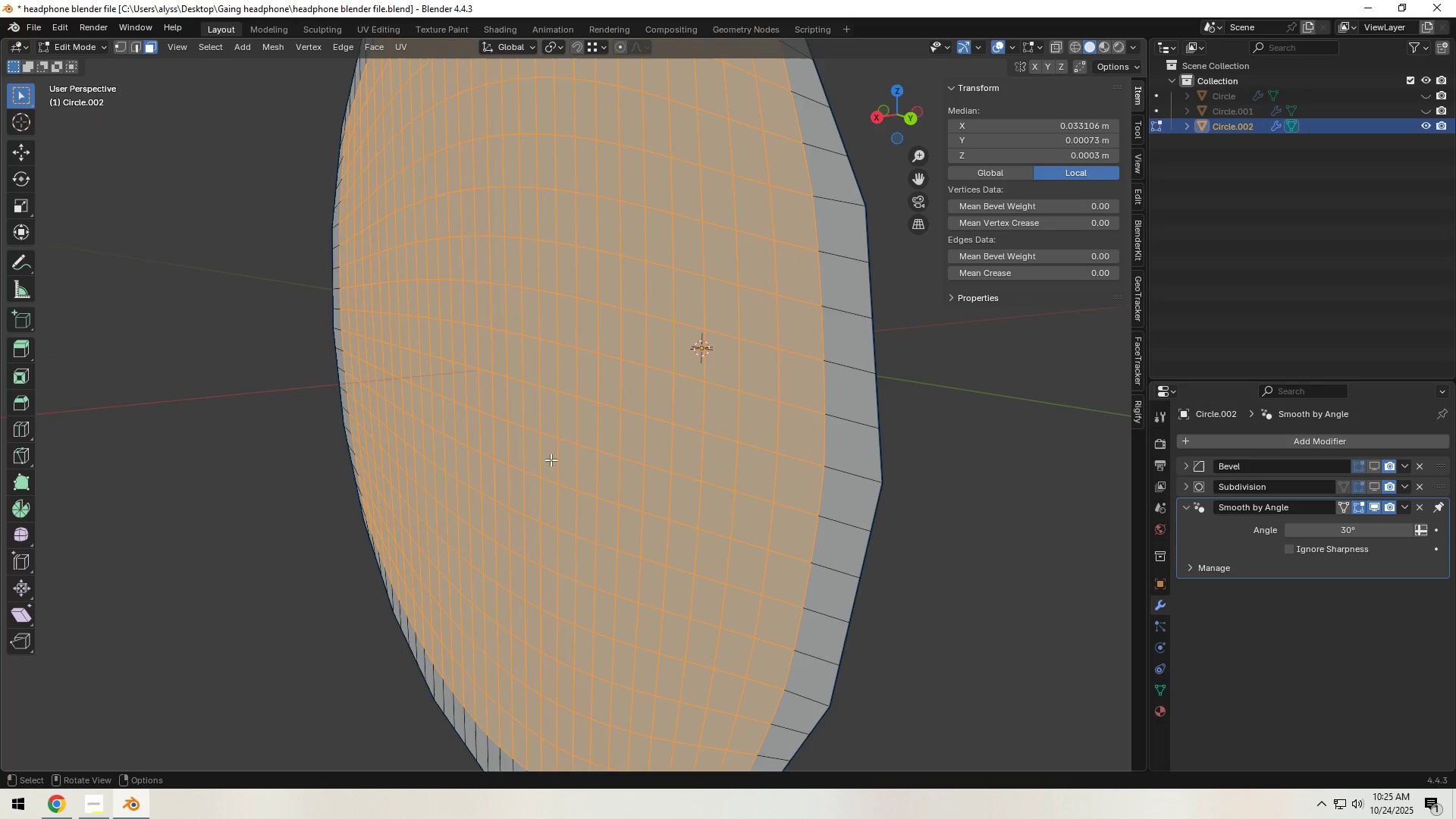 
key(E)
 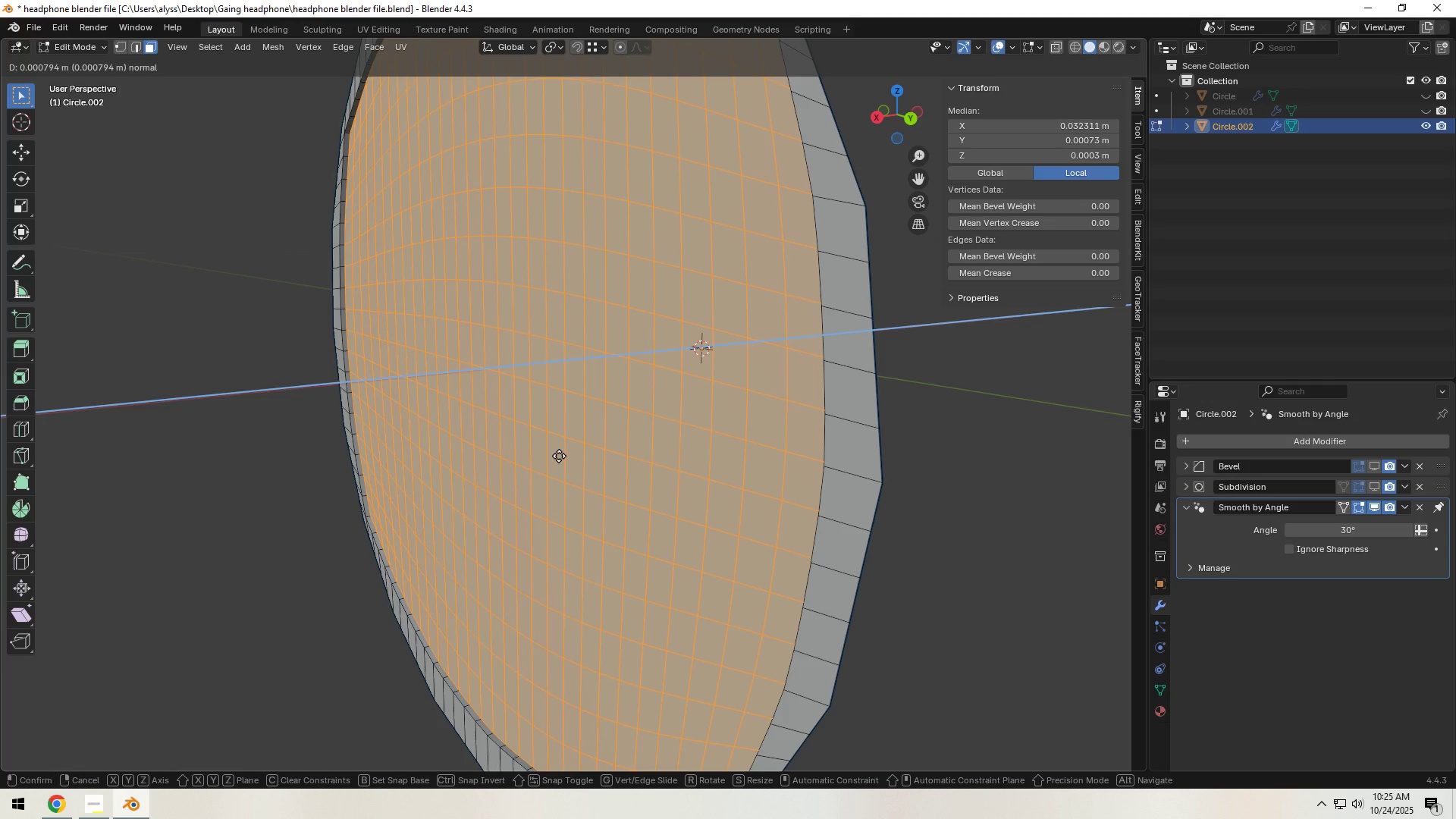 
right_click([559, 456])
 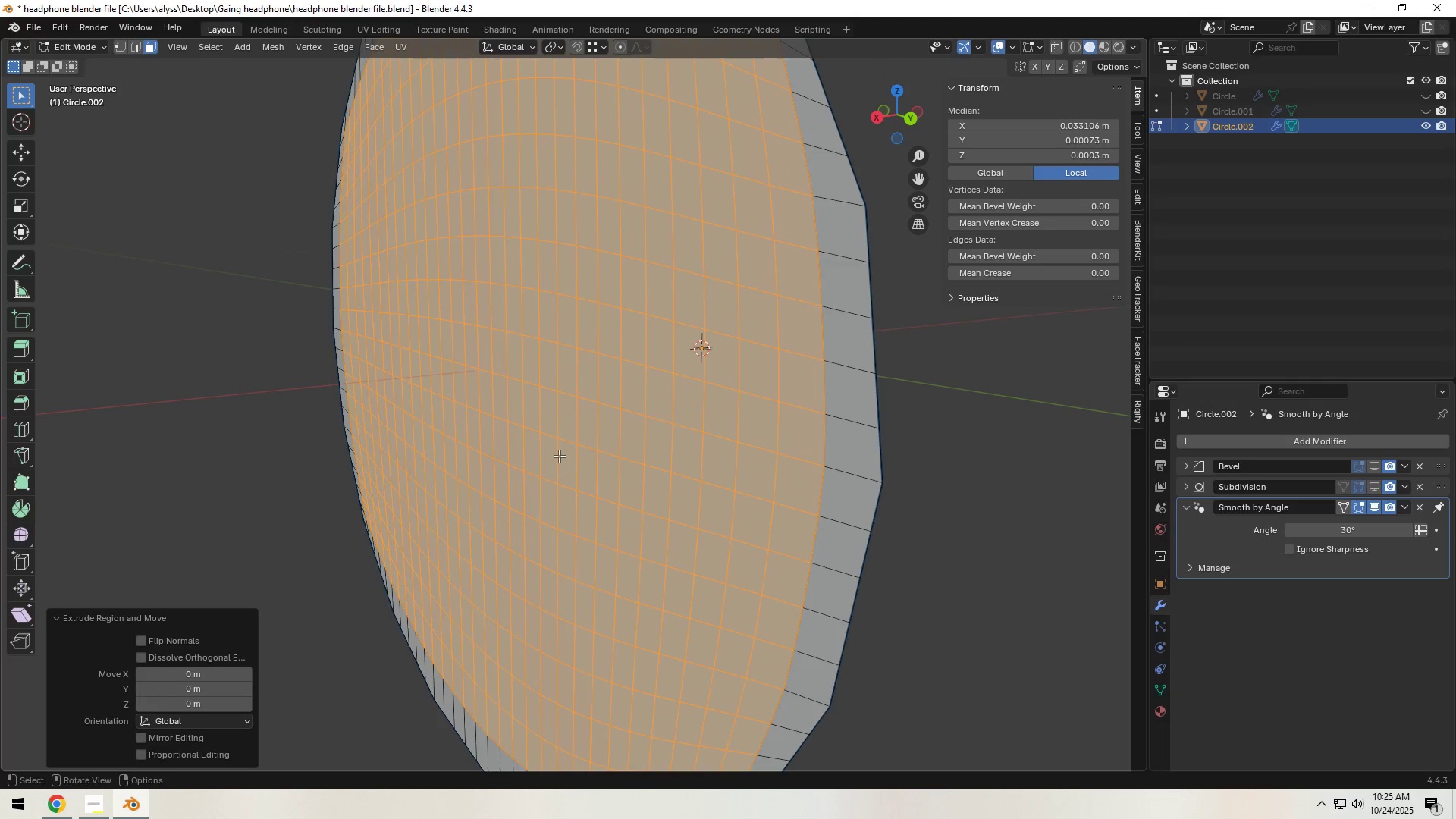 
key(Control+Z)
 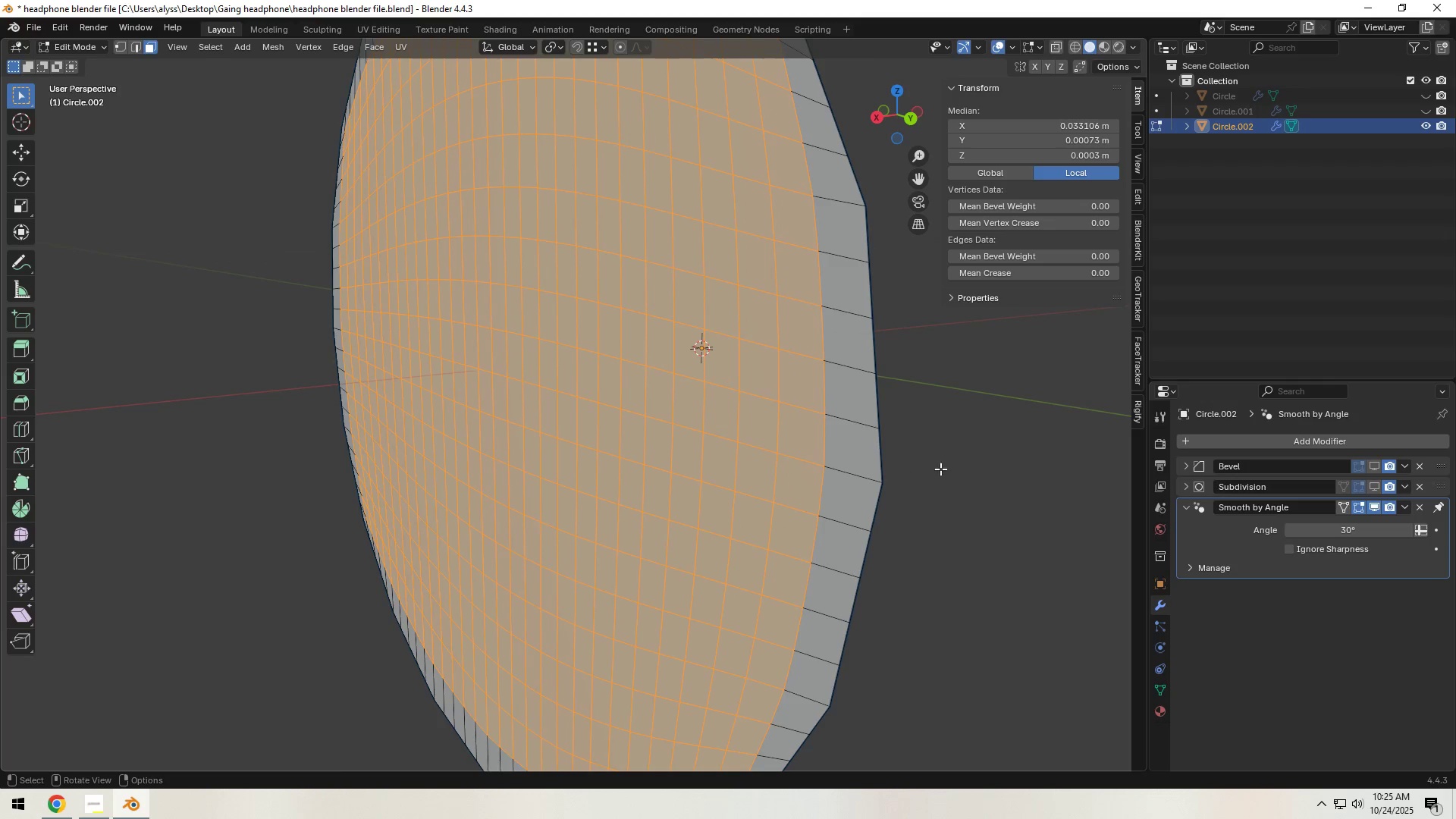 
type(ii)
 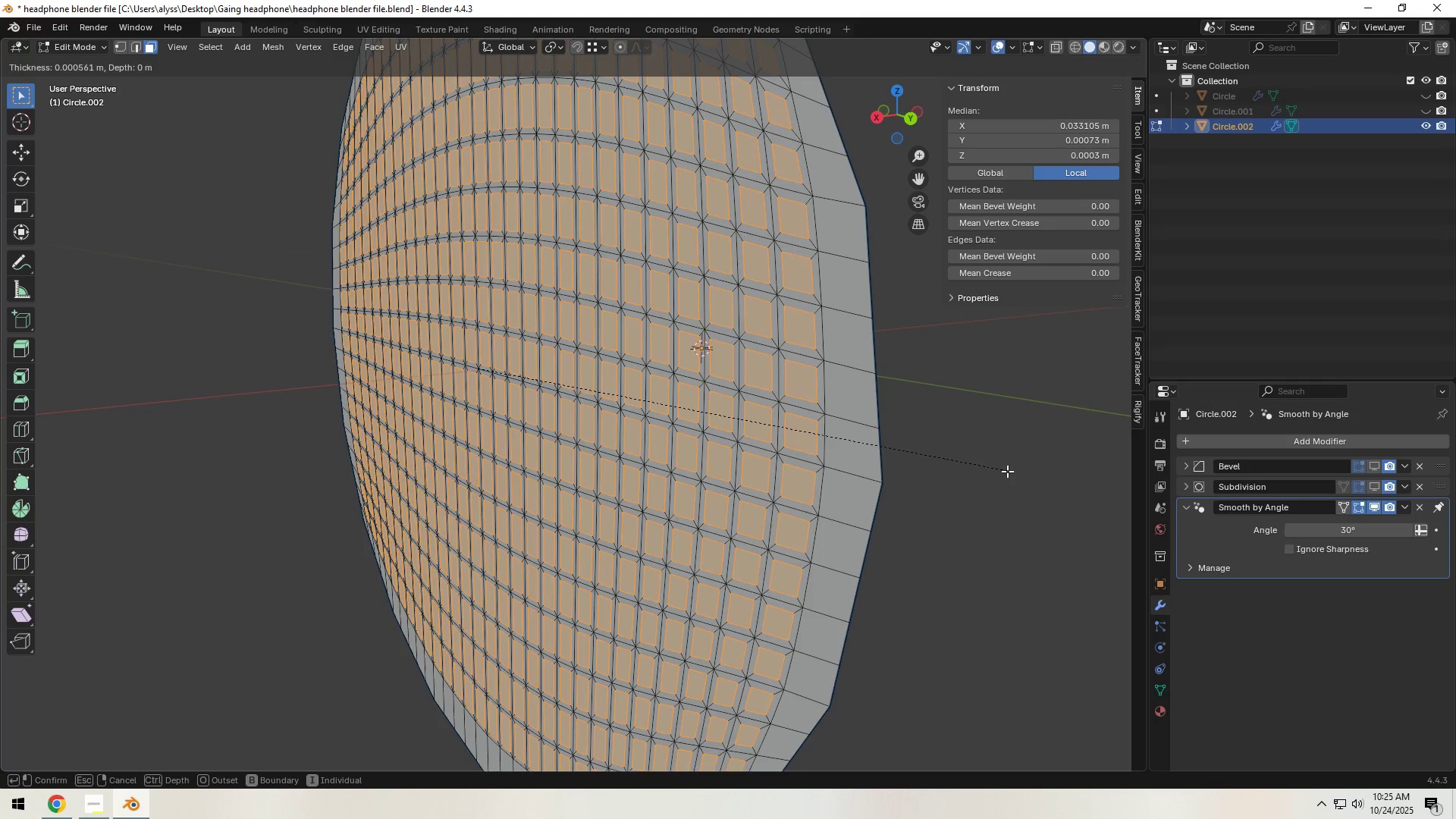 
hold_key(key=ShiftLeft, duration=1.53)
 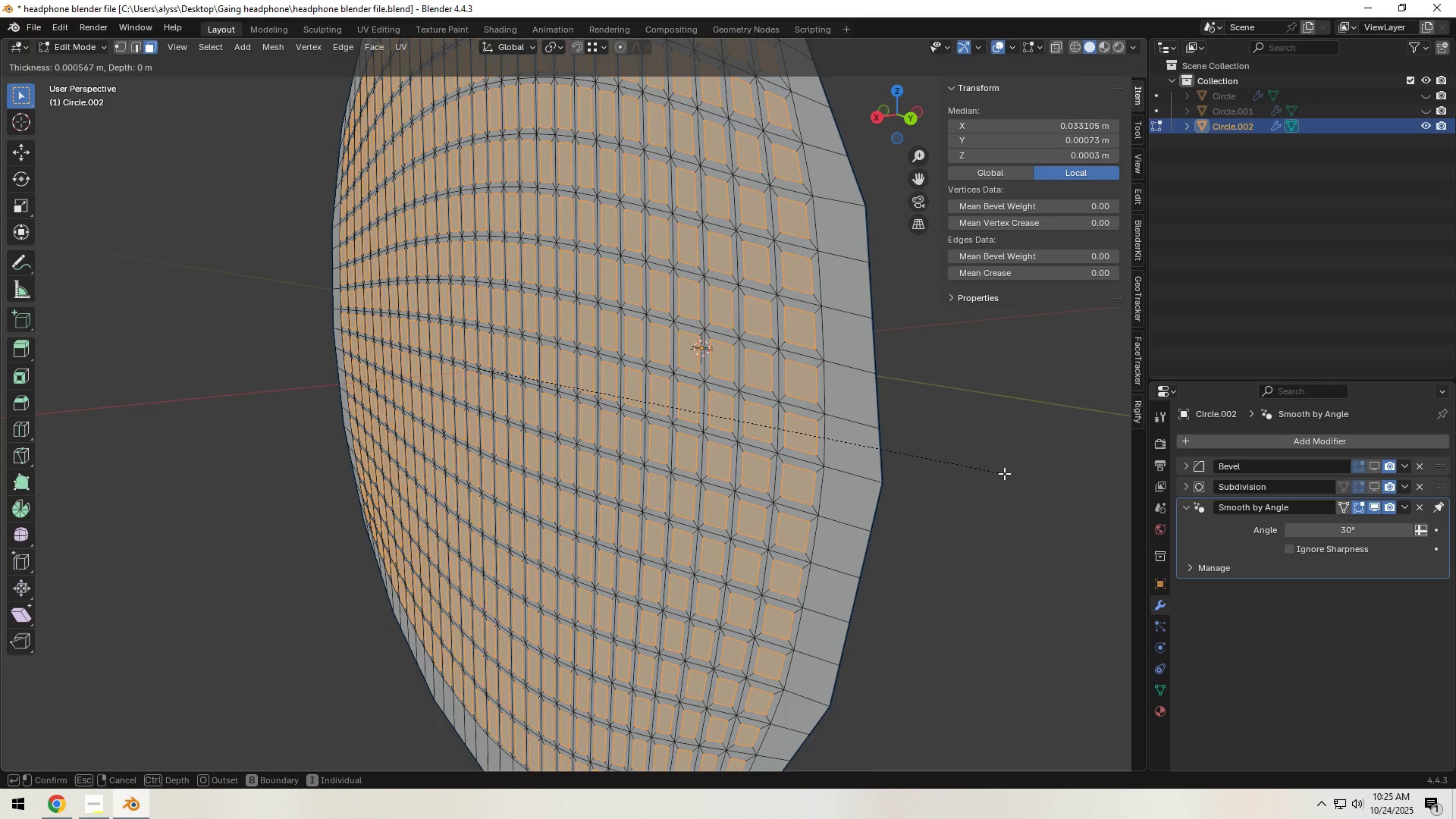 
hold_key(key=ShiftLeft, duration=1.51)
 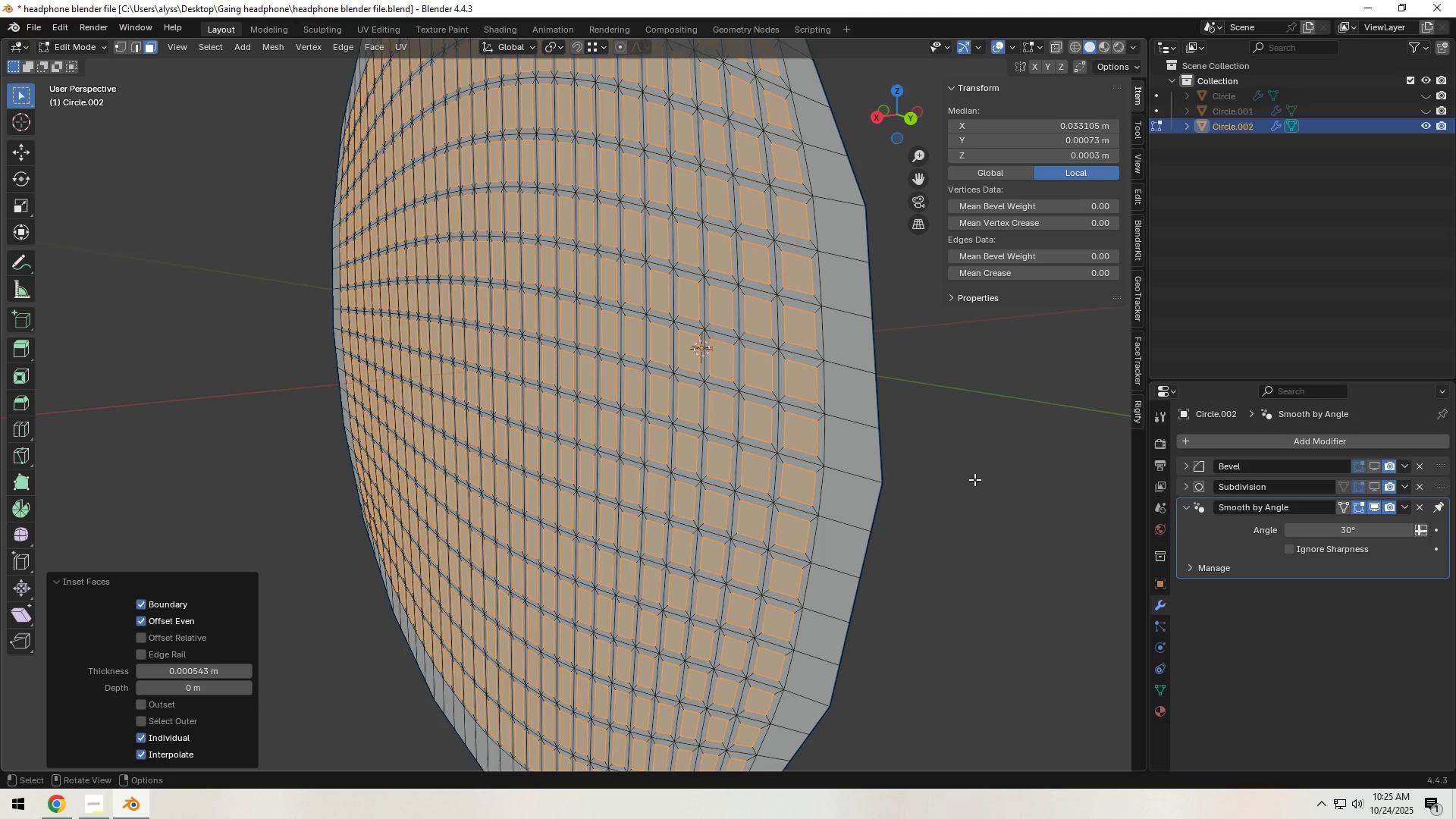 
key(Shift+ShiftLeft)
 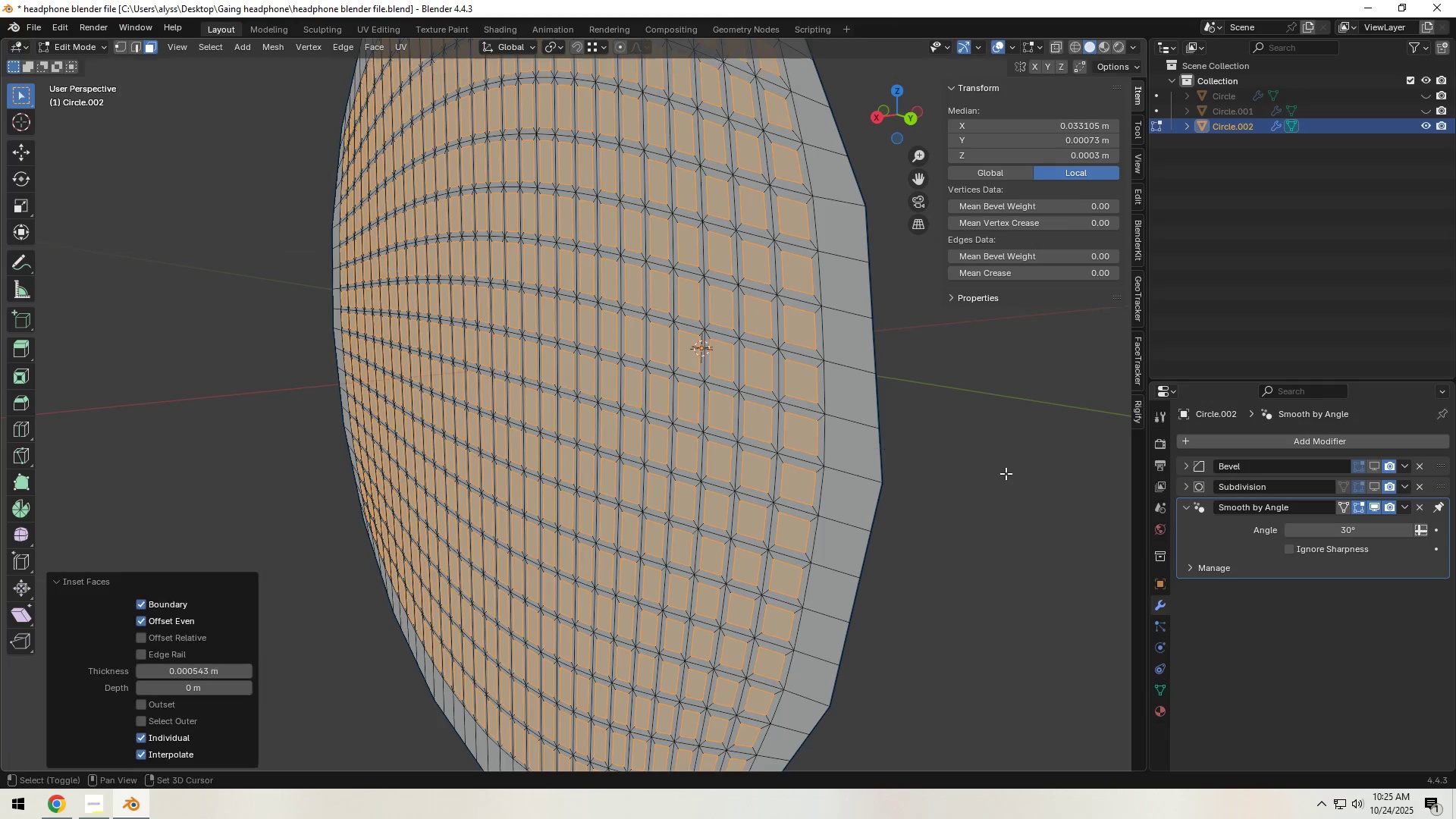 
key(Shift+ShiftLeft)
 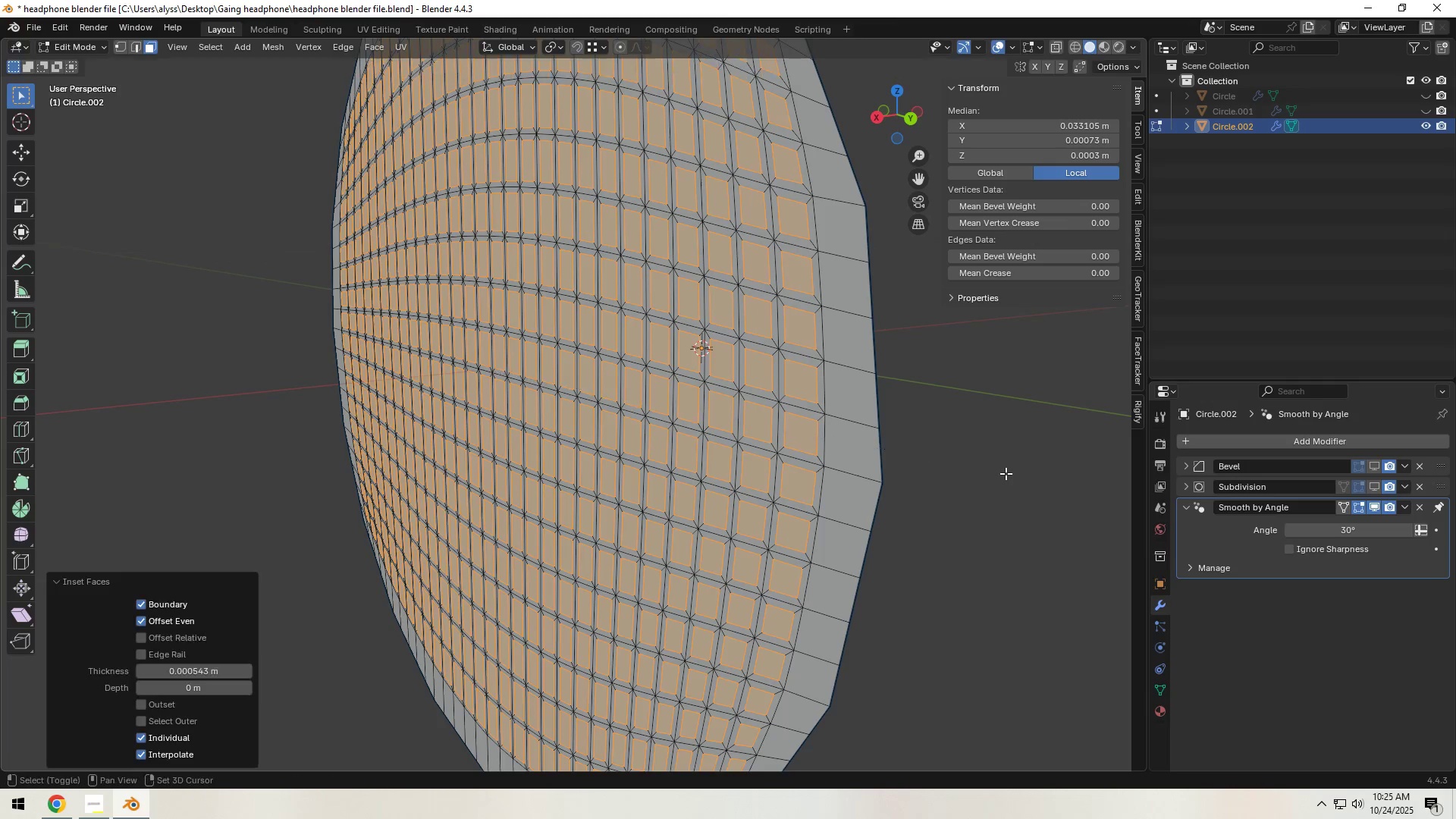 
key(Shift+ShiftLeft)
 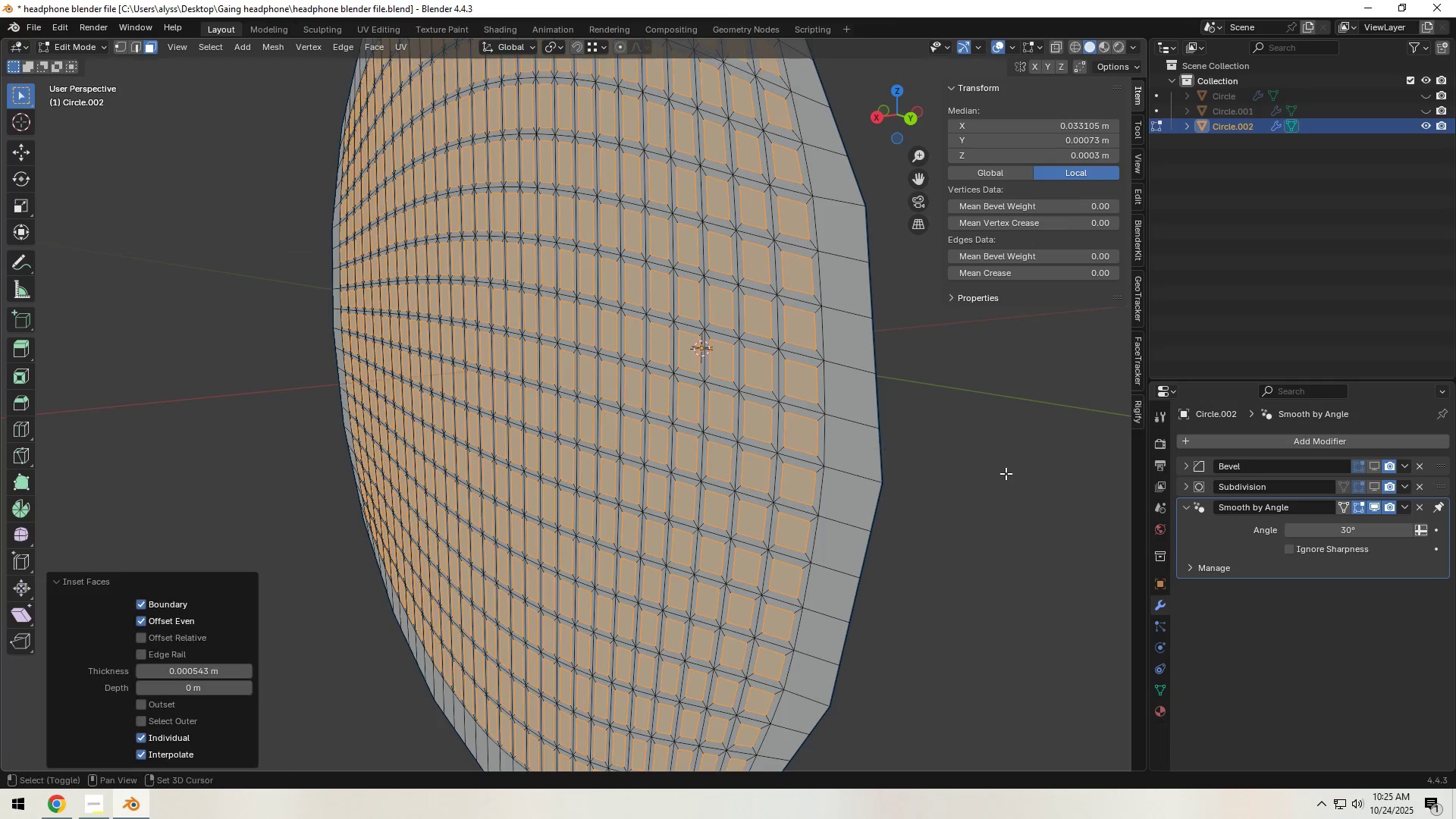 
left_click([1006, 473])
 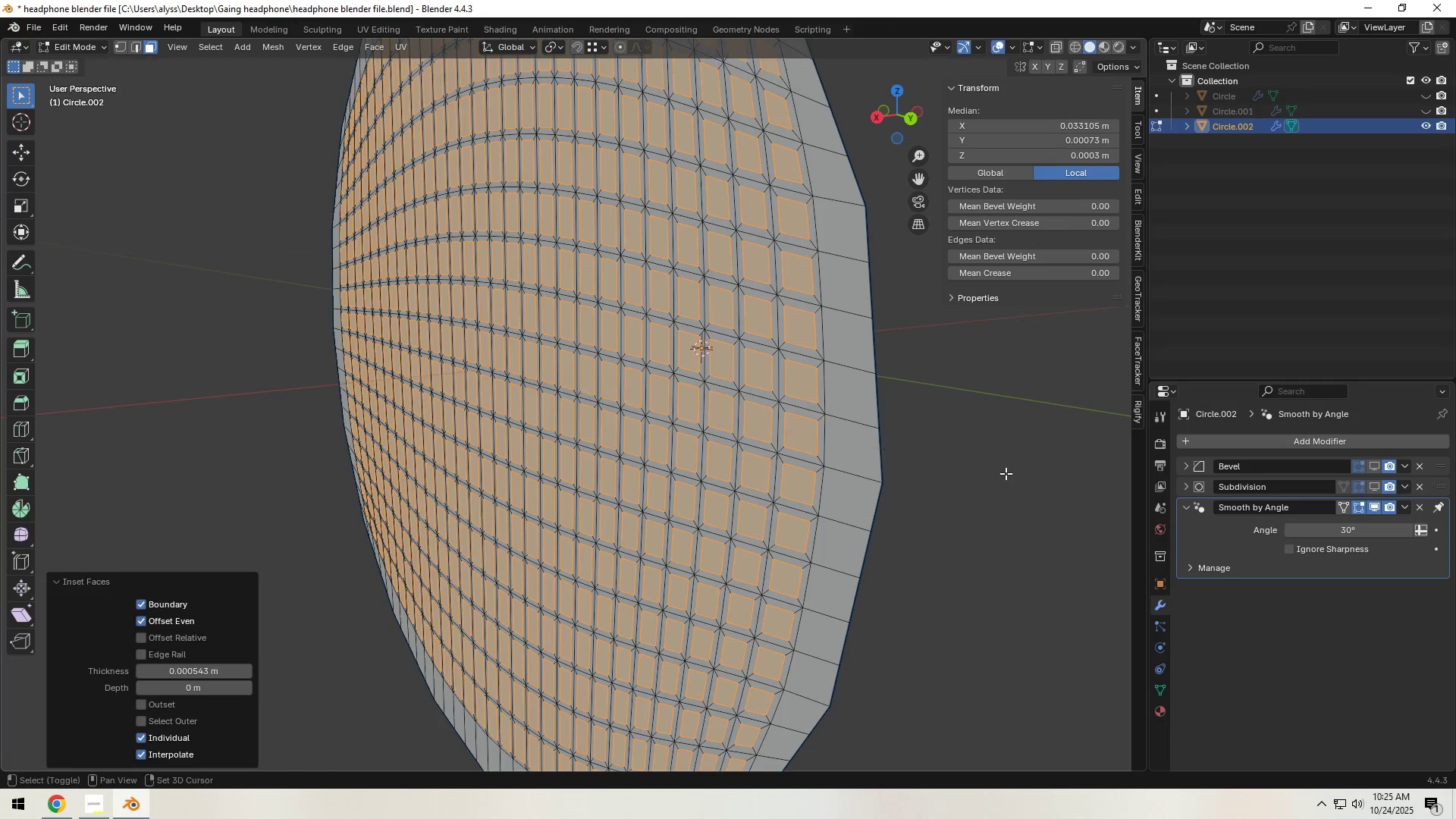 
key(Shift+ShiftLeft)
 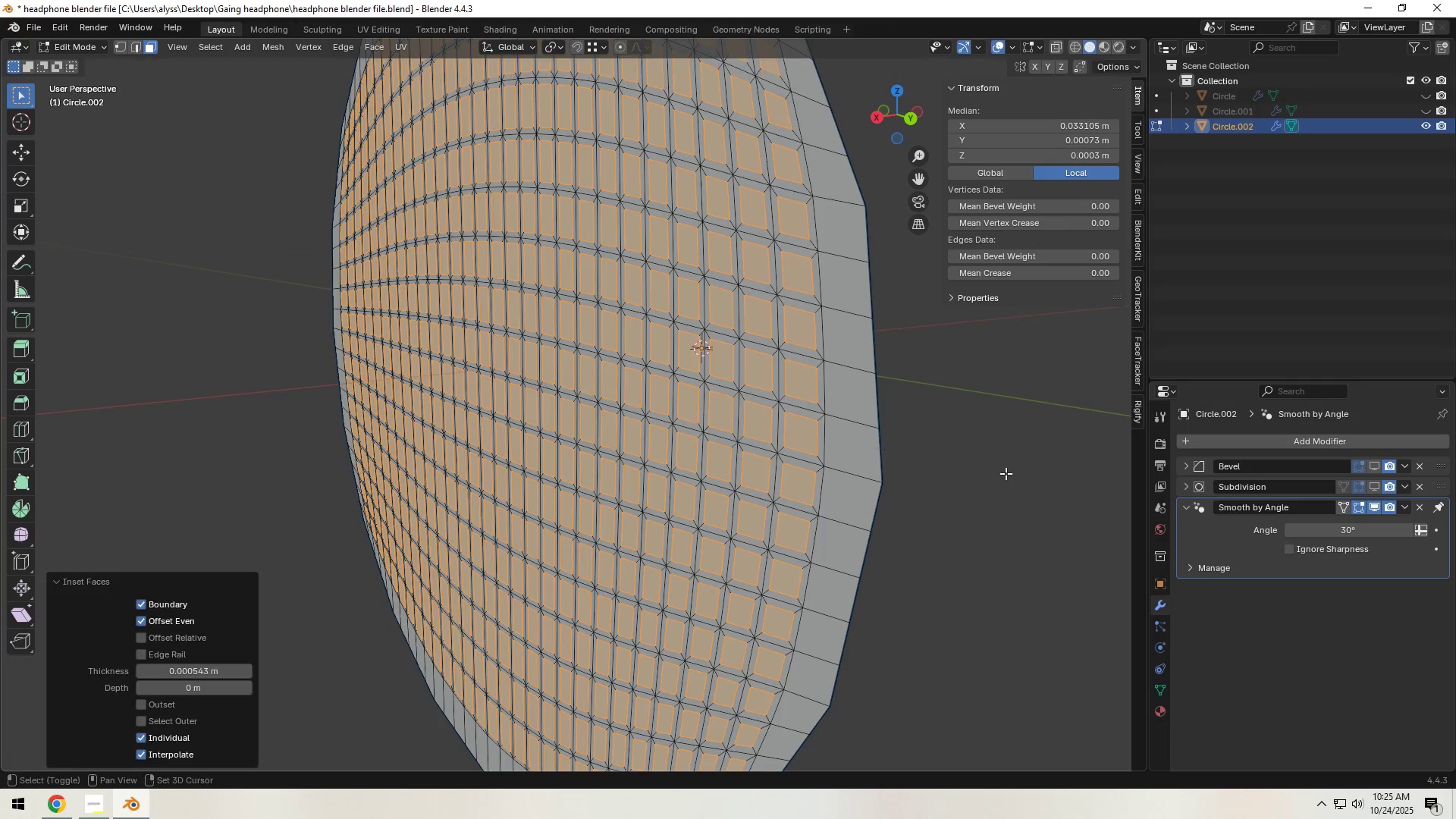 
key(Shift+ShiftLeft)
 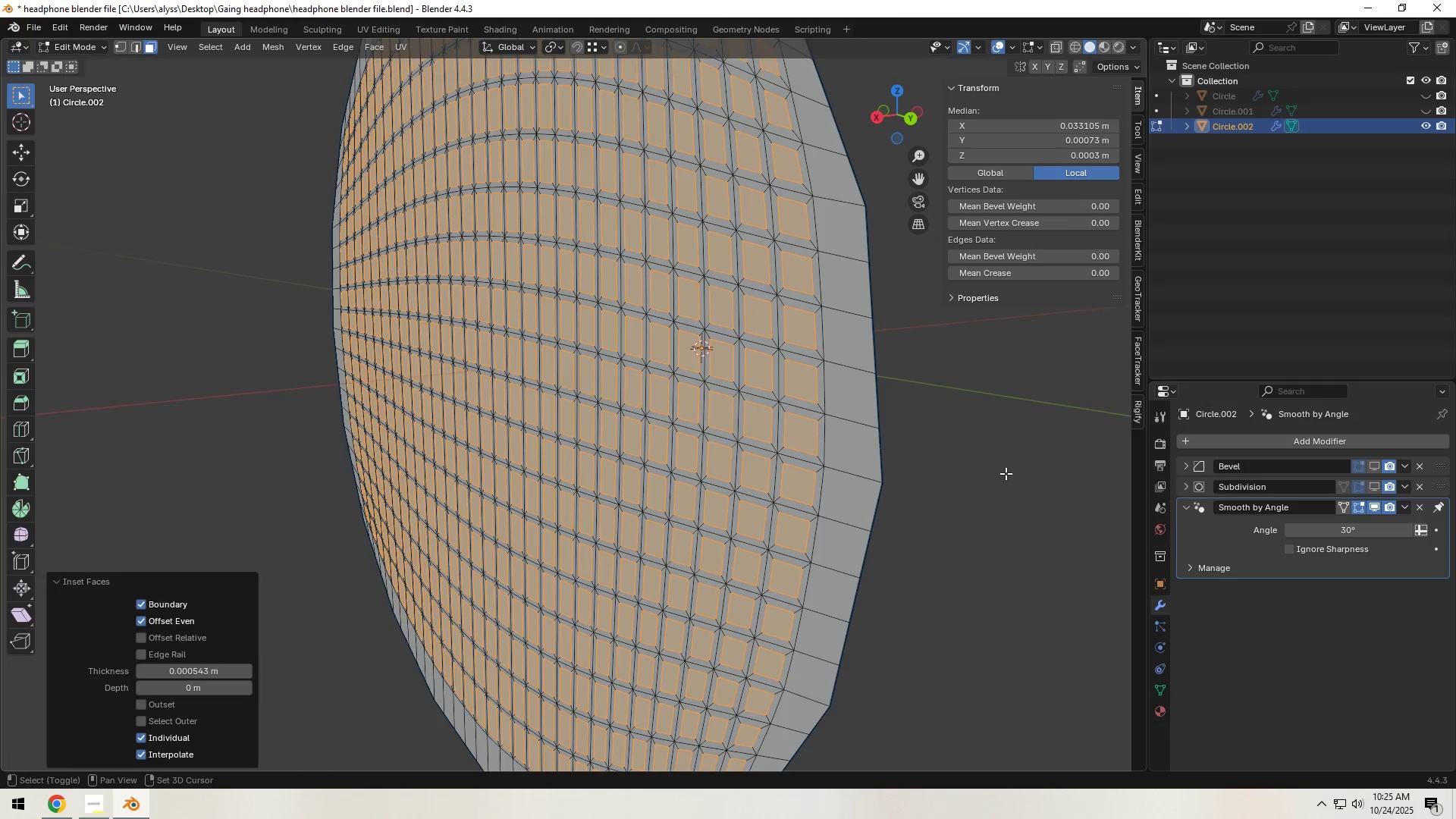 
key(Shift+ShiftLeft)
 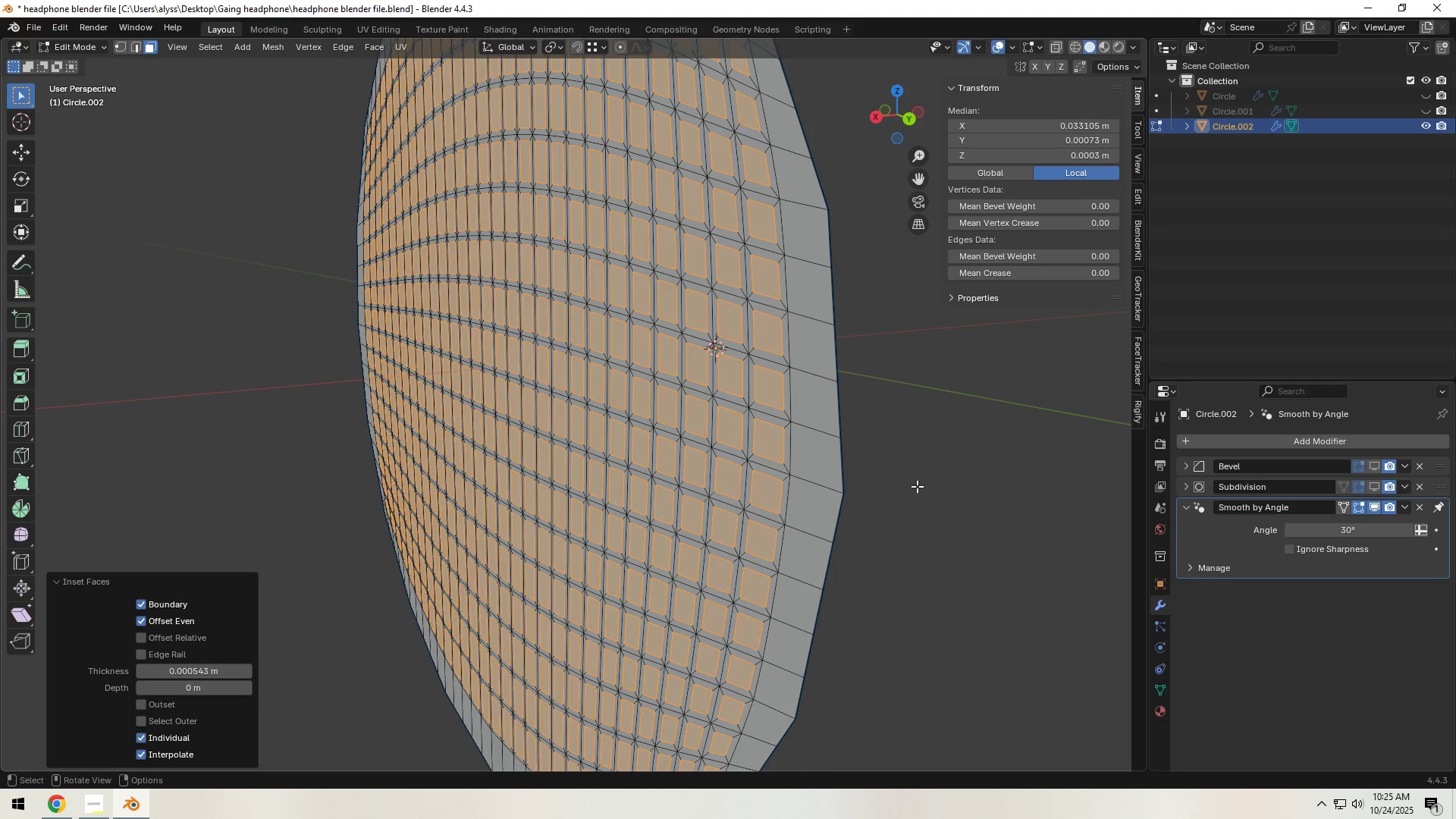 
key(E)
 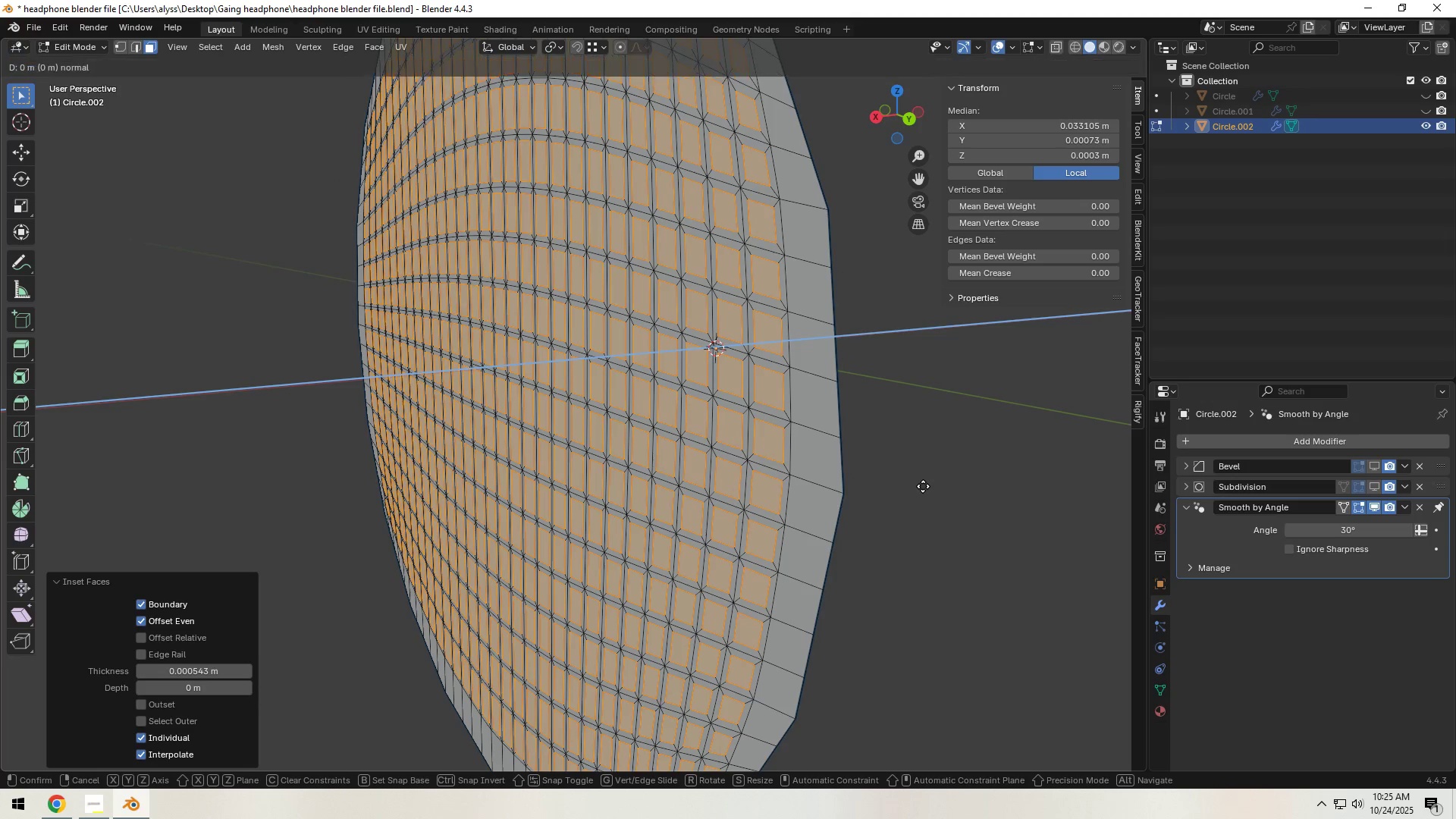 
hold_key(key=ShiftLeft, duration=1.53)
 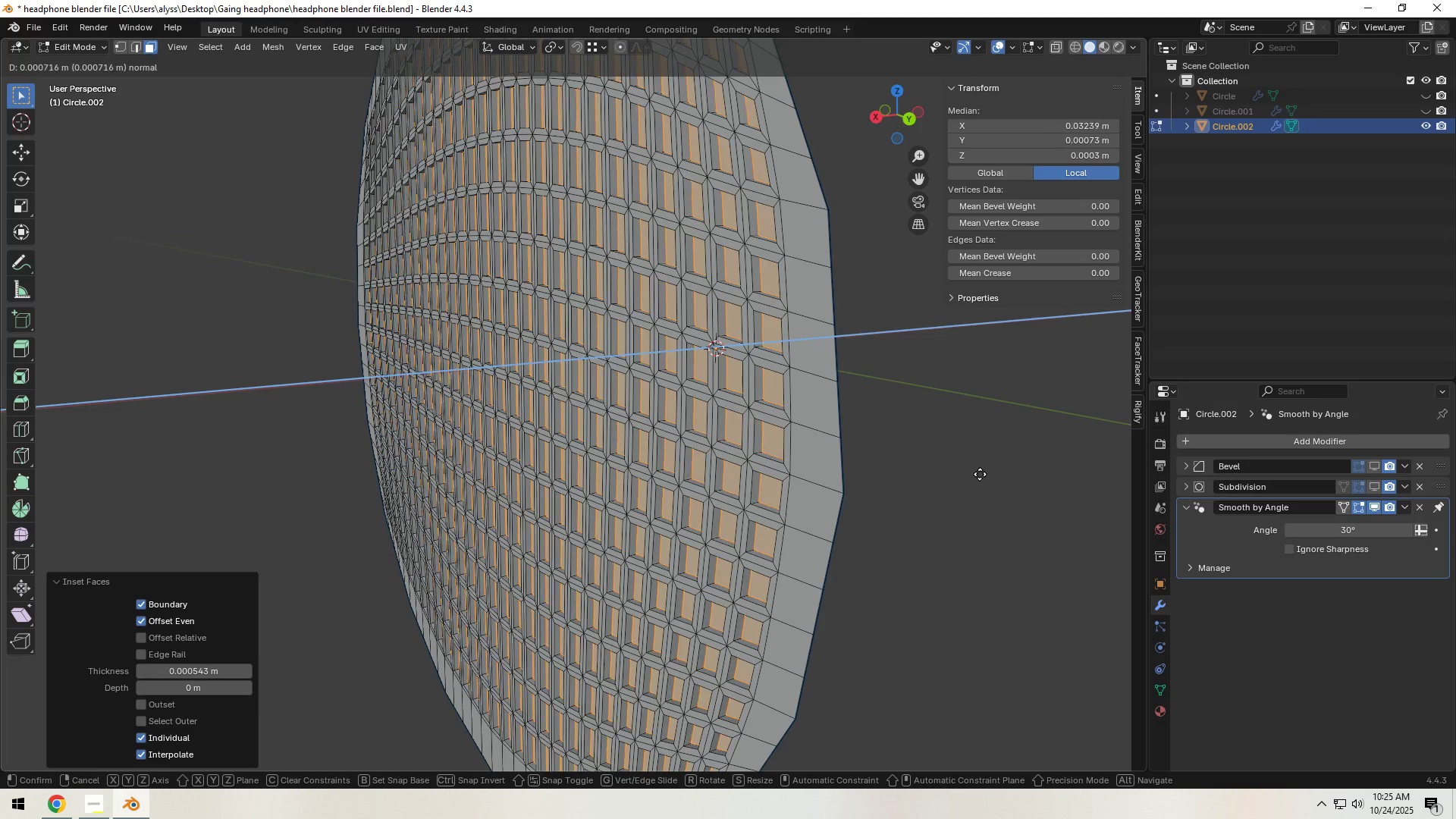 
hold_key(key=ShiftLeft, duration=1.52)
 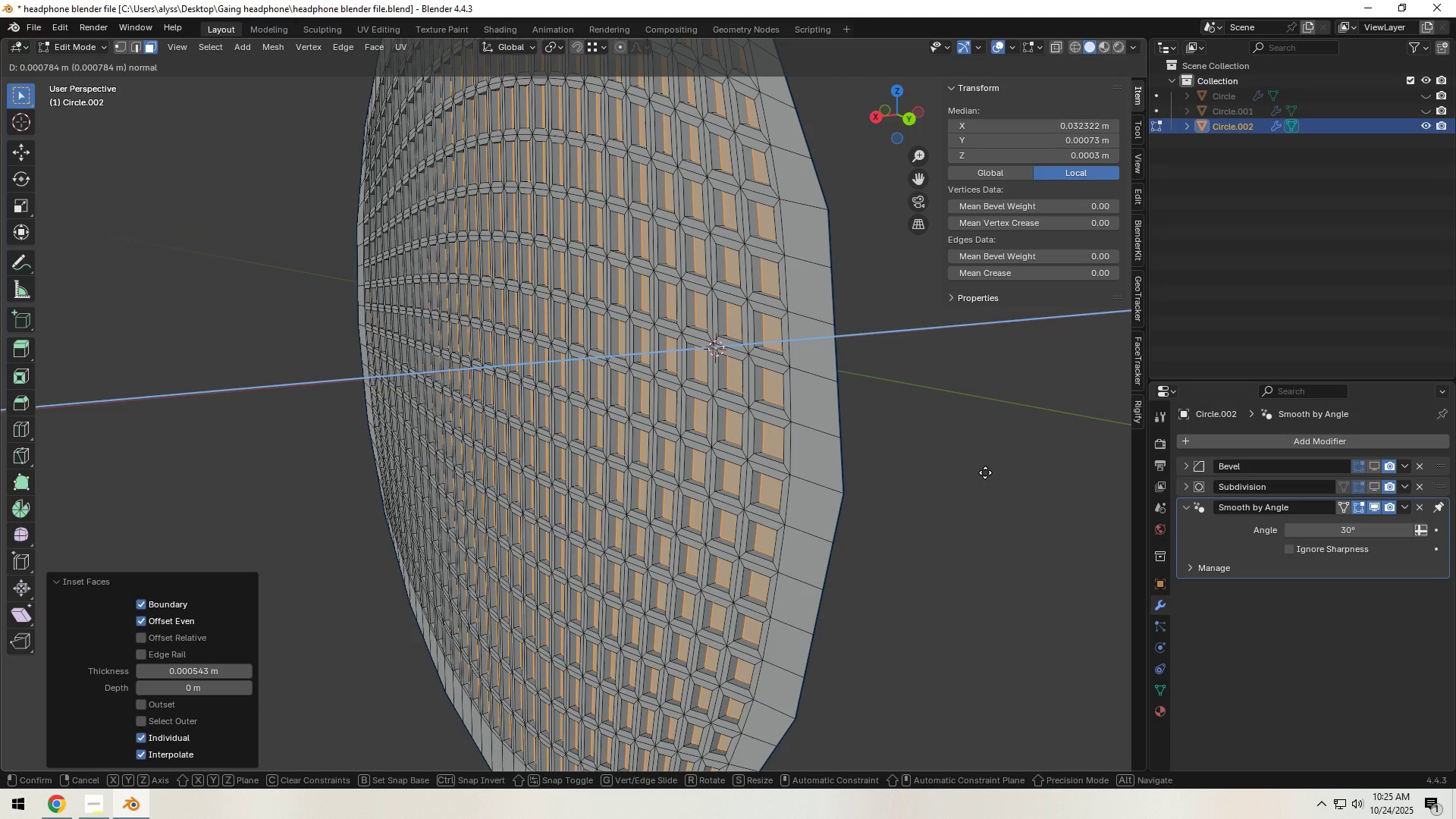 
hold_key(key=ShiftLeft, duration=1.52)
 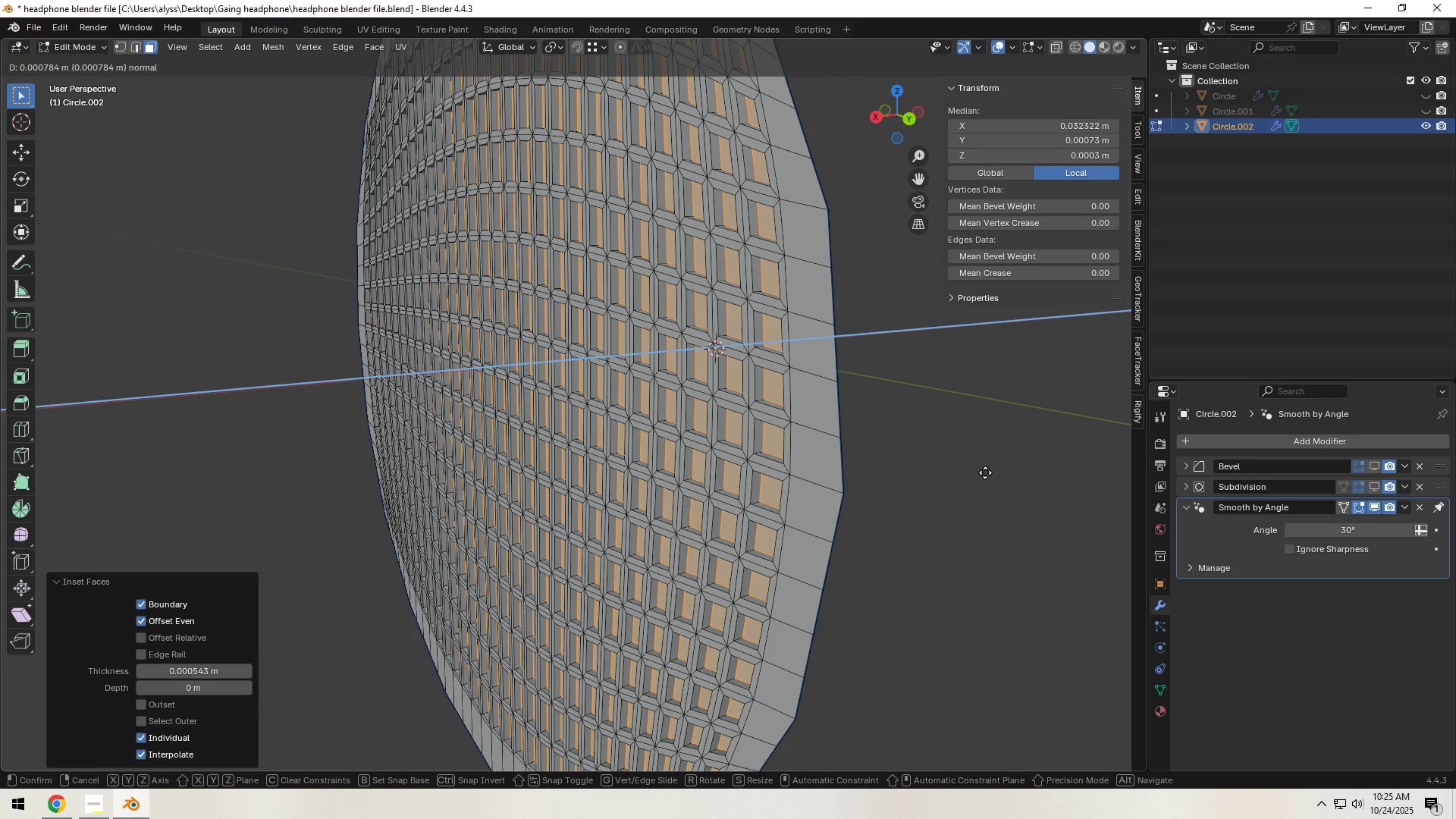 
hold_key(key=ShiftLeft, duration=1.52)
 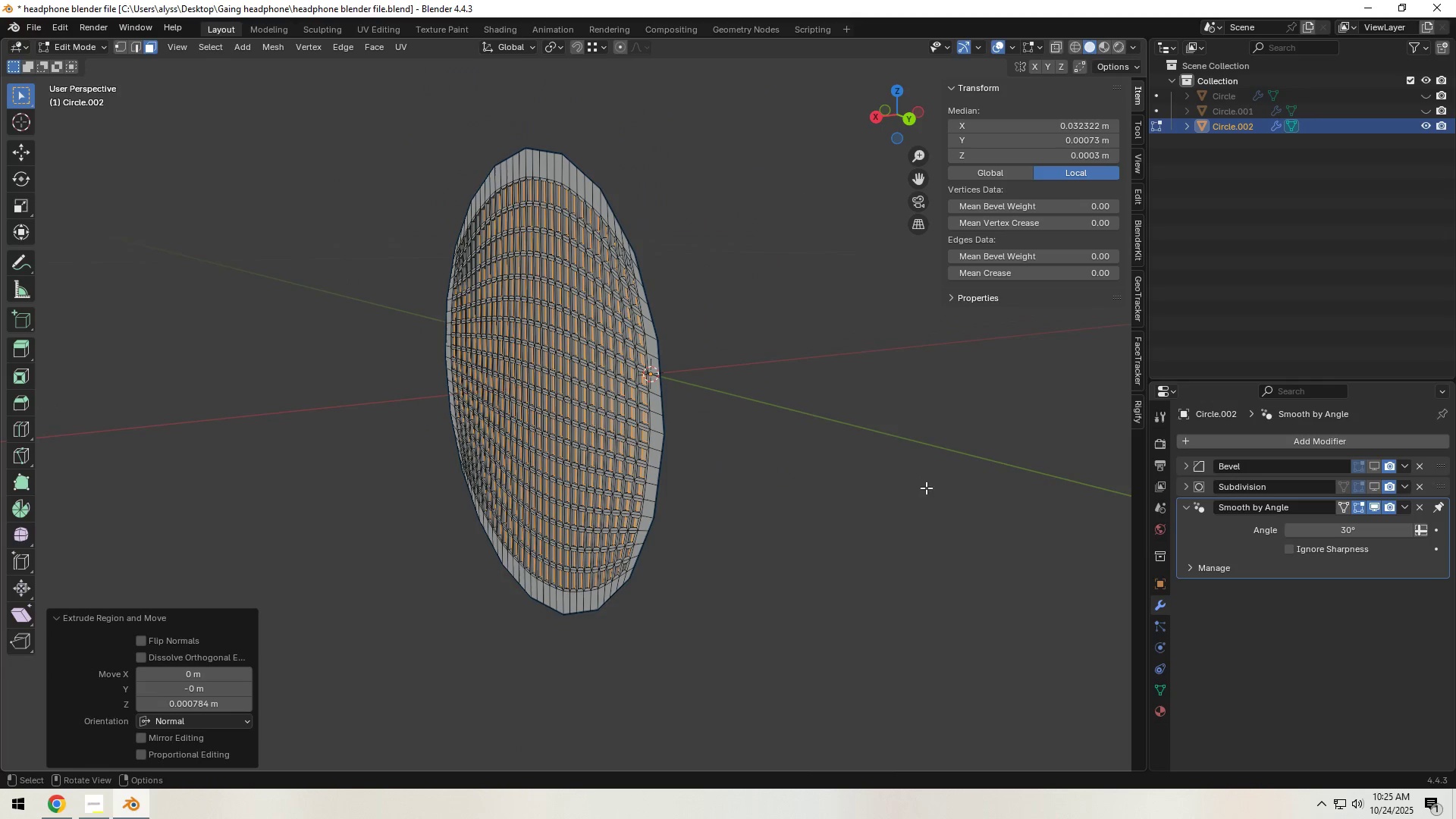 
left_click([985, 472])
 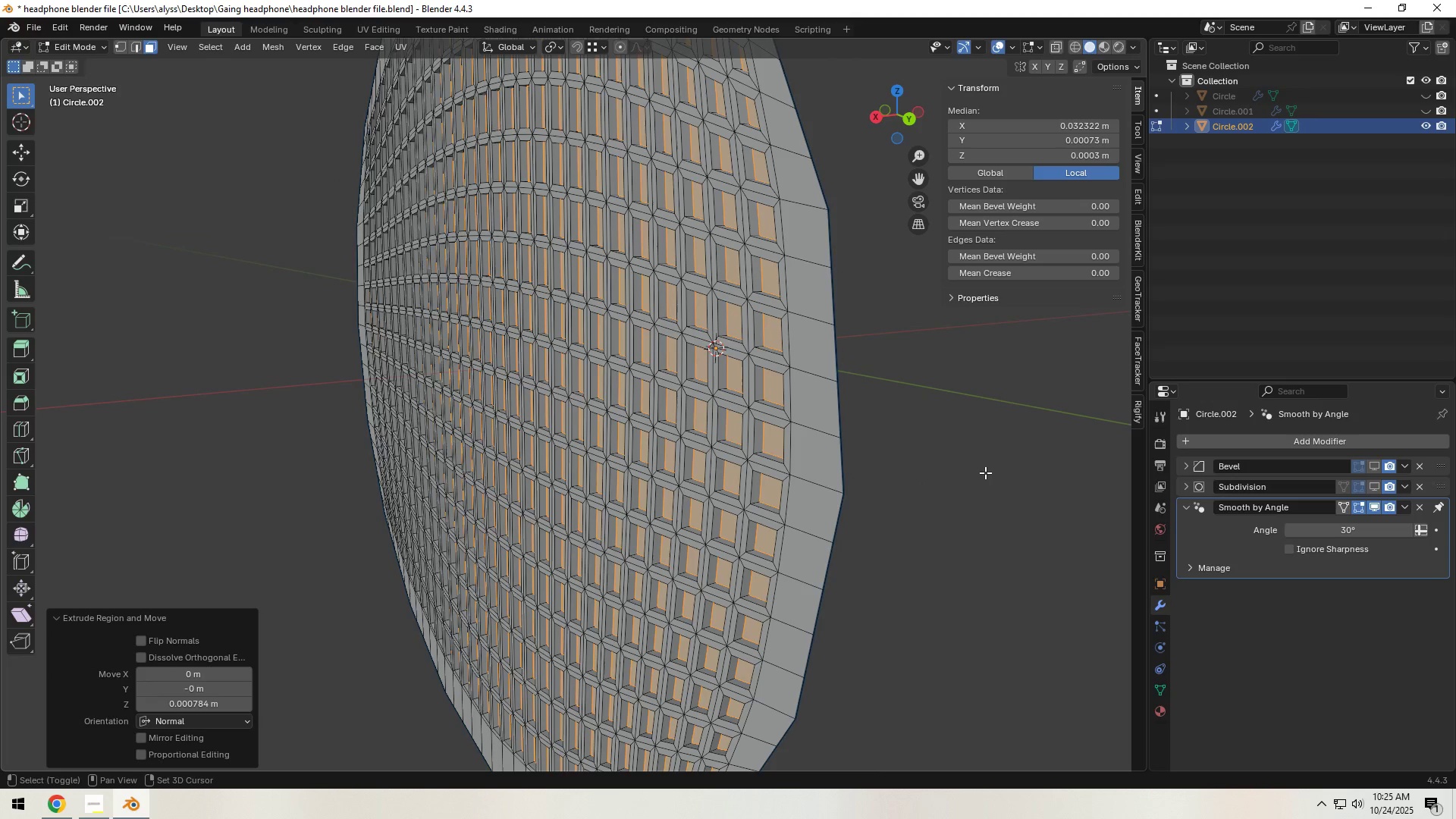 
key(Shift+ShiftLeft)
 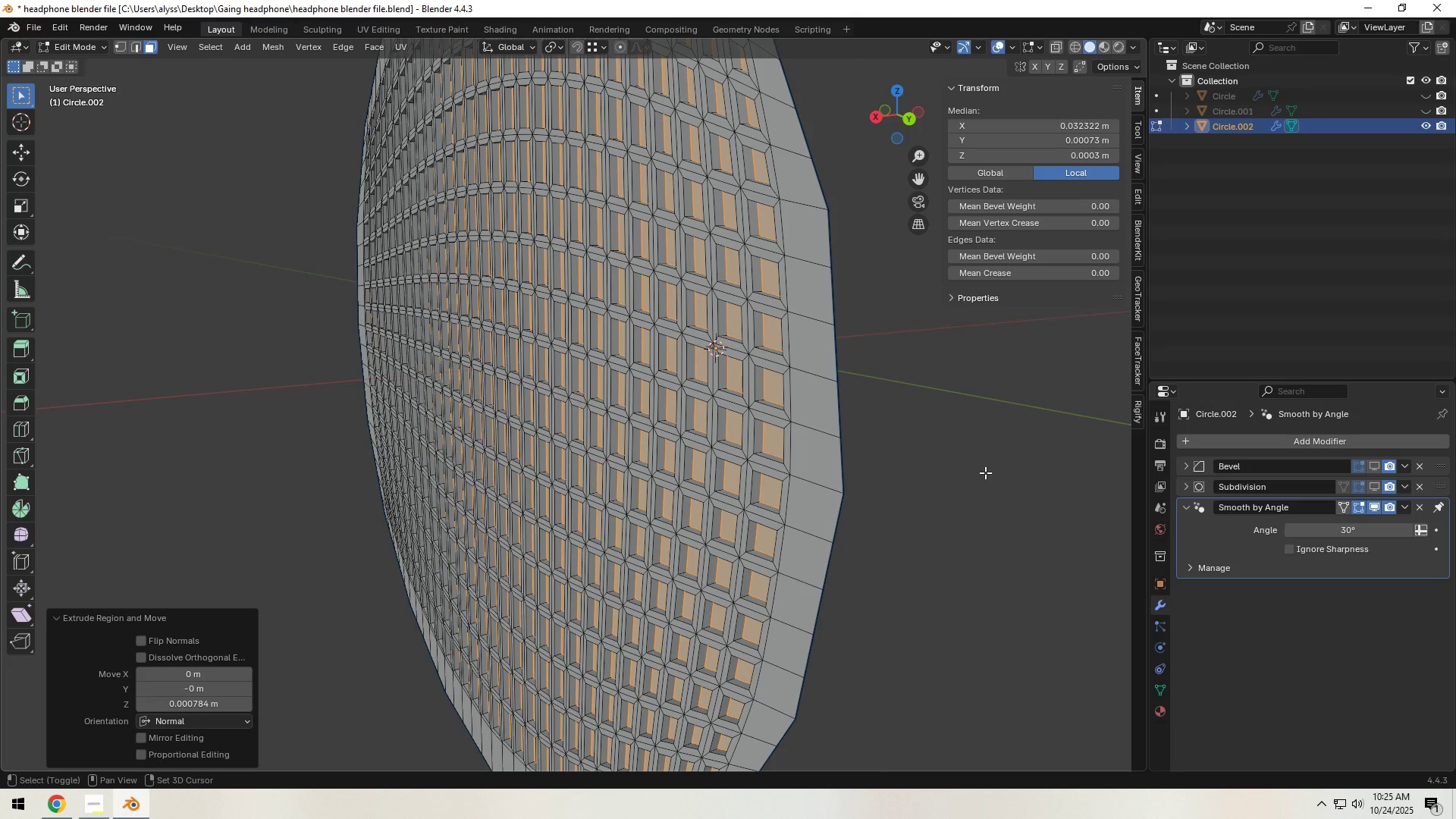 
key(Shift+ShiftLeft)
 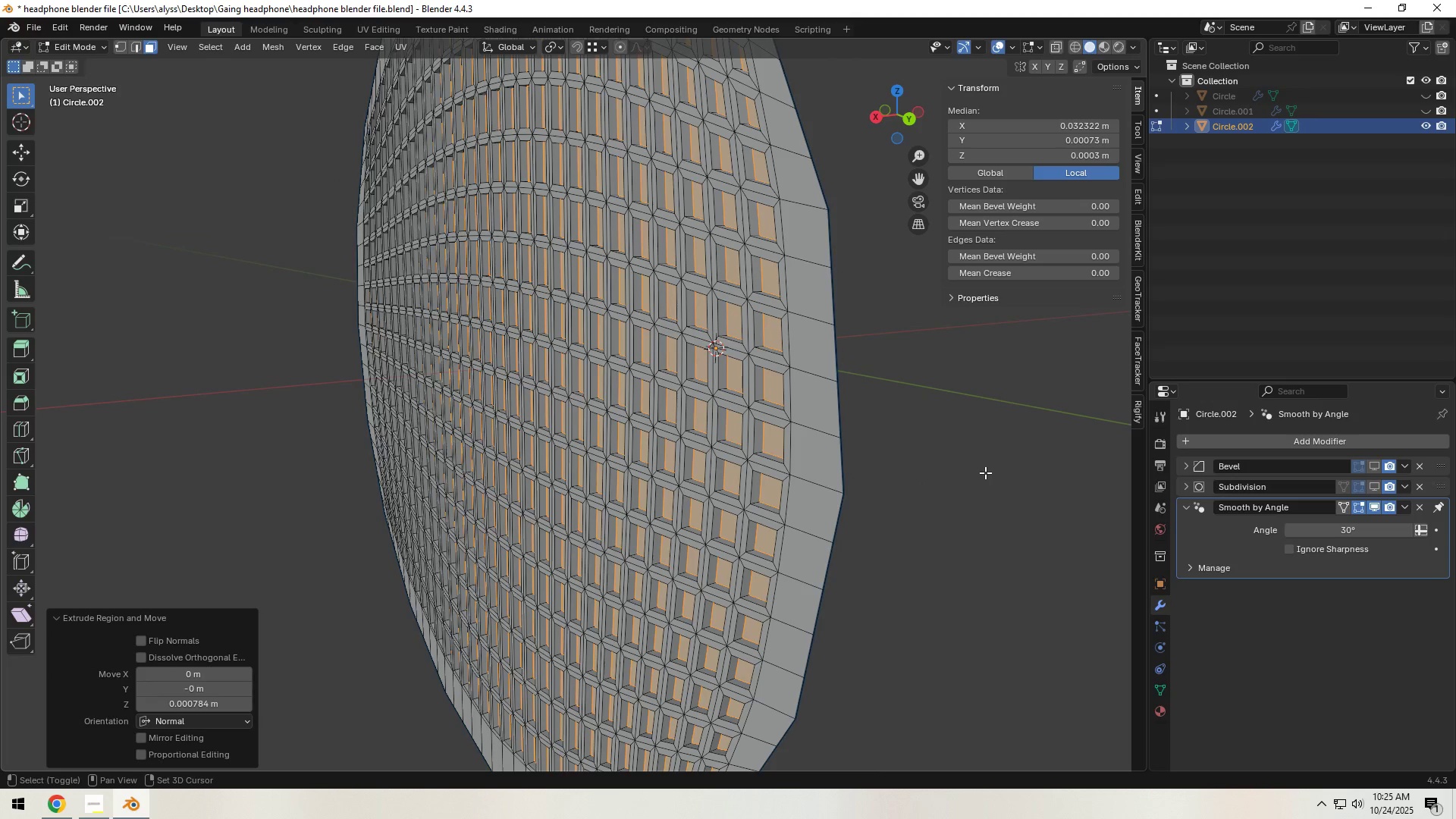 
key(Shift+ShiftLeft)
 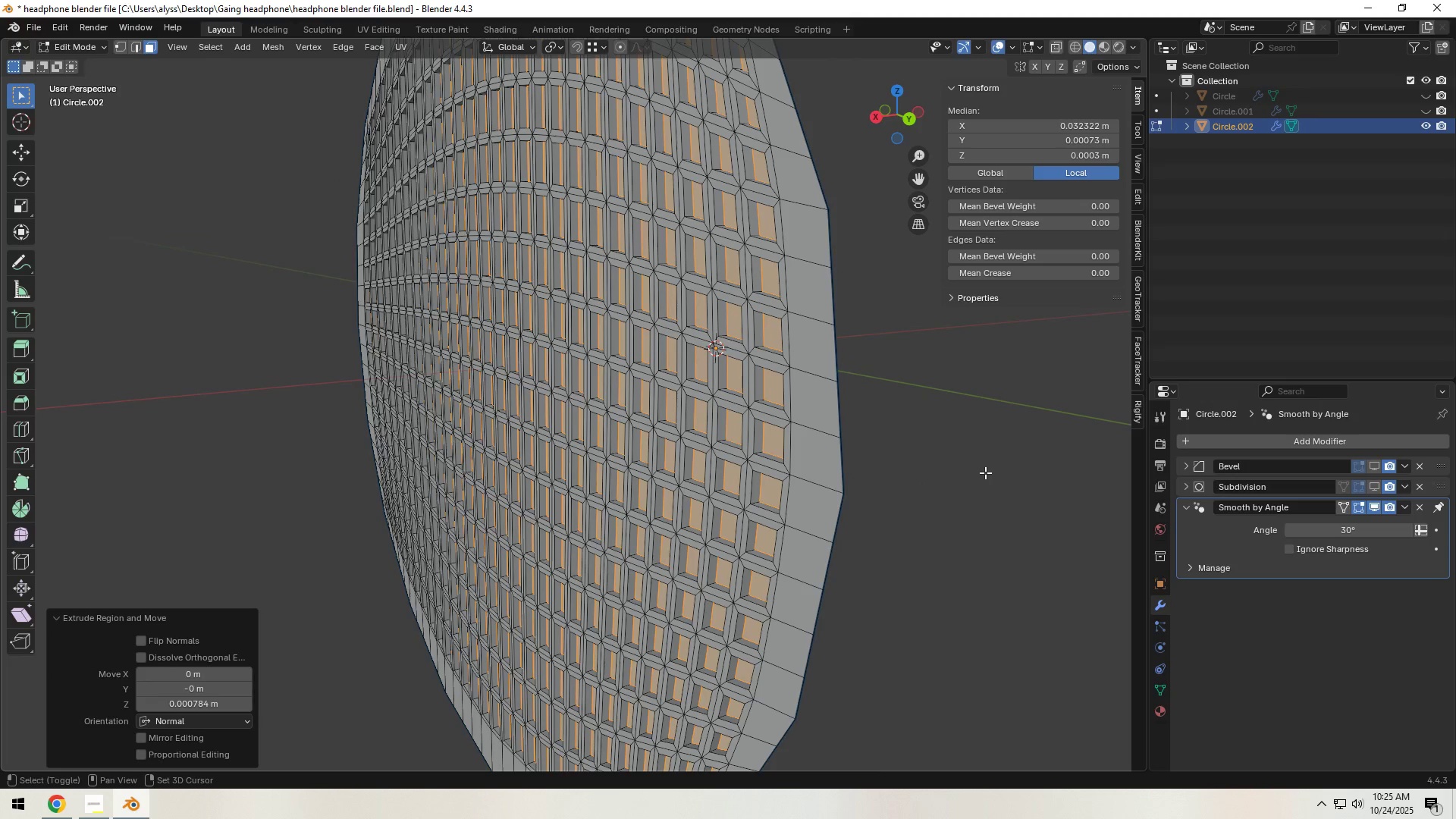 
key(Shift+ShiftLeft)
 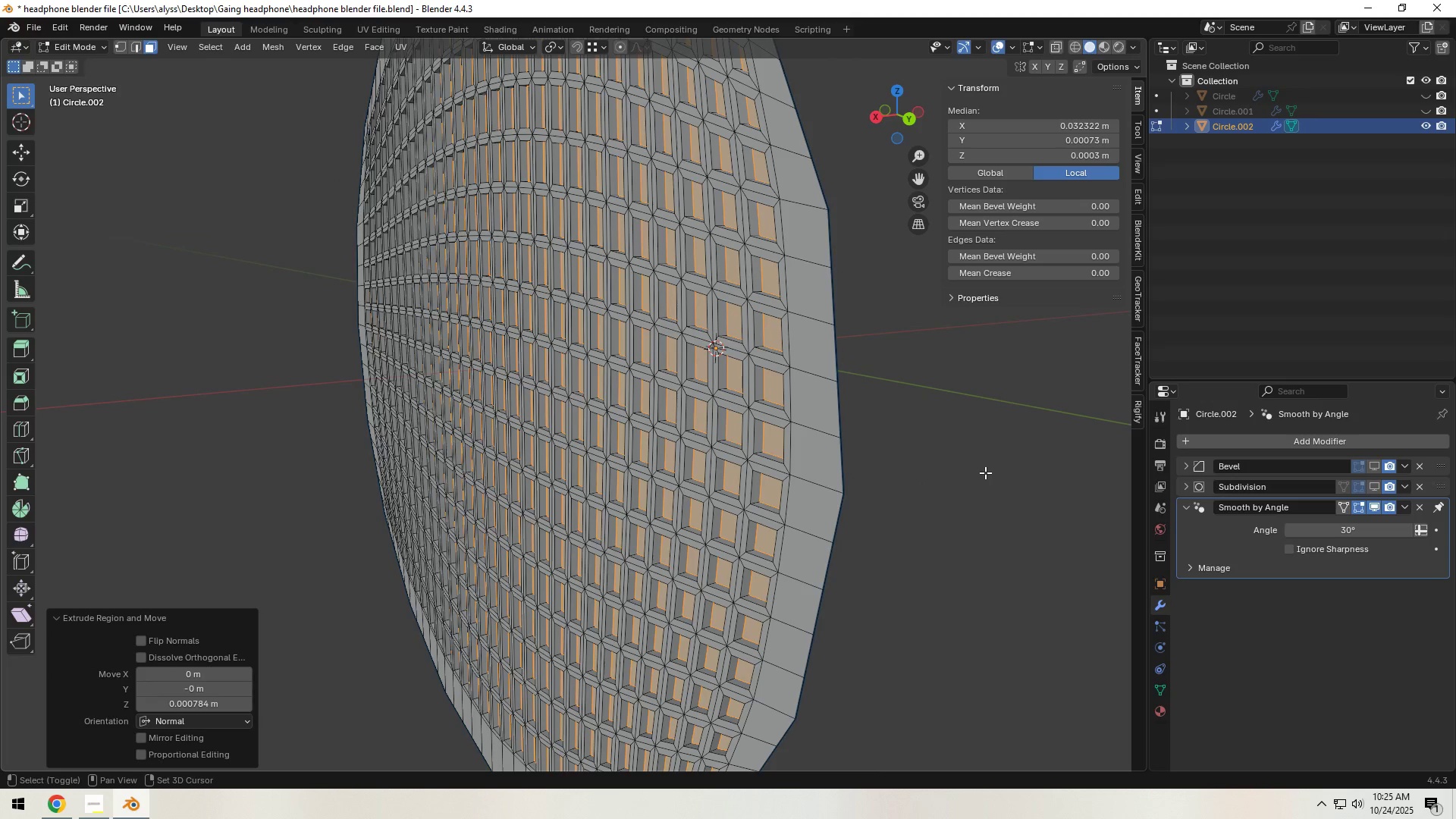 
key(Shift+ShiftLeft)
 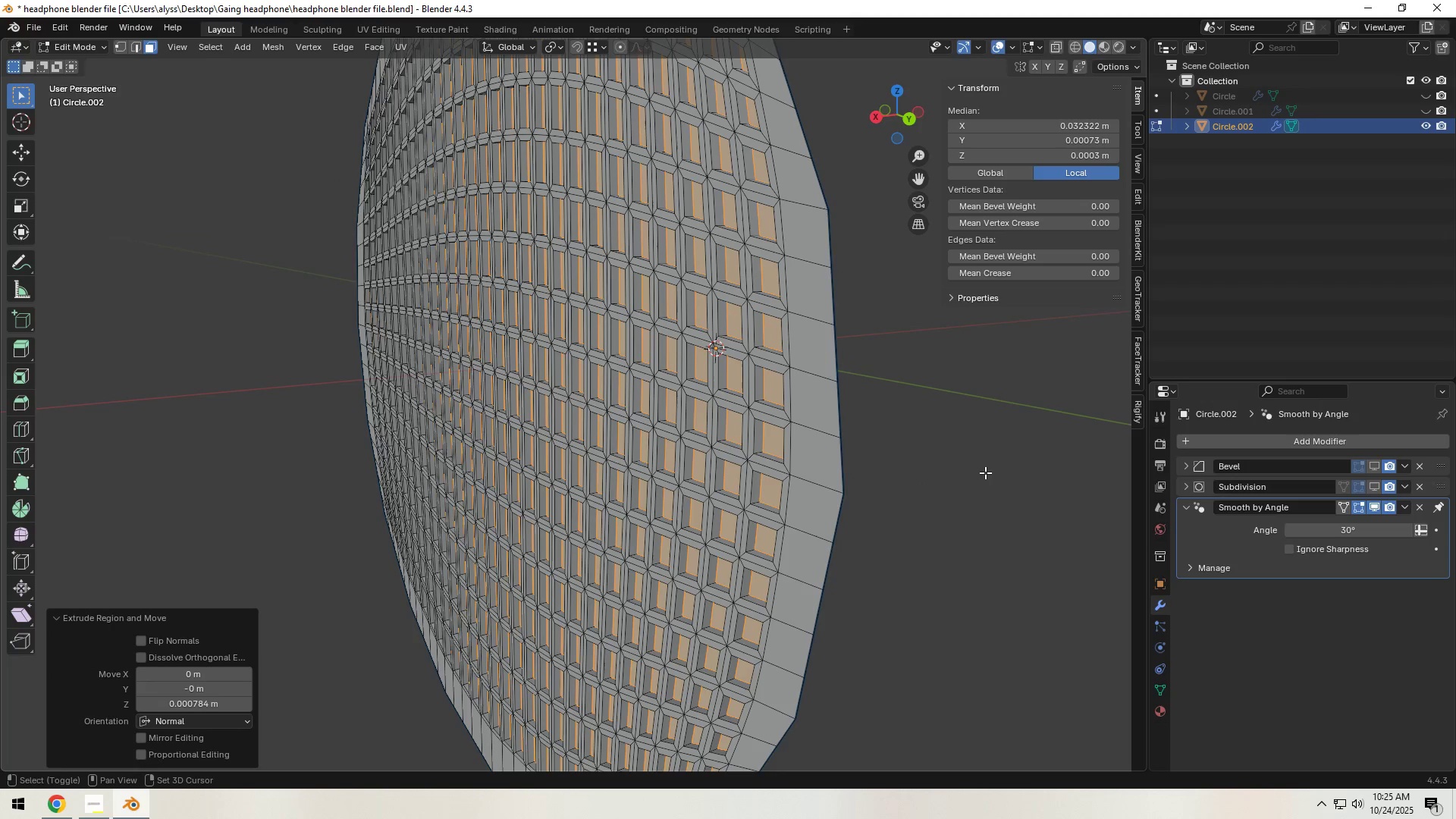 
key(Shift+ShiftLeft)
 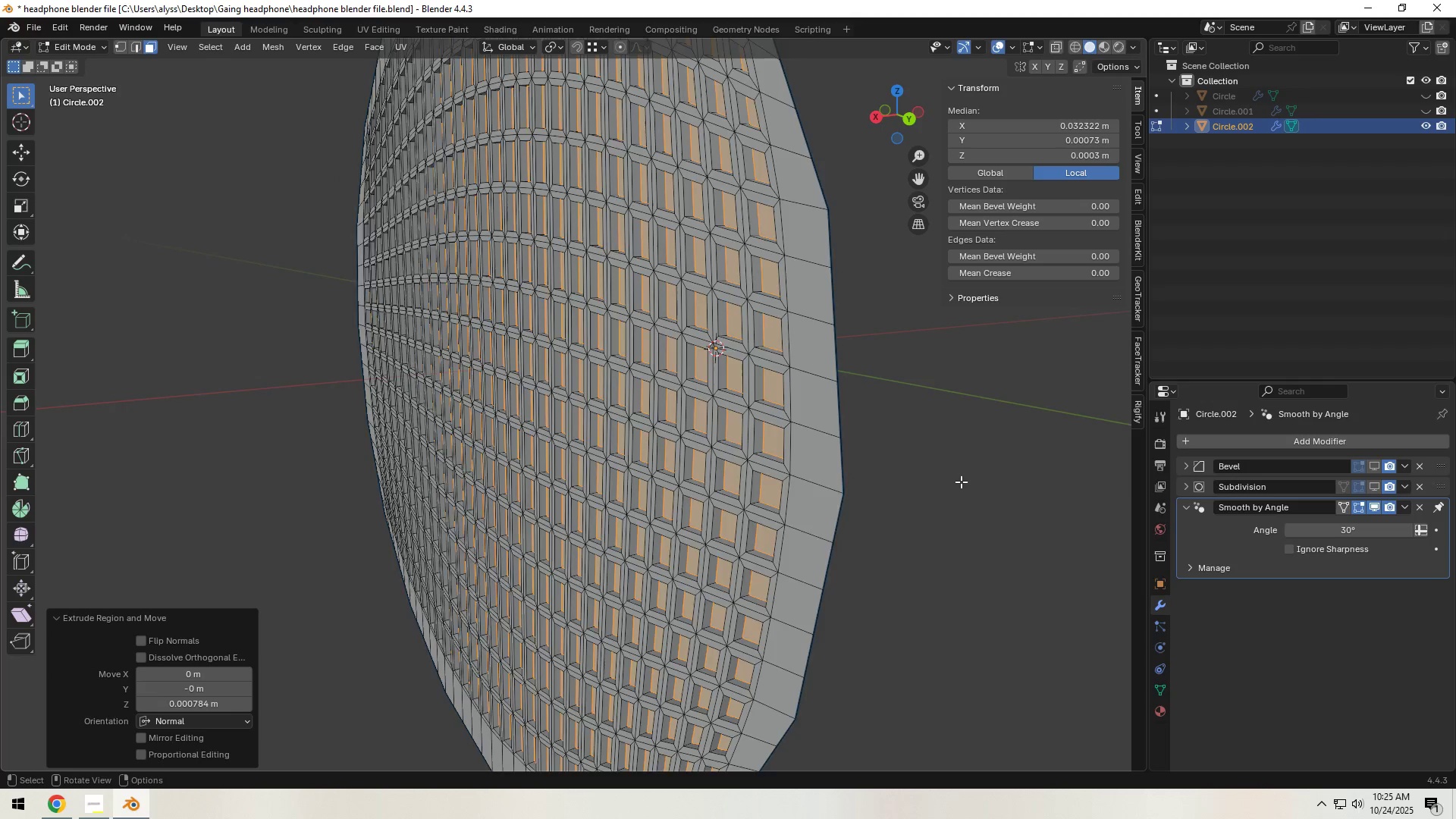 
scroll: coordinate [944, 485], scroll_direction: down, amount: 4.0
 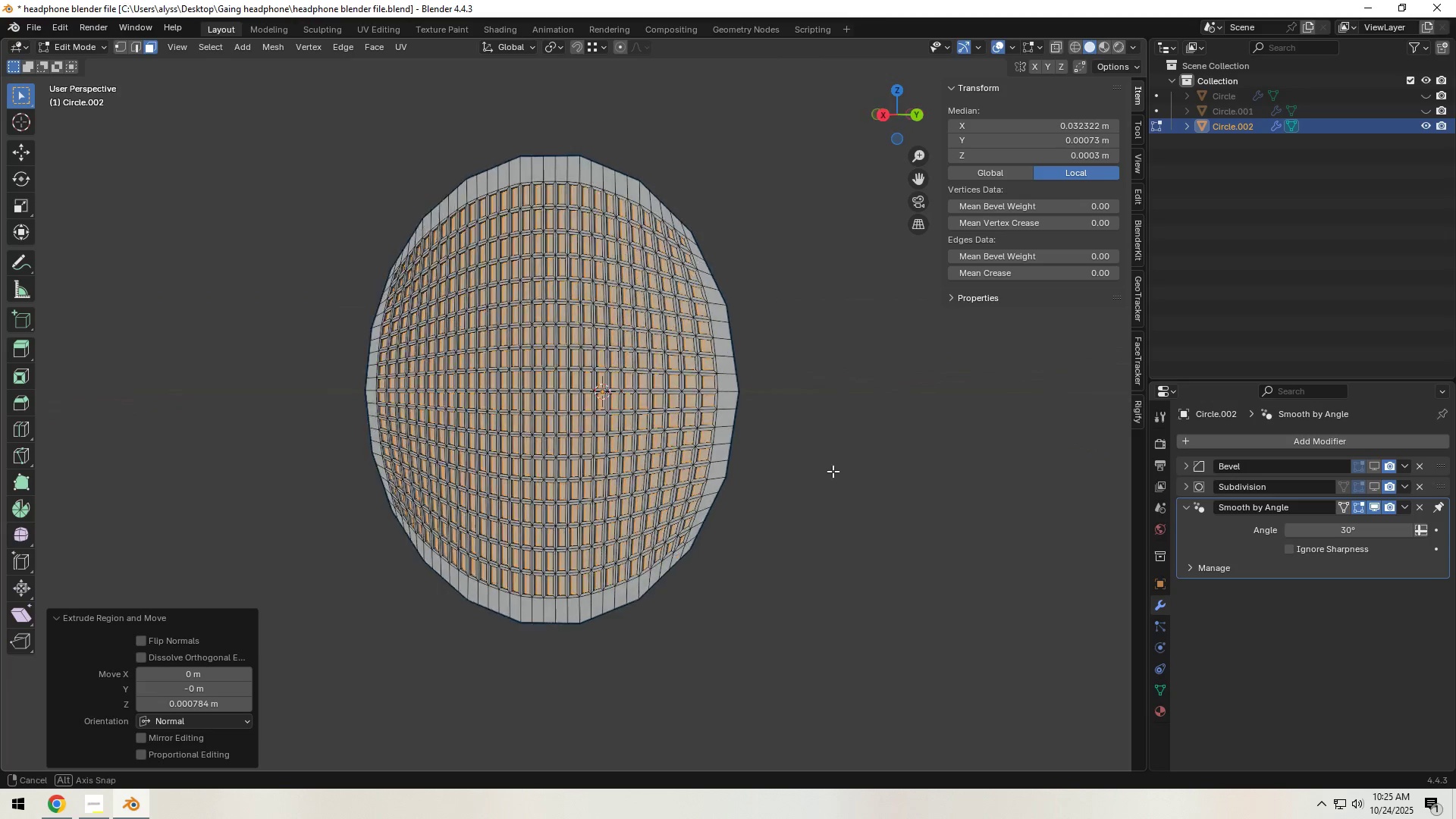 
key(Tab)
 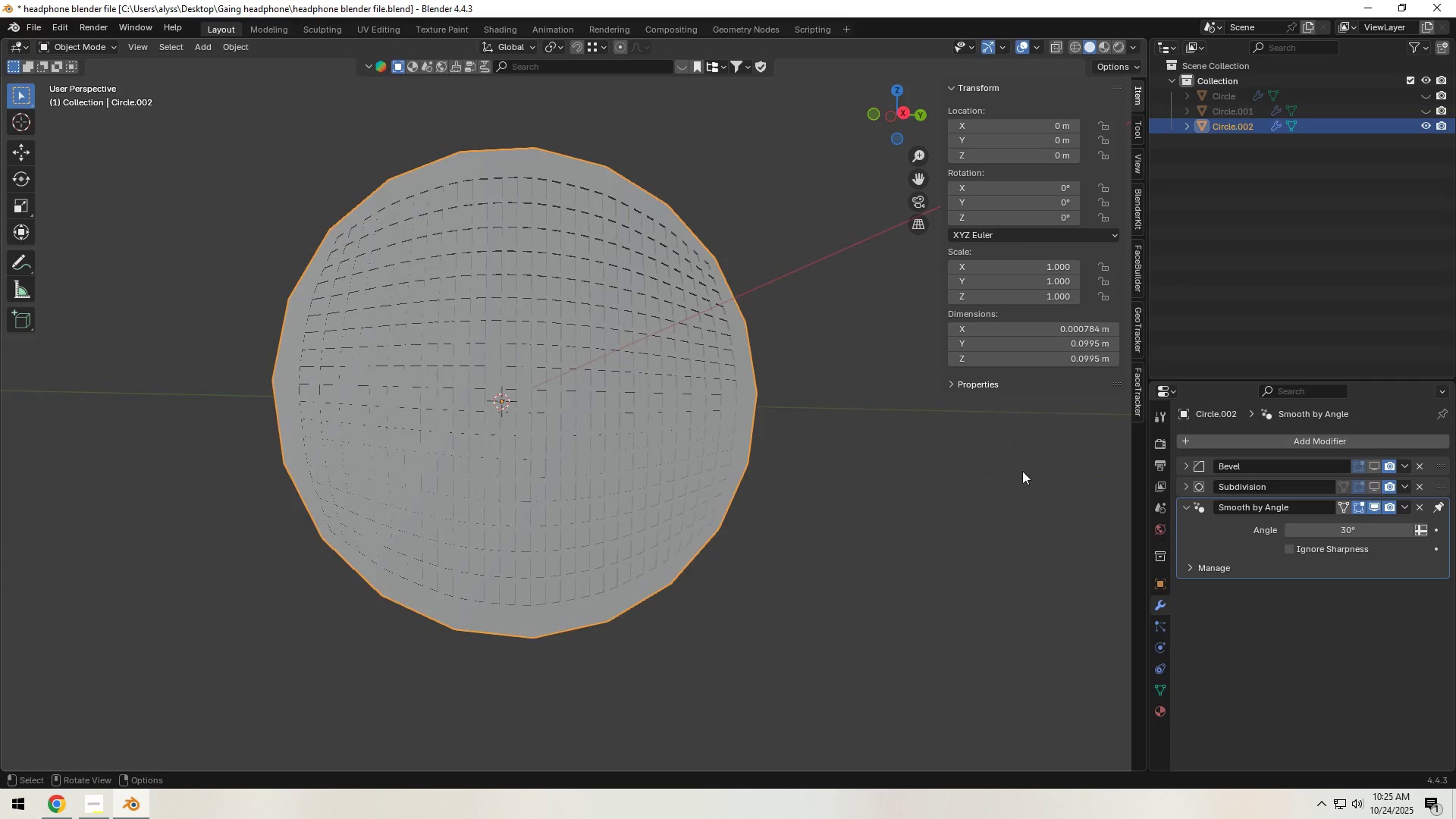 
left_click([1377, 466])
 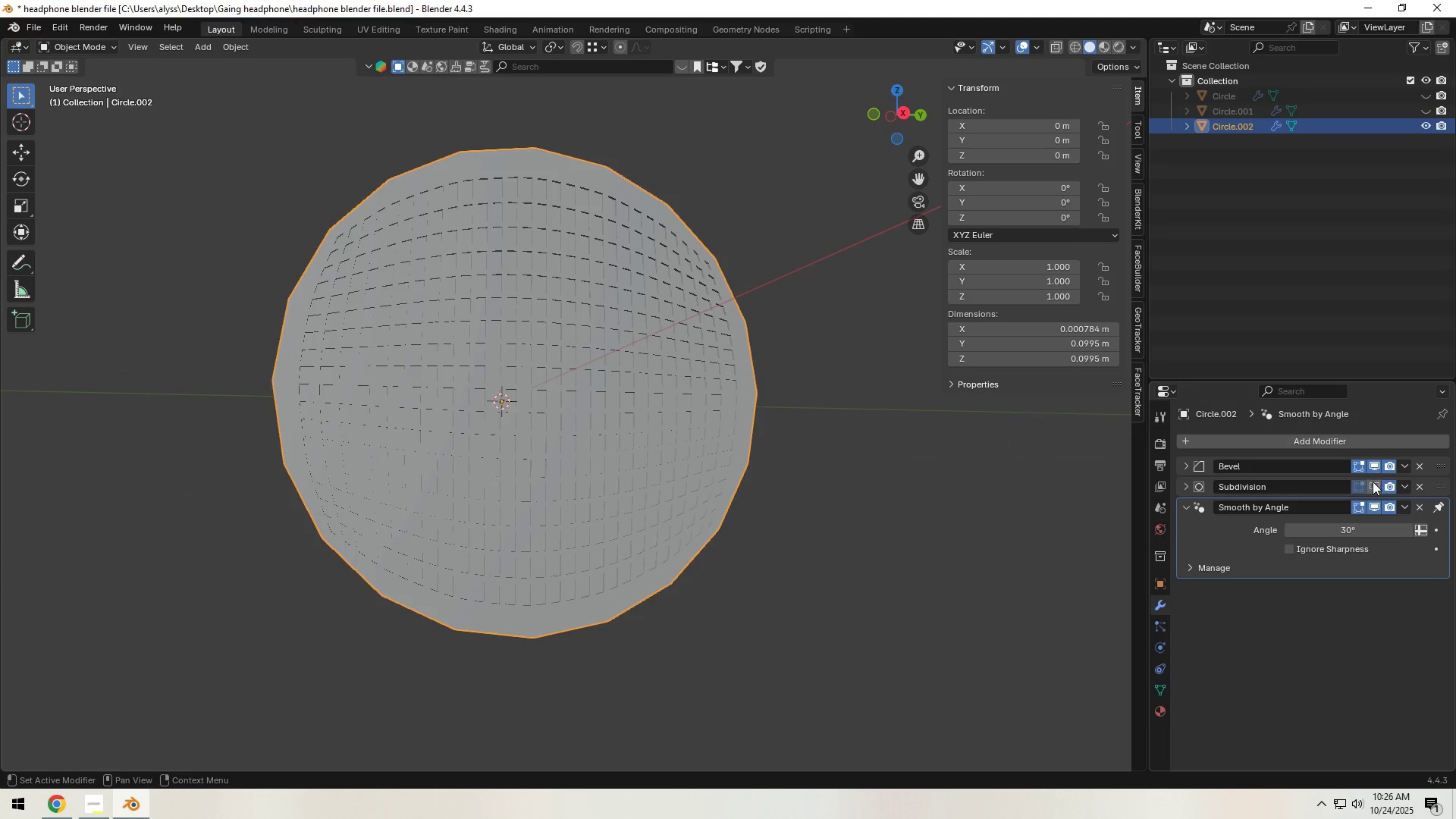 
left_click([1373, 483])
 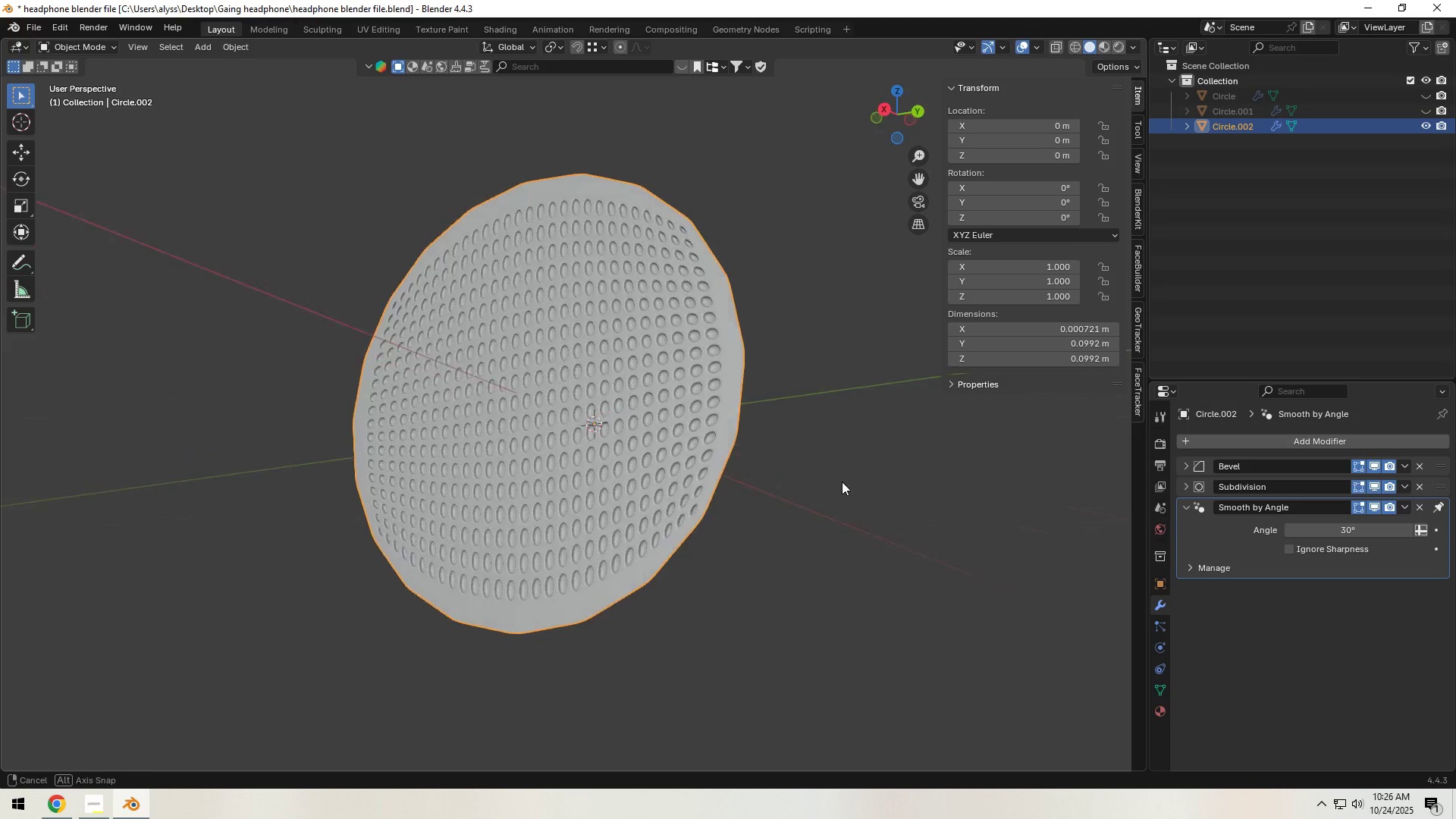 
scroll: coordinate [830, 515], scroll_direction: up, amount: 3.0
 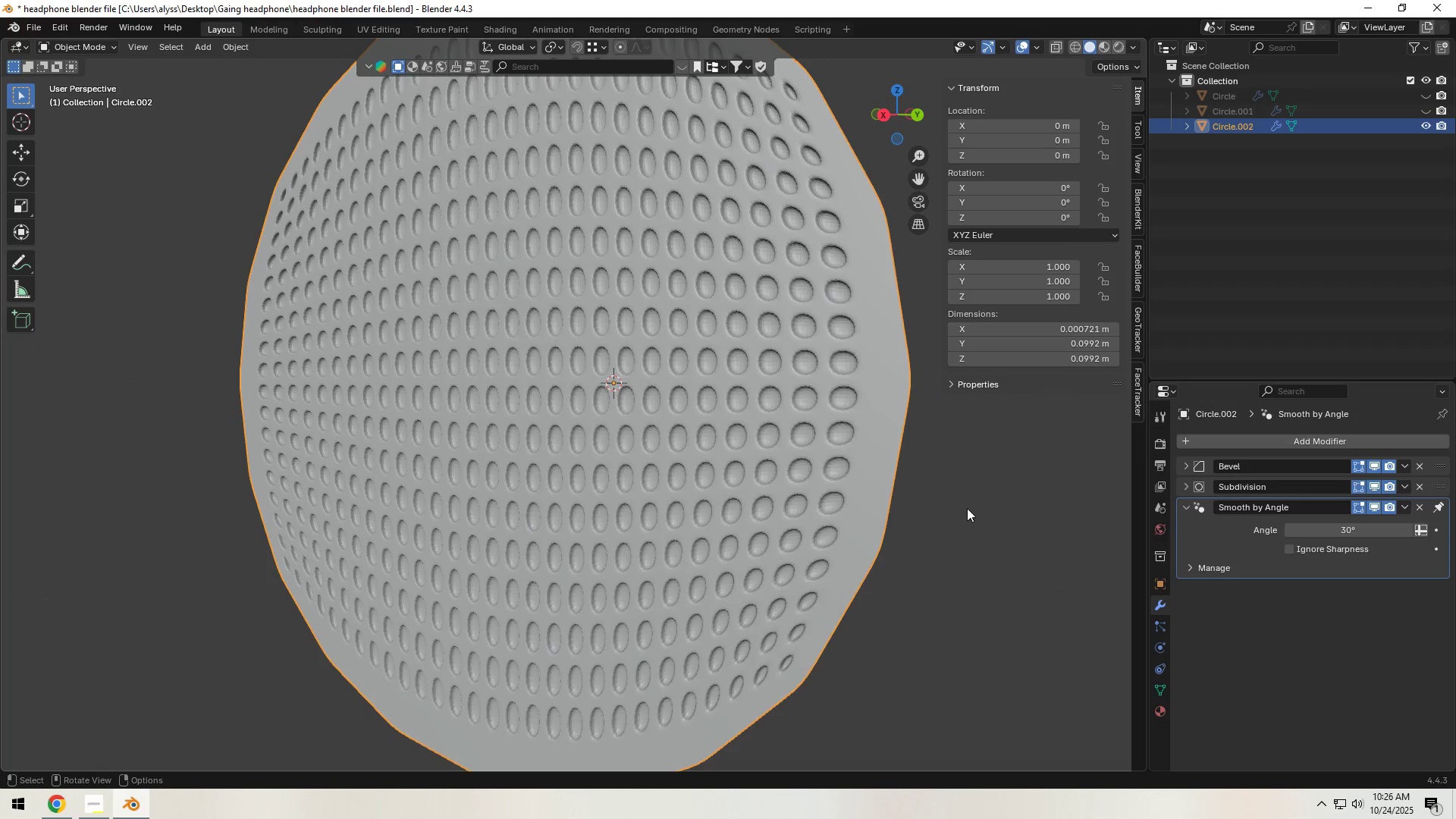 
key(Tab)
 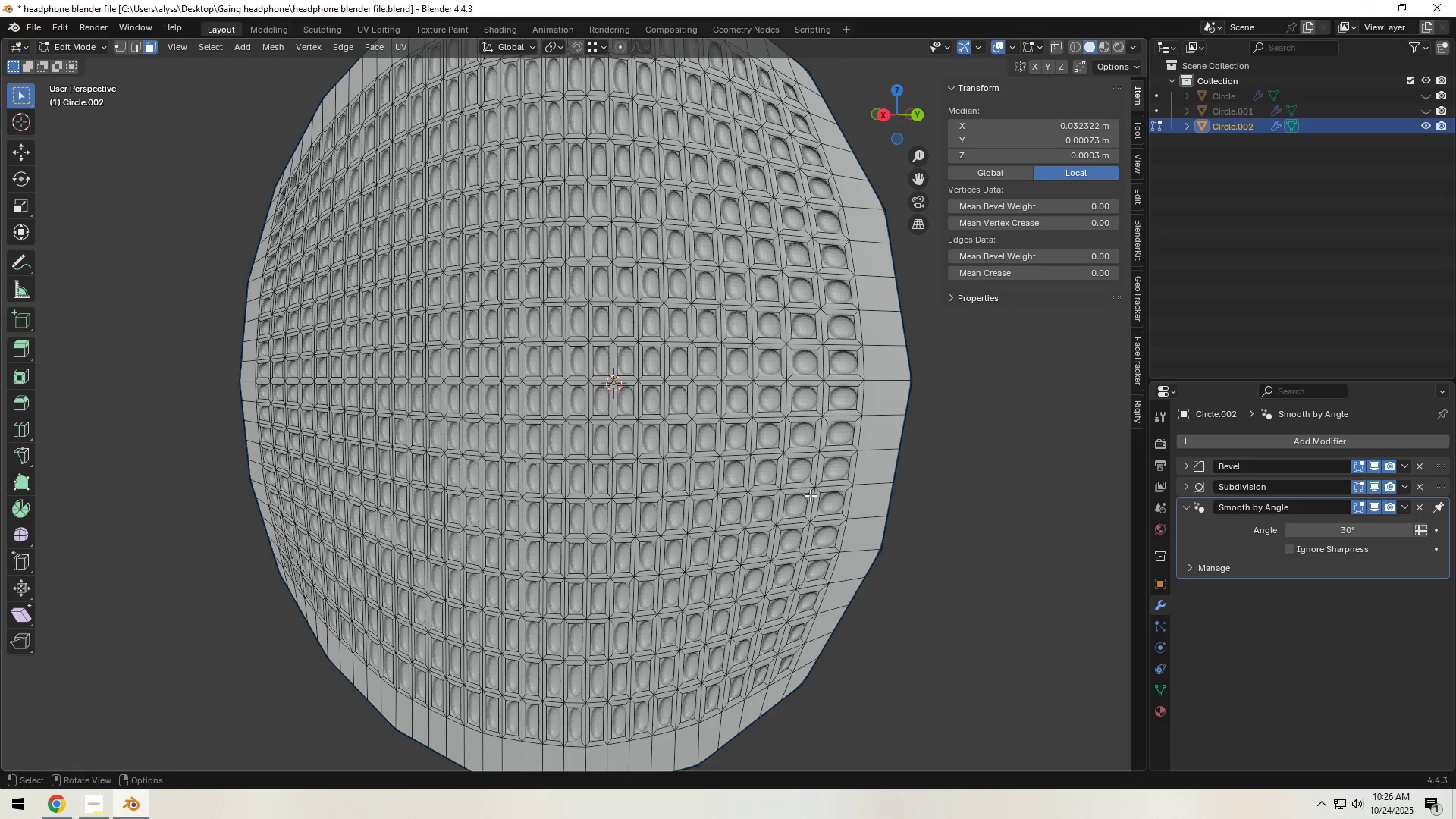 
hold_key(key=ShiftLeft, duration=0.42)
 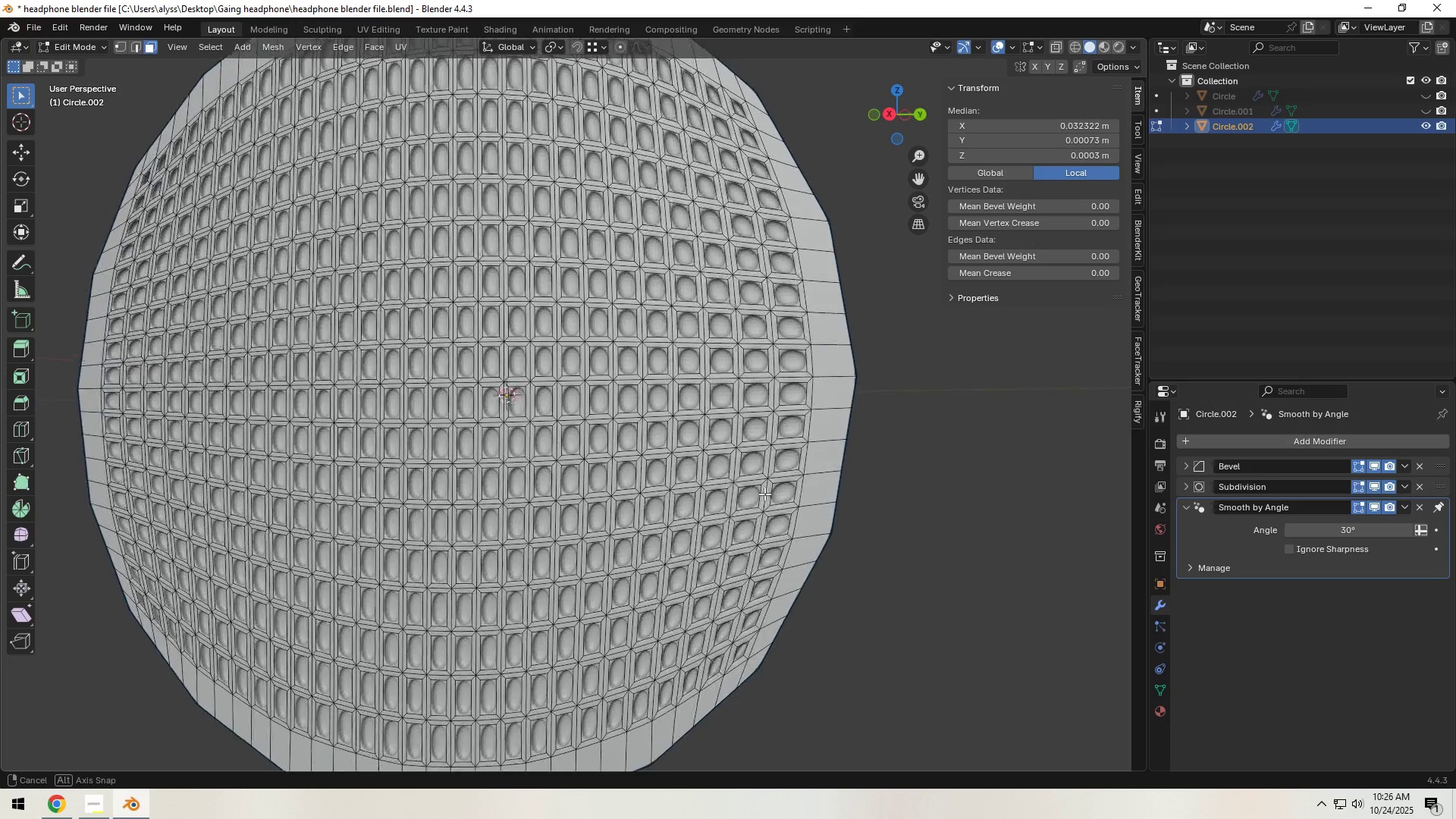 
scroll: coordinate [766, 494], scroll_direction: up, amount: 3.0
 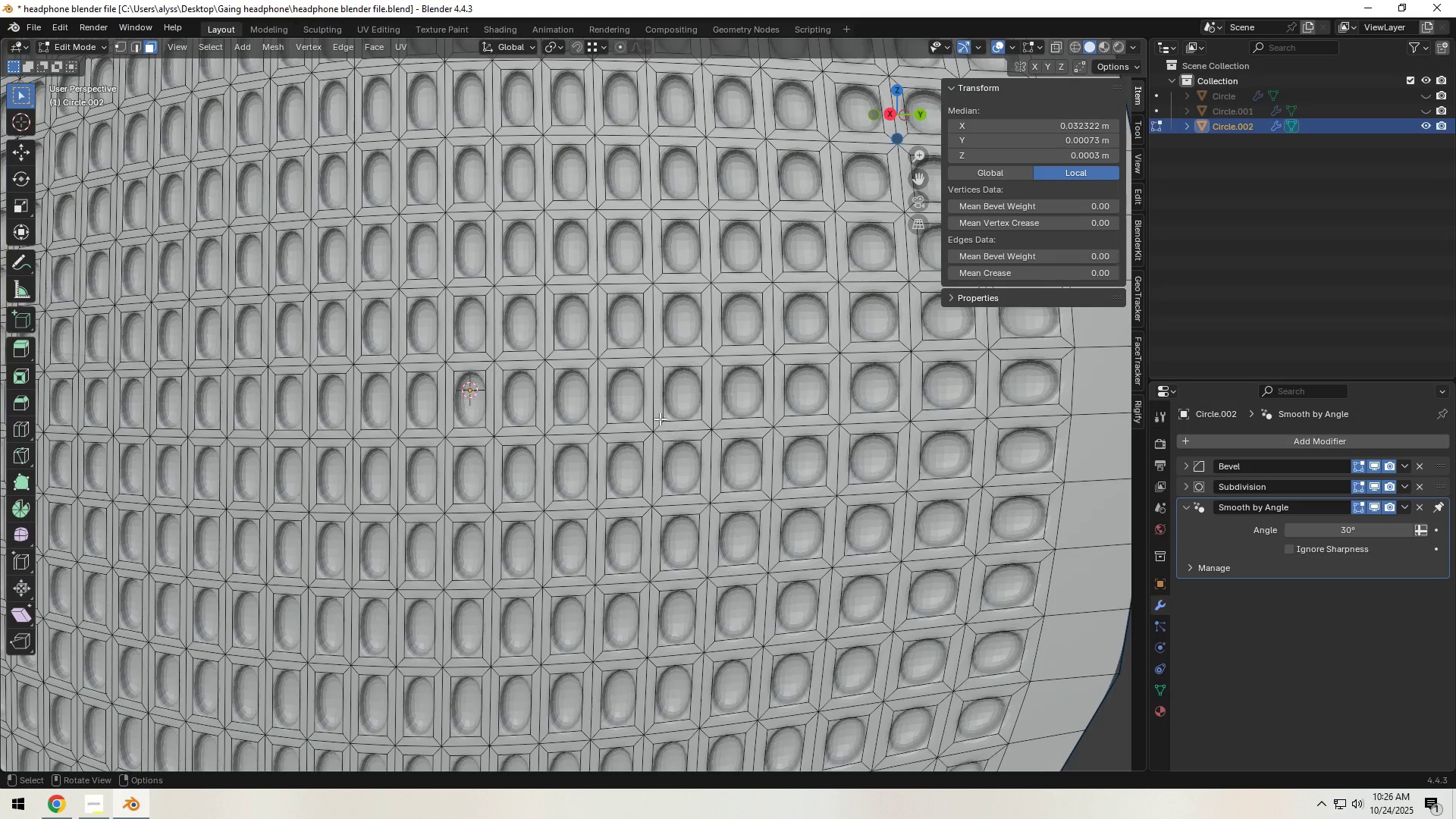 
hold_key(key=AltLeft, duration=1.0)
left_click([647, 403])
 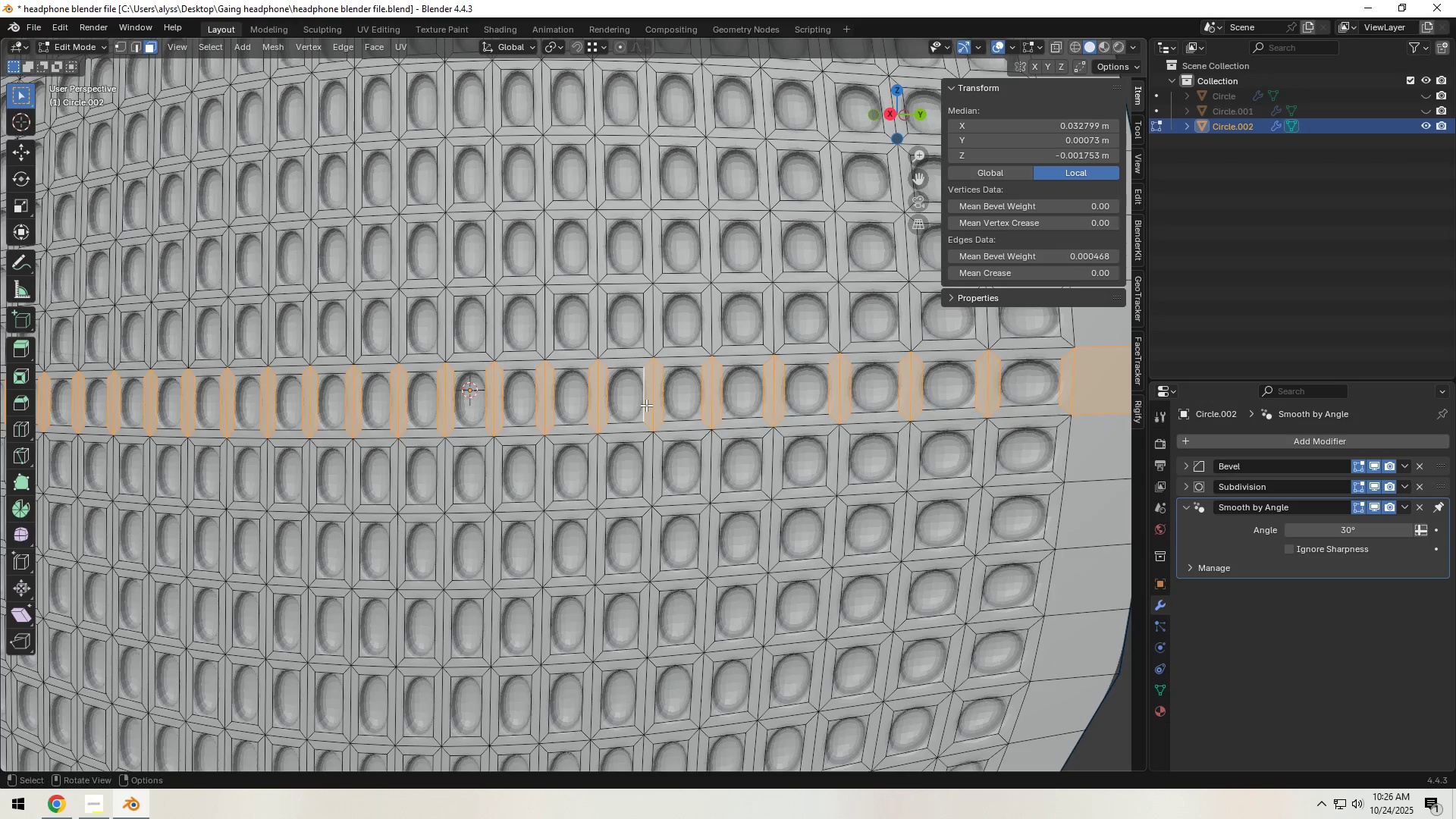 
key(2)
 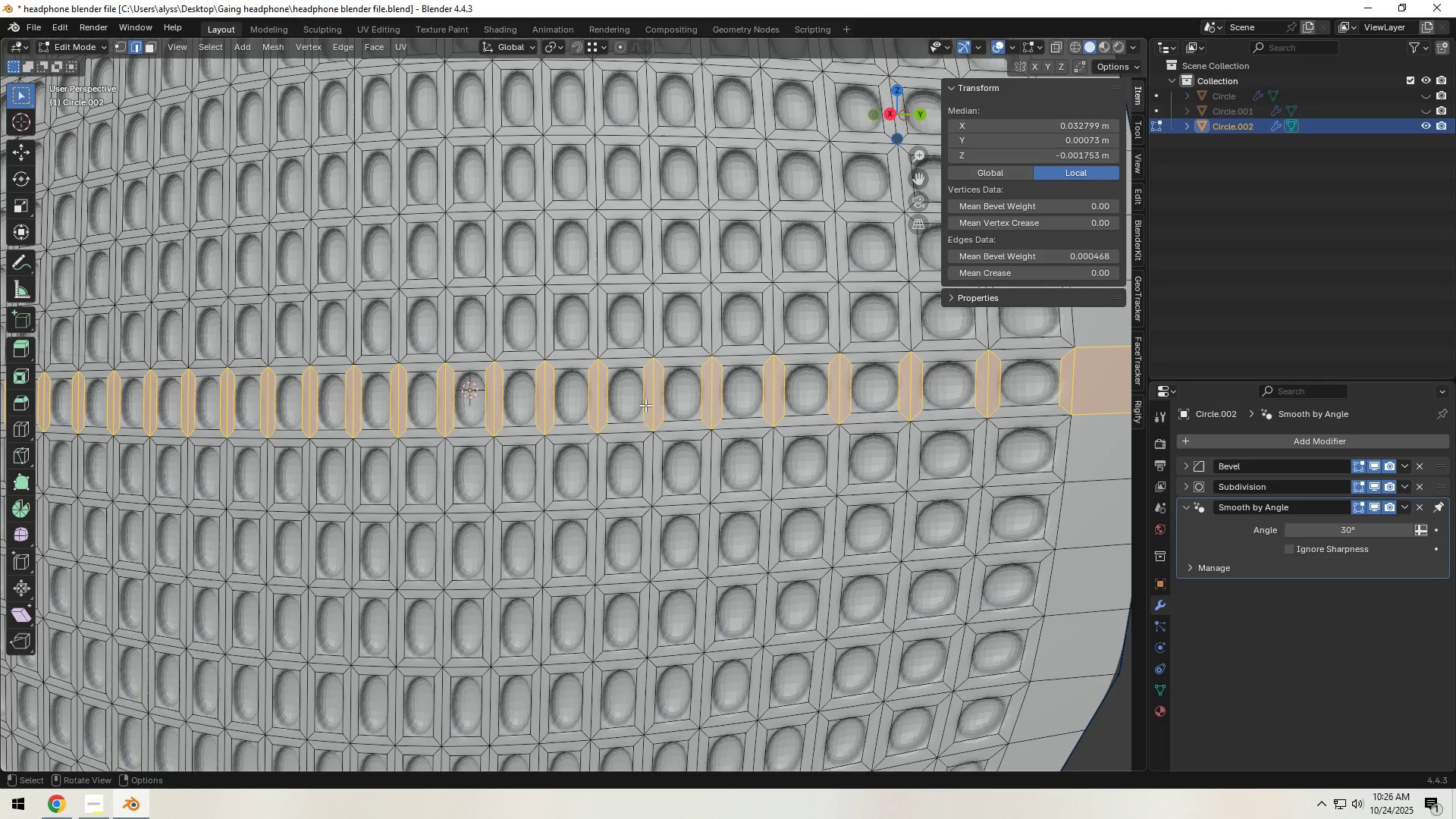 
hold_key(key=AltLeft, duration=2.9)
left_click([645, 405])
 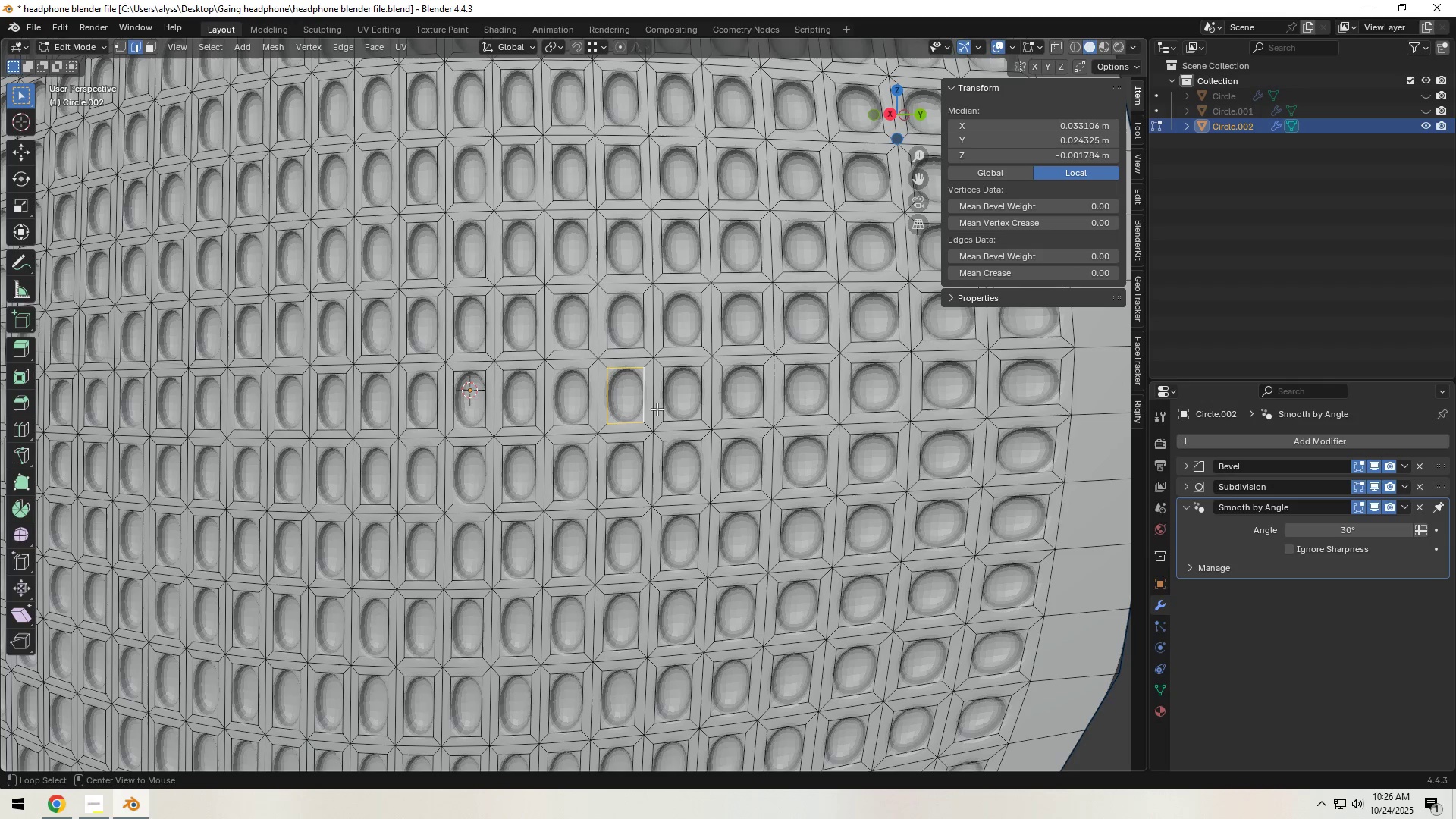 
hold_key(key=ShiftLeft, duration=1.5)
left_click([664, 406])
 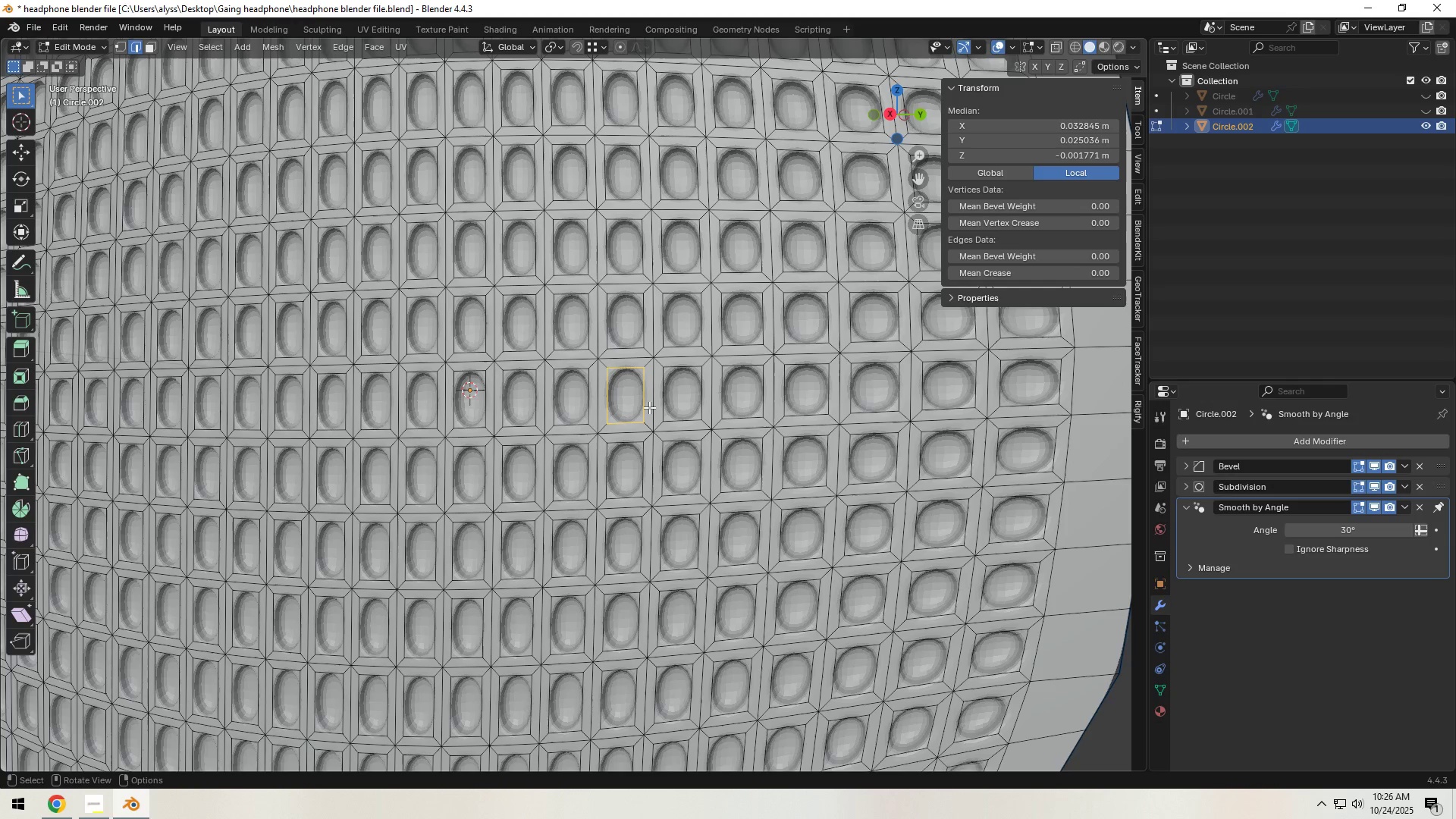 
left_click([646, 407])
 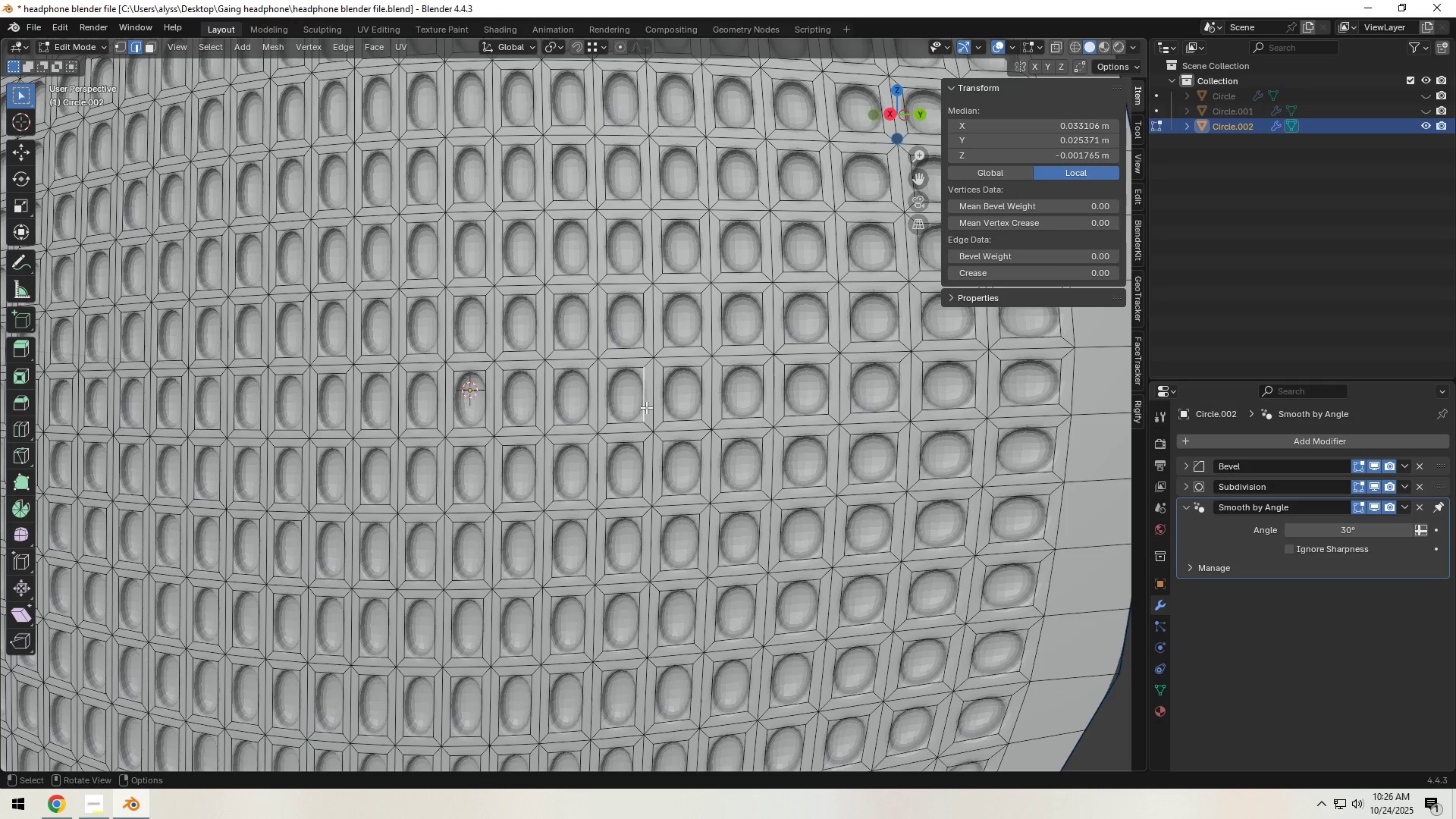 
hold_key(key=AltLeft, duration=0.62)
left_click([646, 407])
 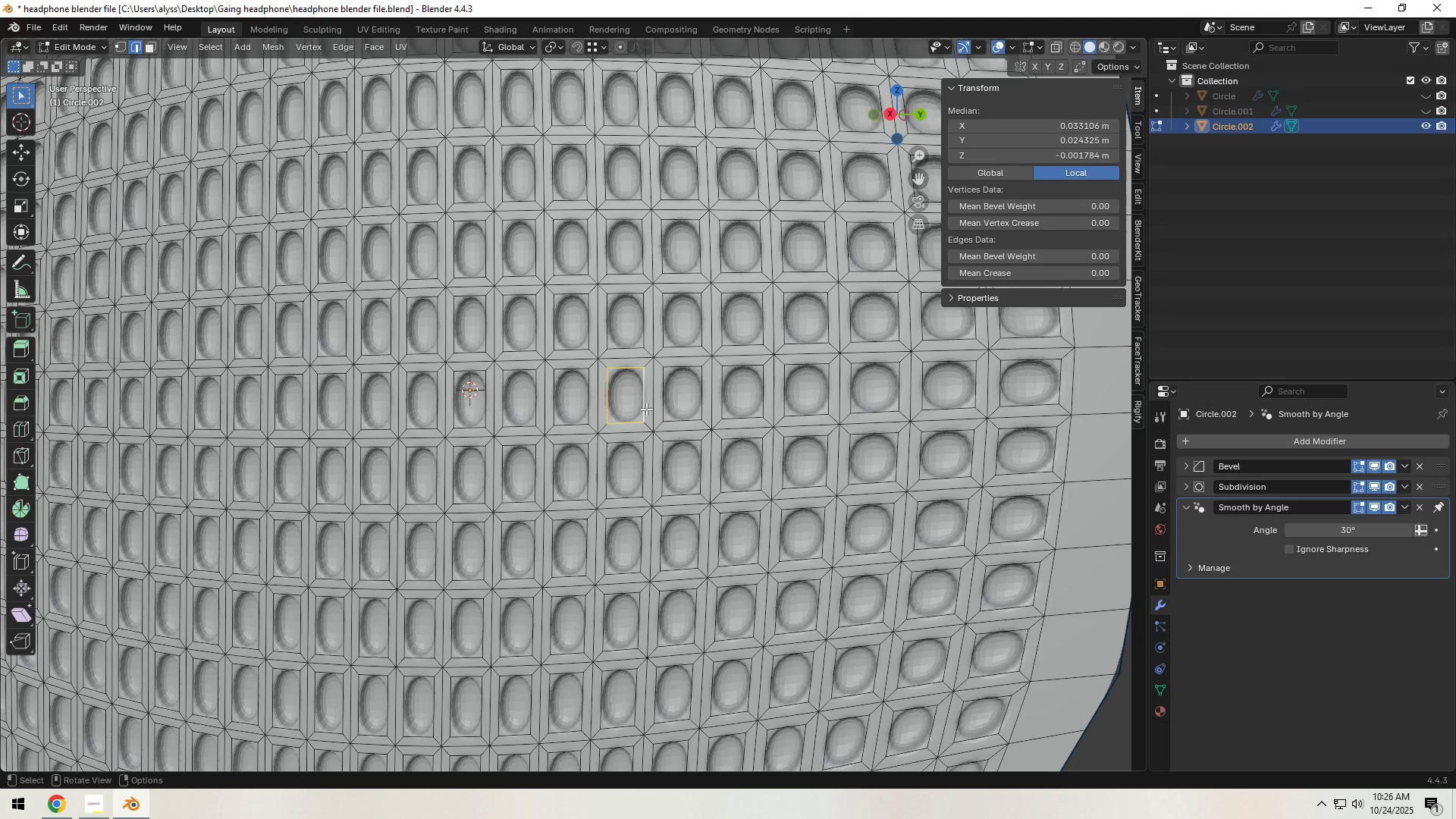 
key(Shift+G)
 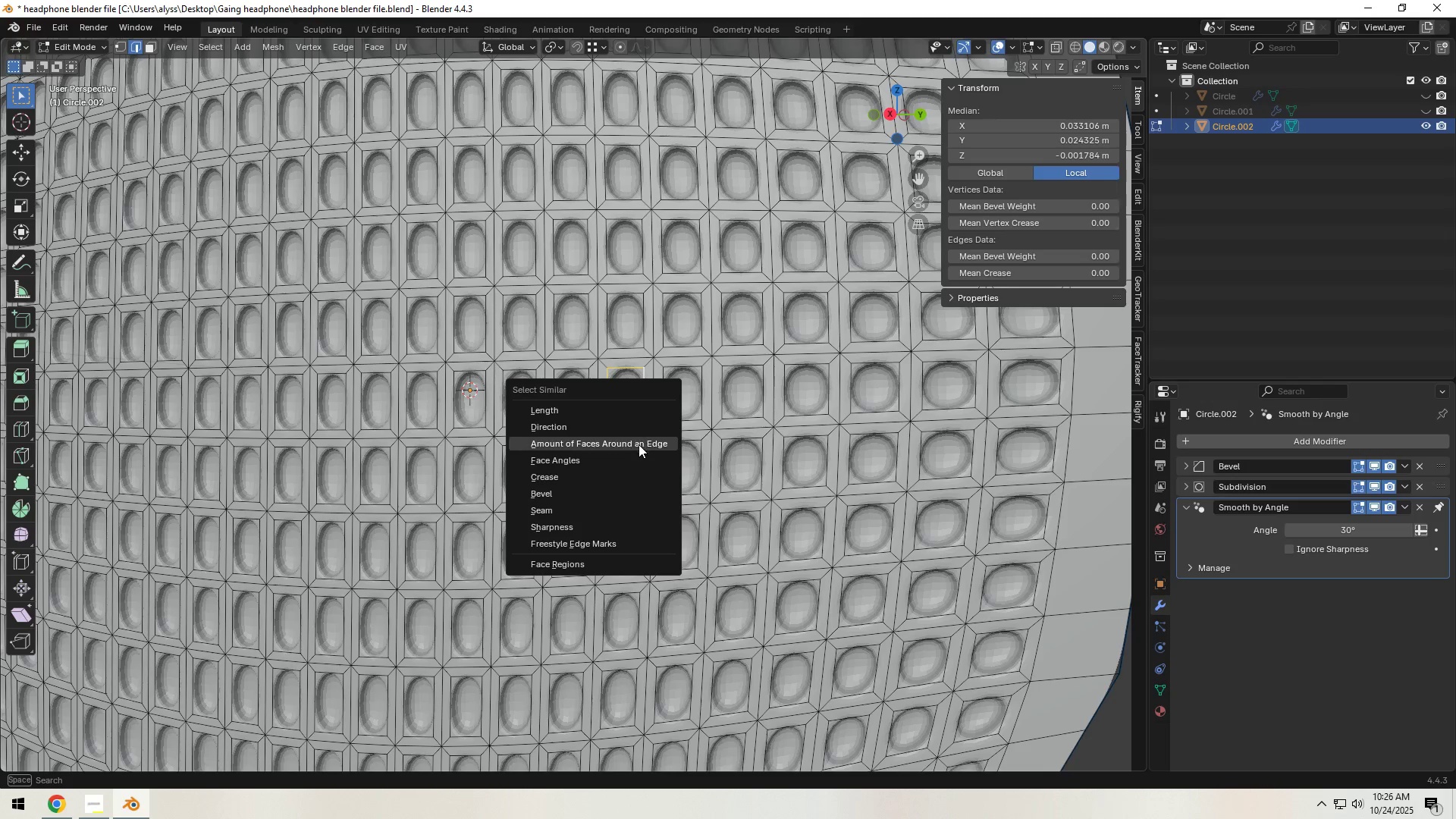 
left_click([639, 445])
 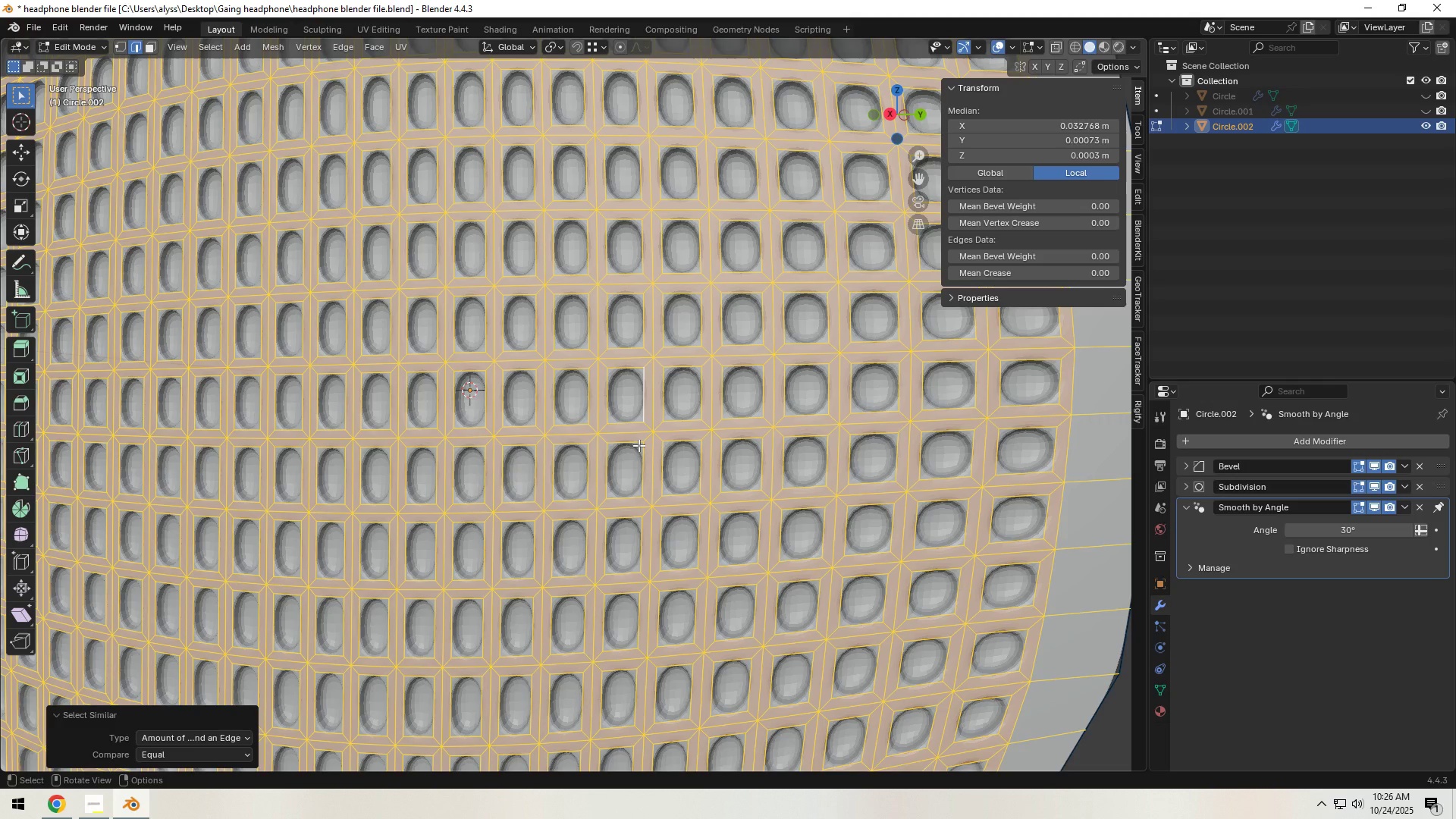 
scroll: coordinate [639, 445], scroll_direction: down, amount: 5.0
 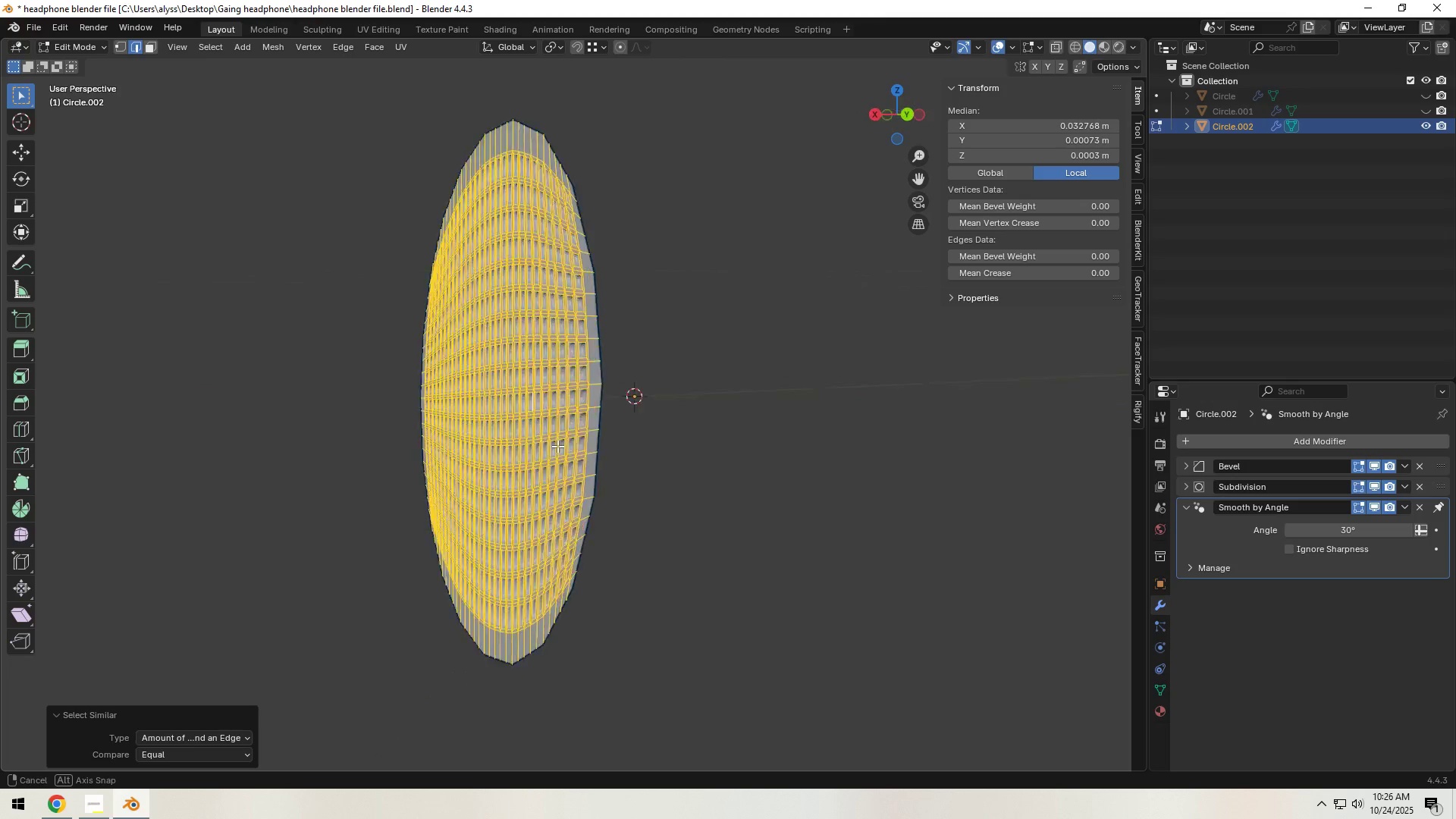 
left_click([839, 446])
 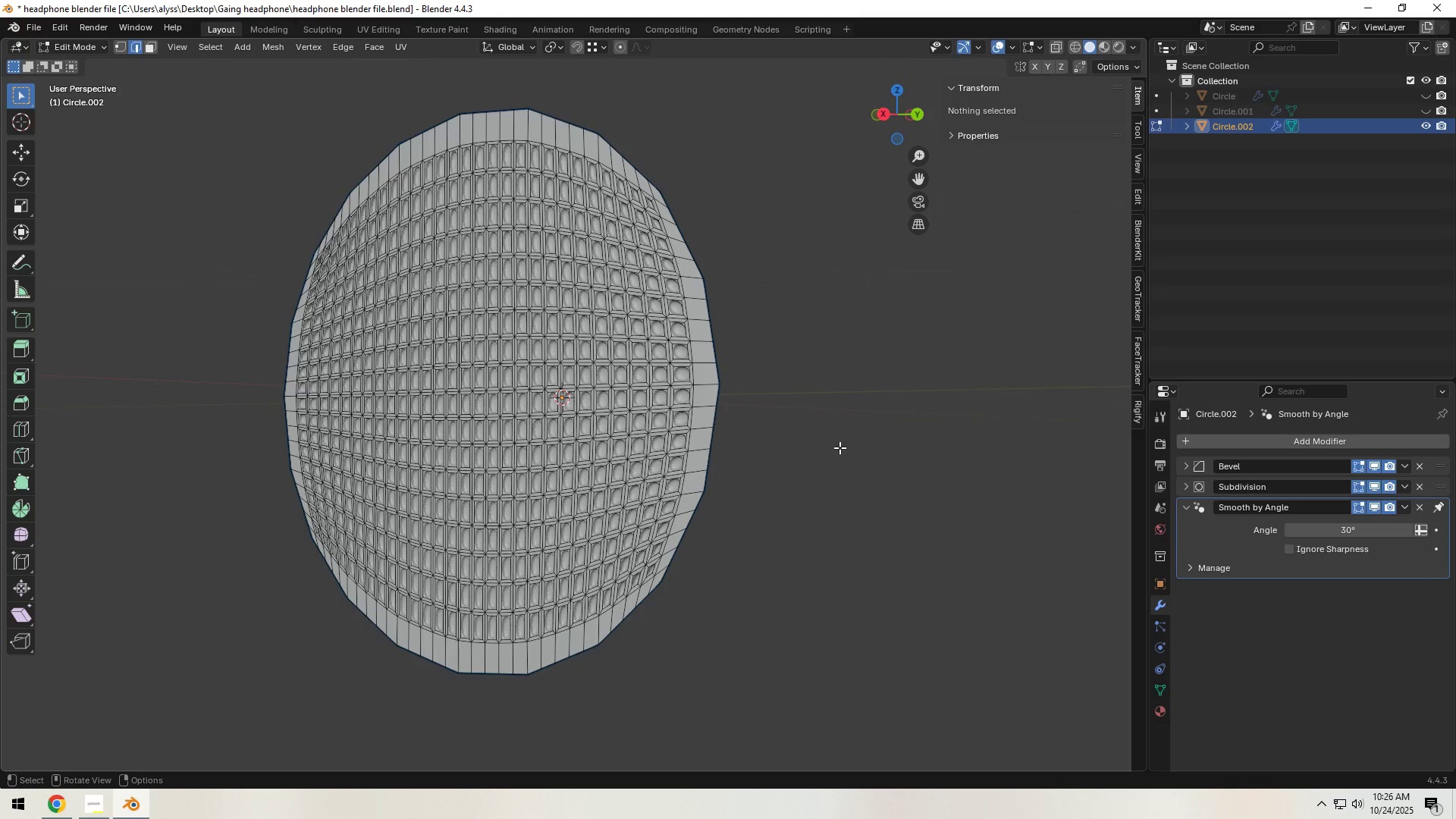 
scroll: coordinate [839, 448], scroll_direction: down, amount: 1.0
 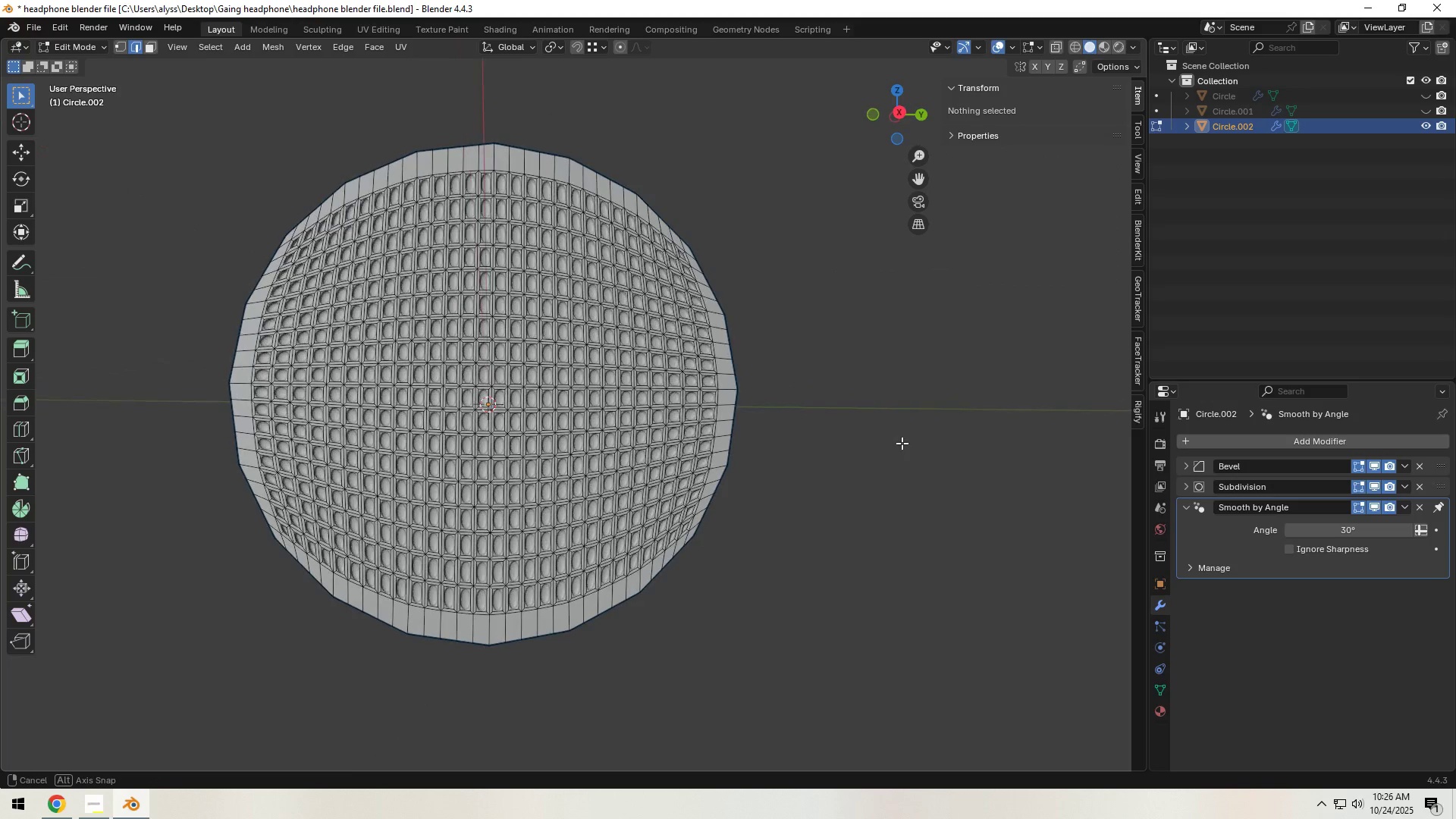 
scroll: coordinate [908, 453], scroll_direction: up, amount: 4.0
 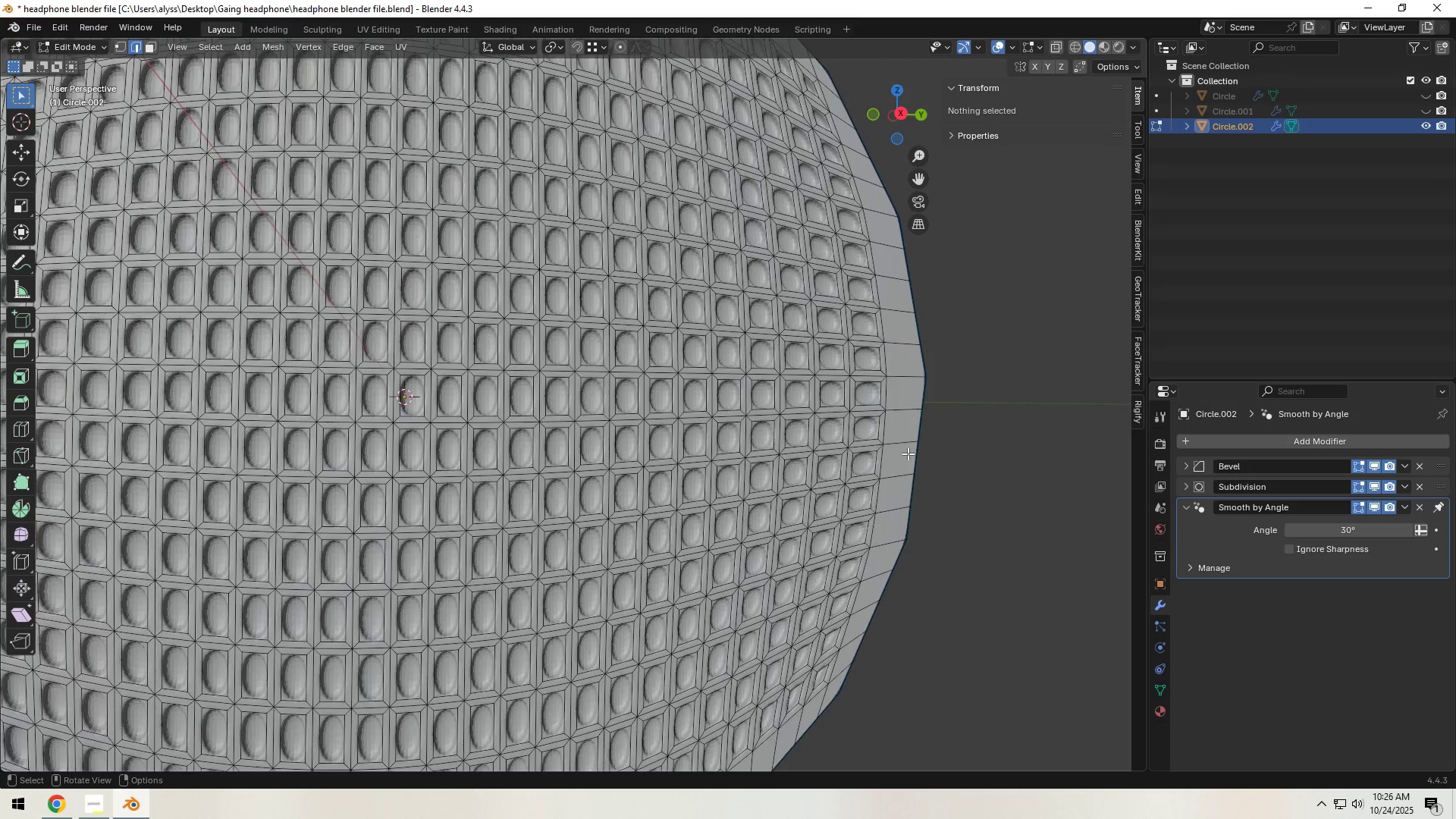 
scroll: coordinate [908, 453], scroll_direction: down, amount: 2.0
 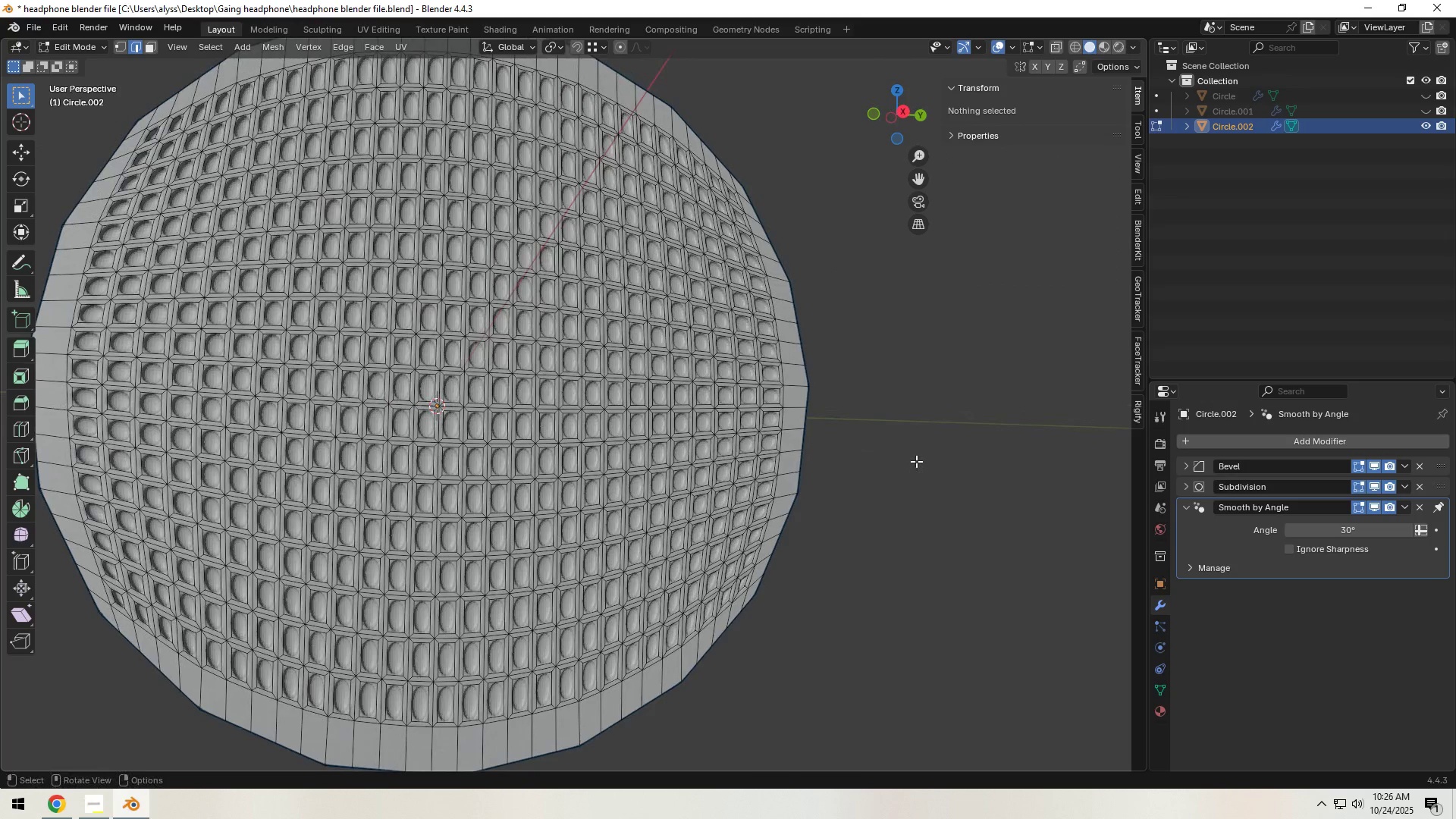 
hold_key(key=ShiftLeft, duration=0.89)
 